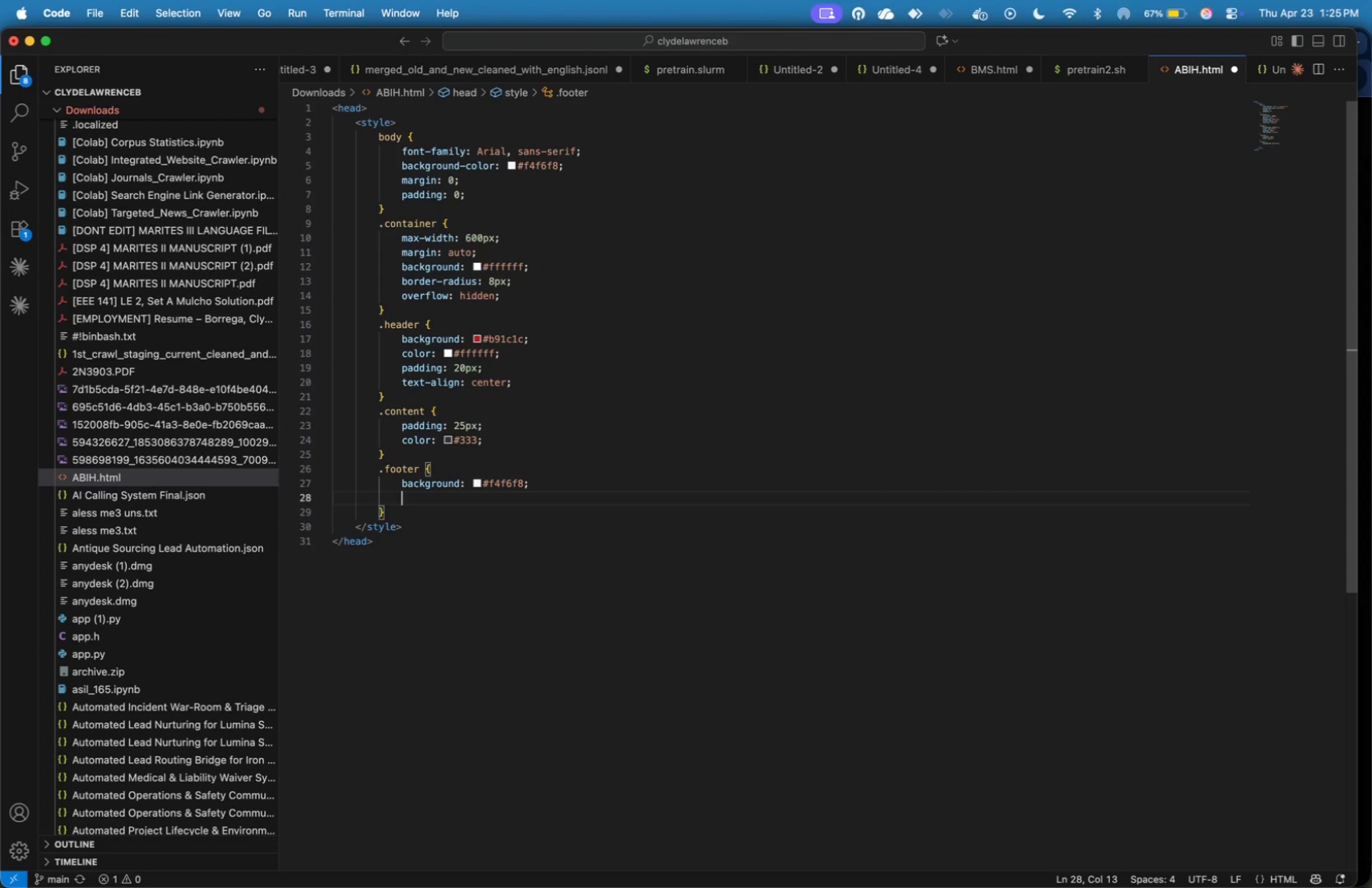 
wait(5.13)
 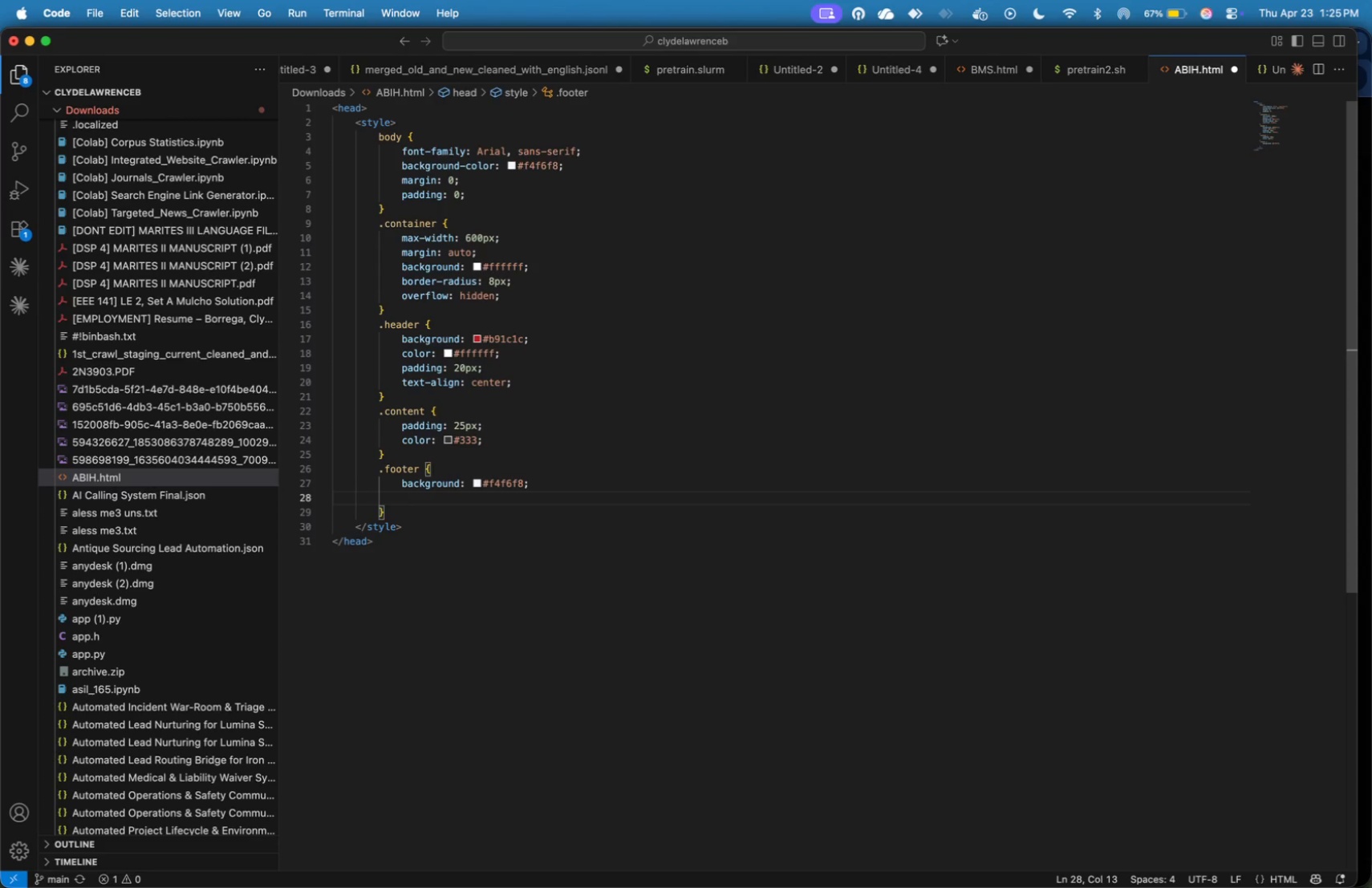 
type(text-align: center;)
 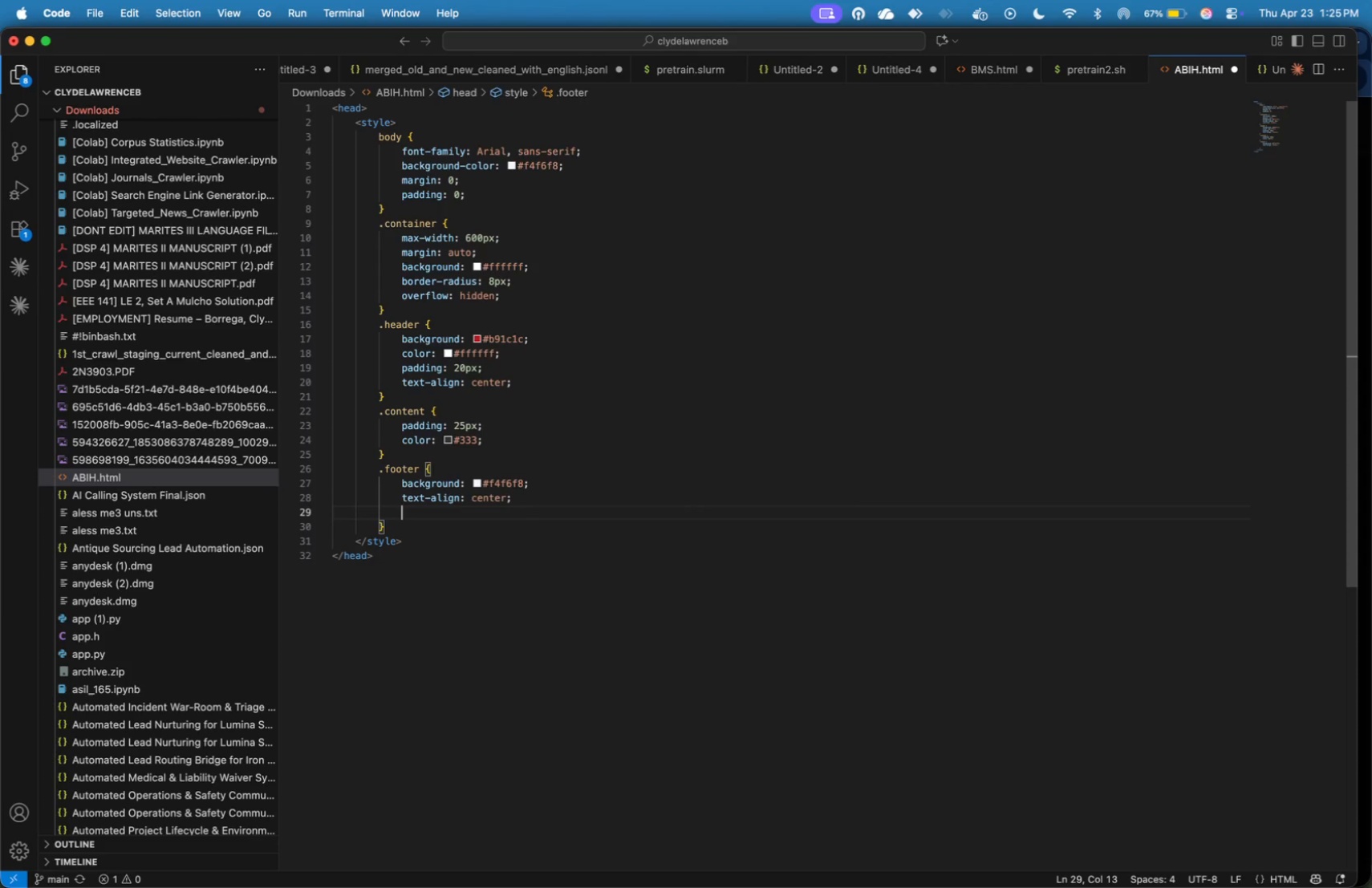 
 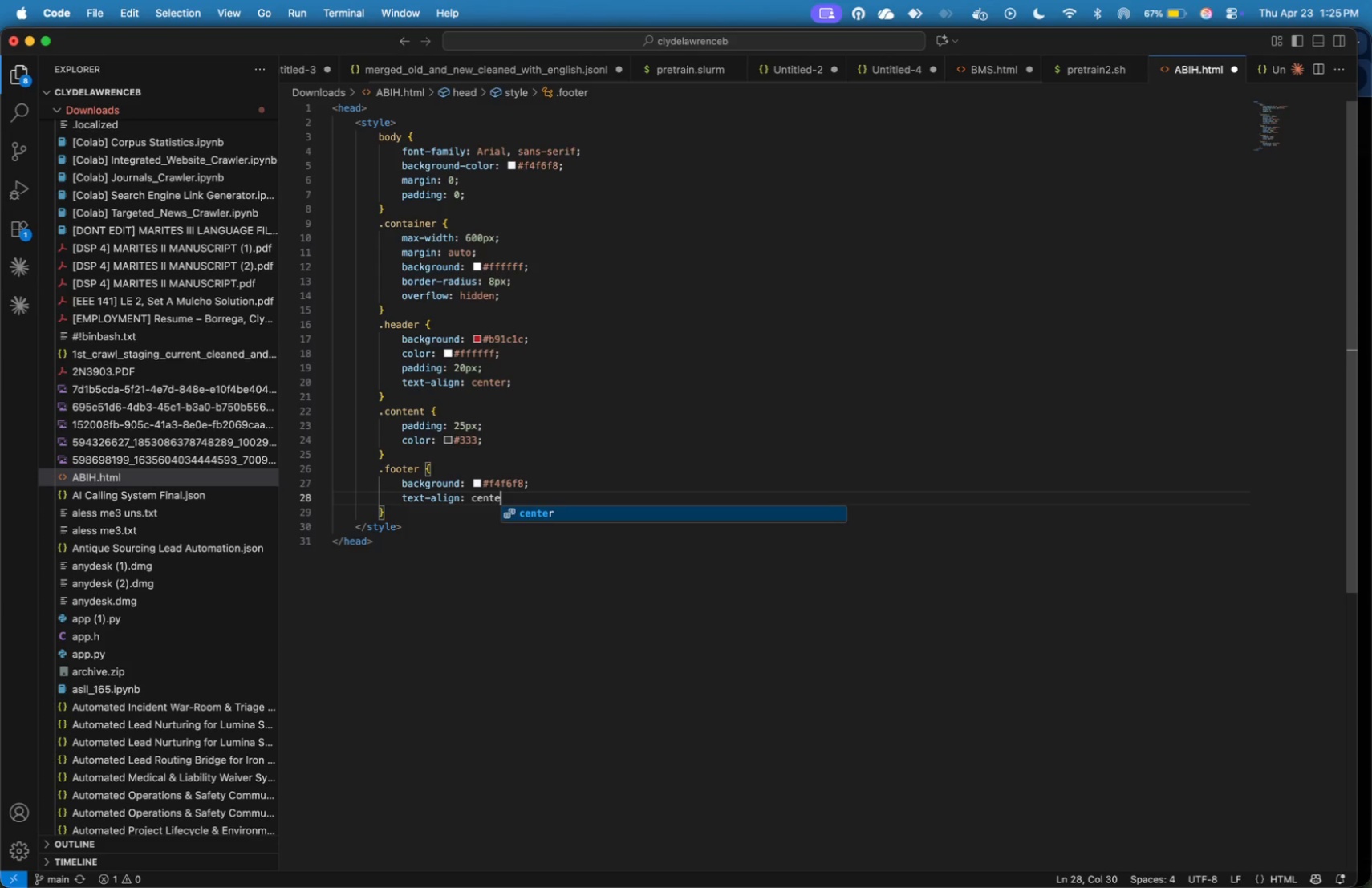 
key(Enter)
 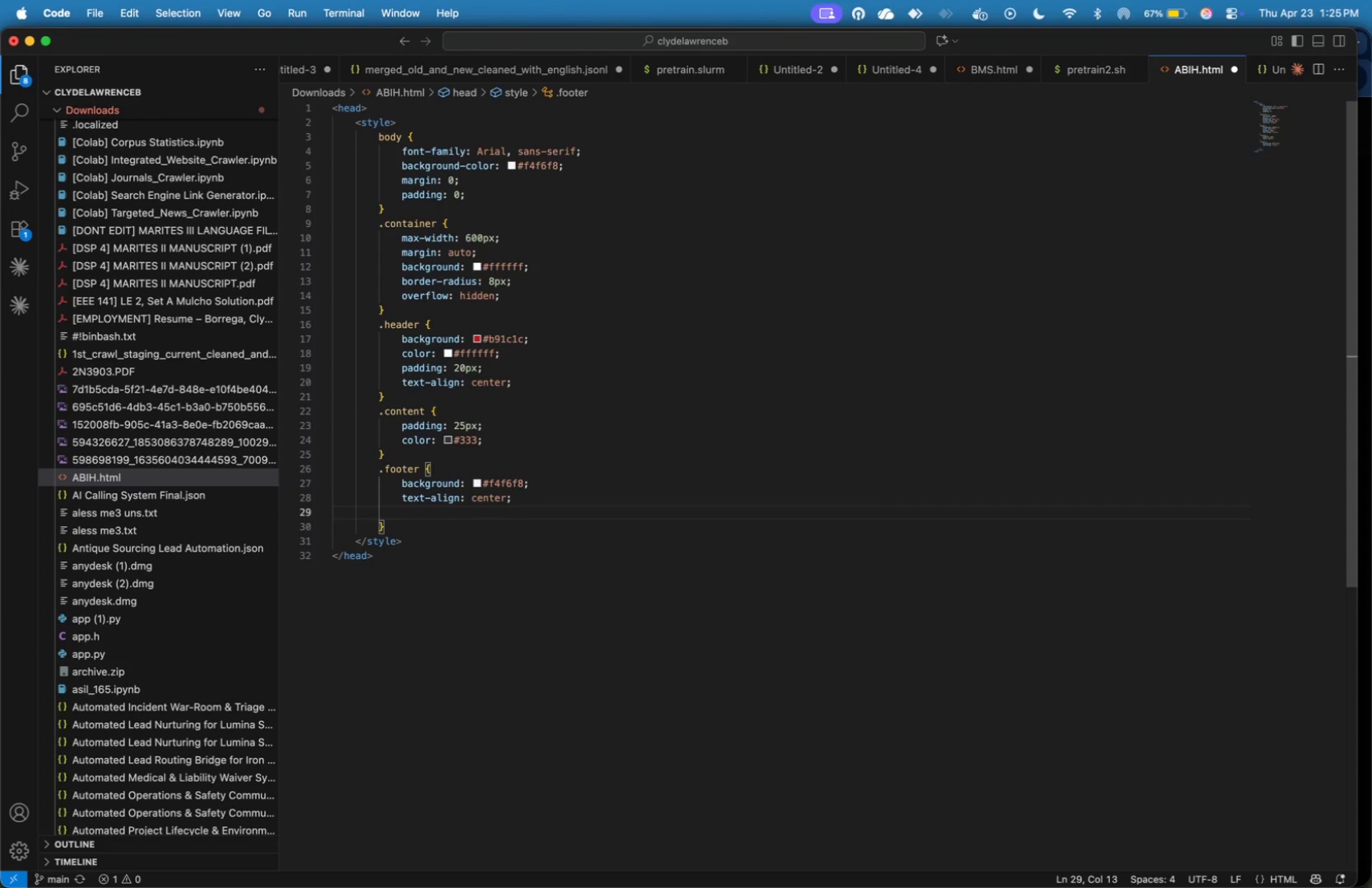 
type(padding: 15px; )
key(Backspace)
 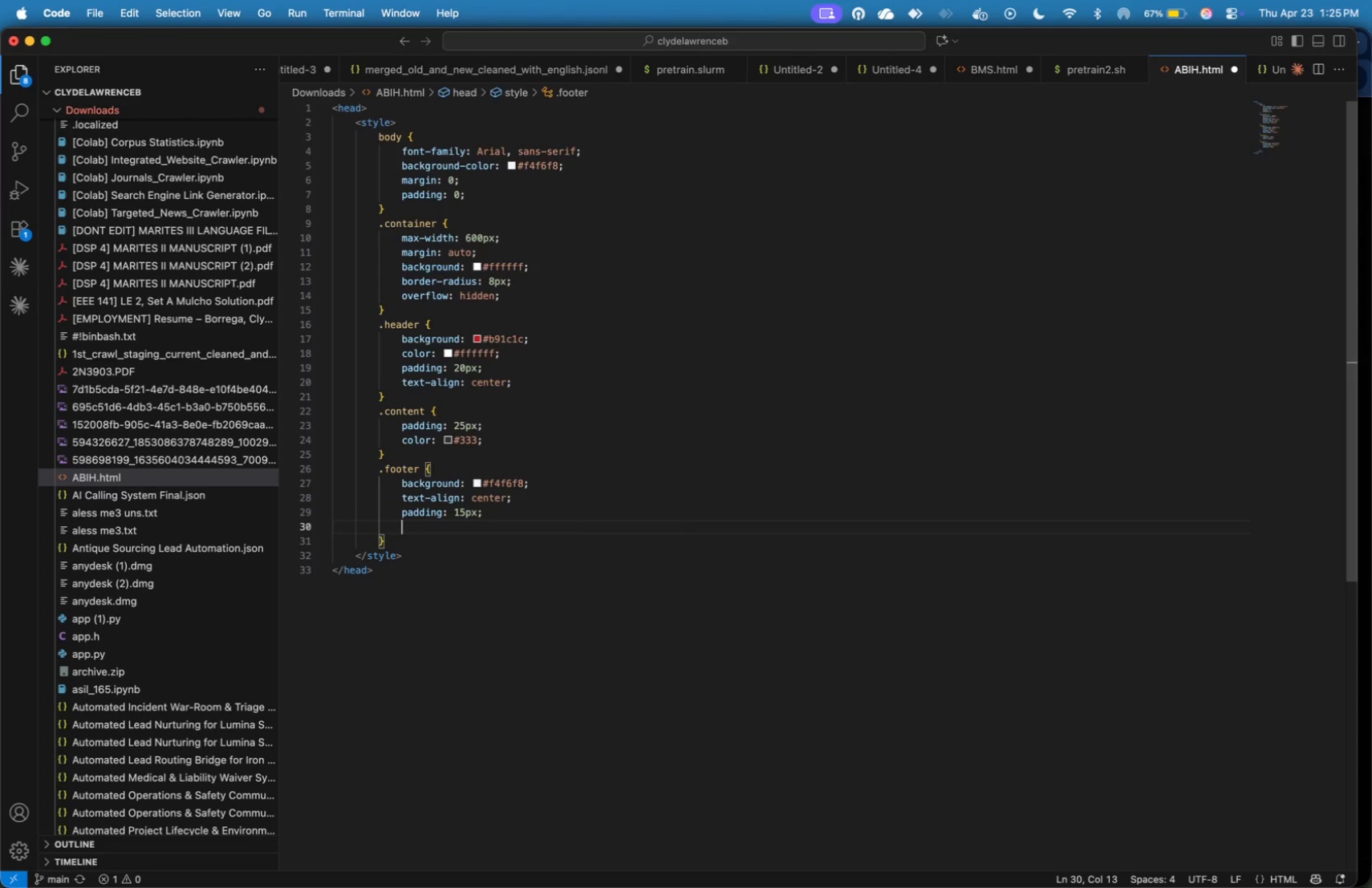 
 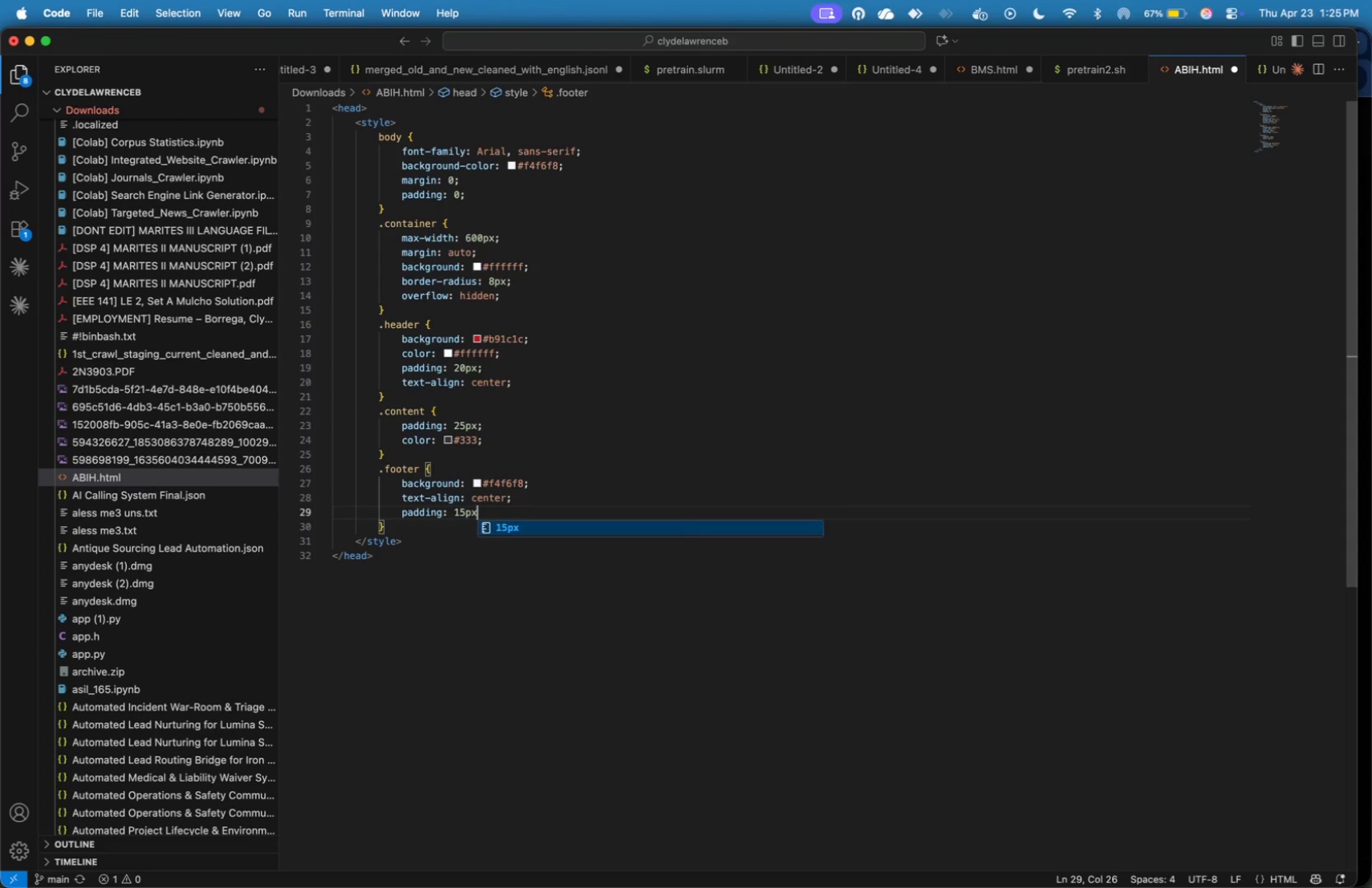 
key(Enter)
 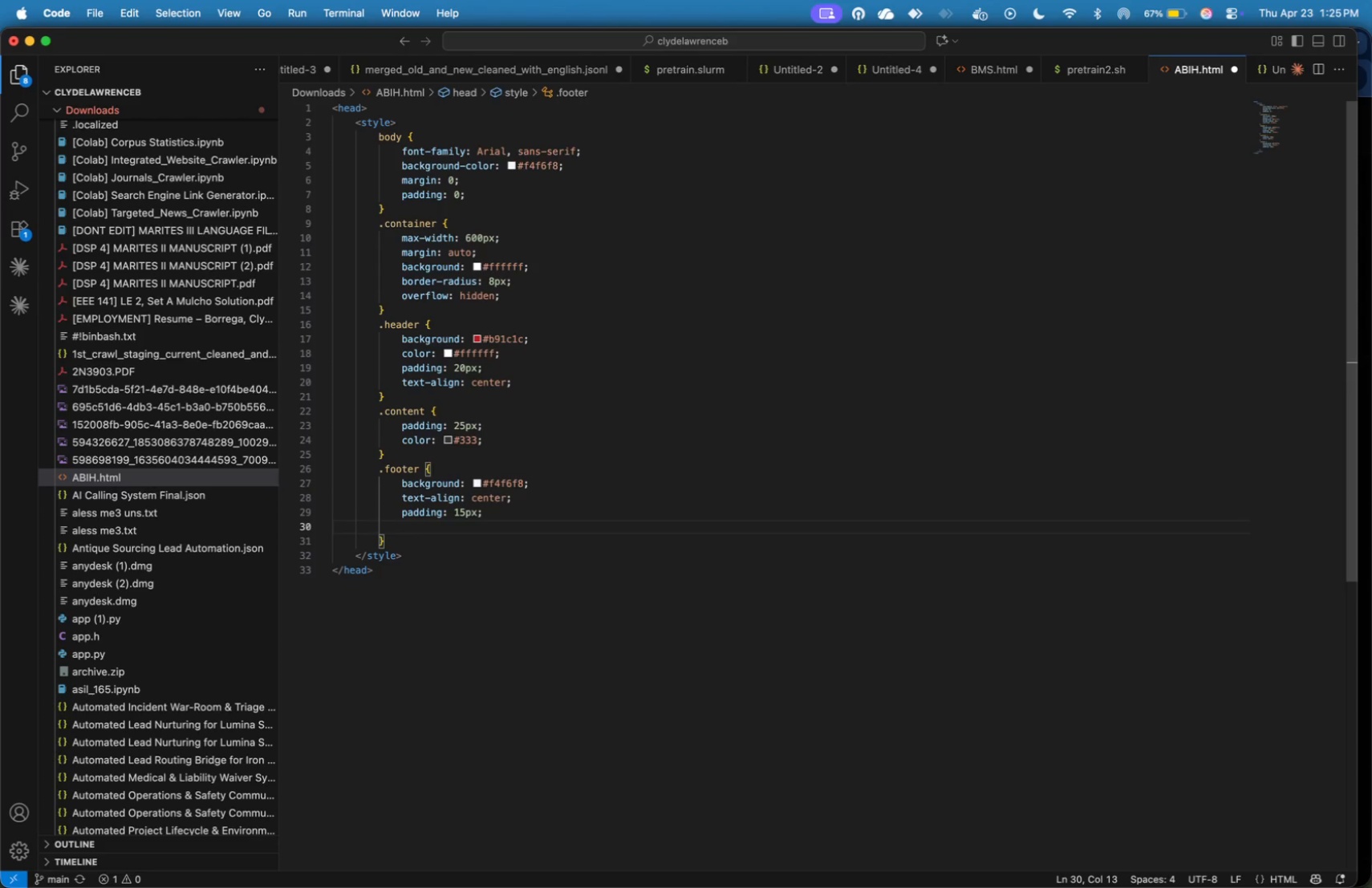 
type(font-size: 12px;)
 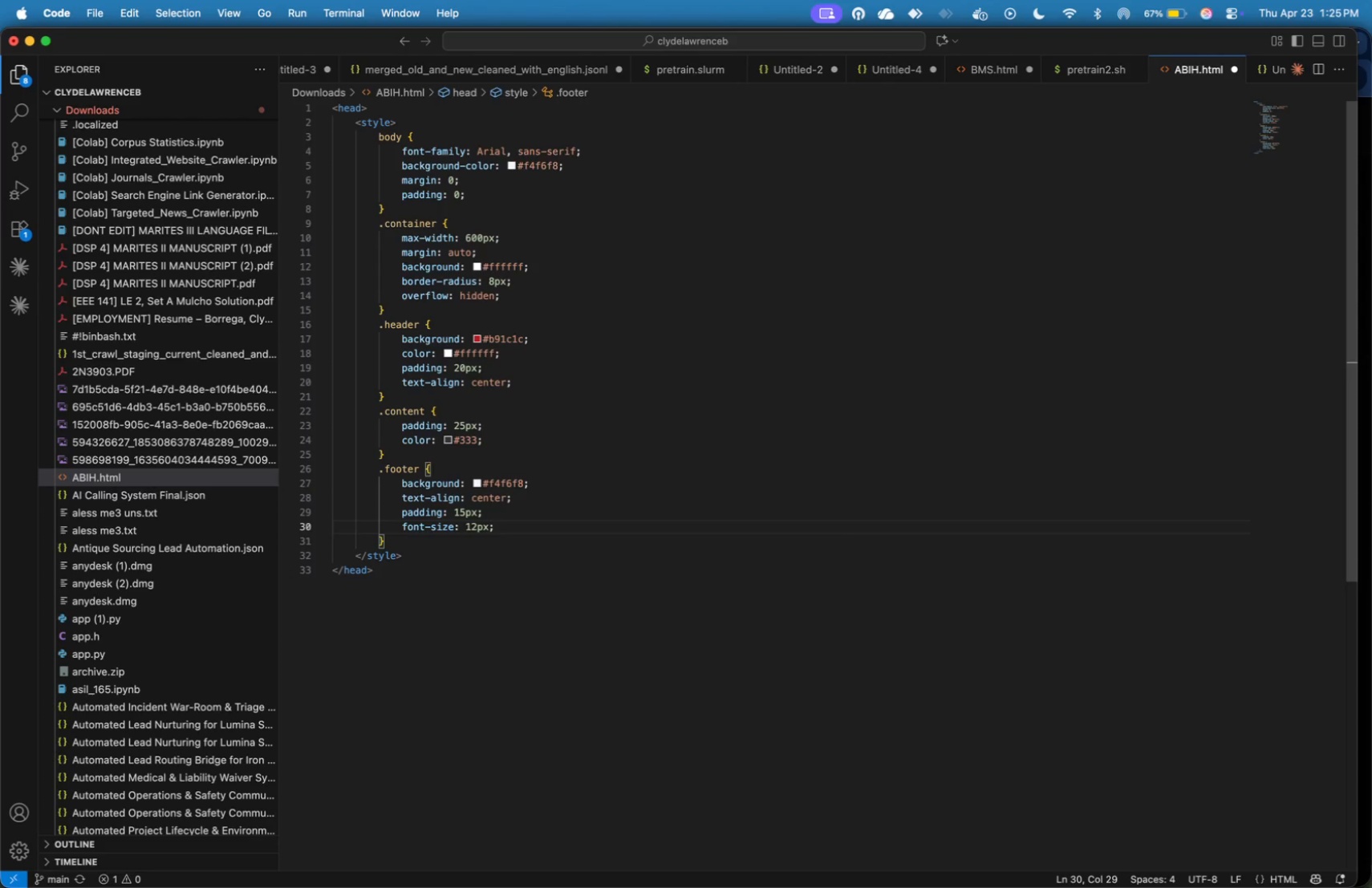 
key(Enter)
 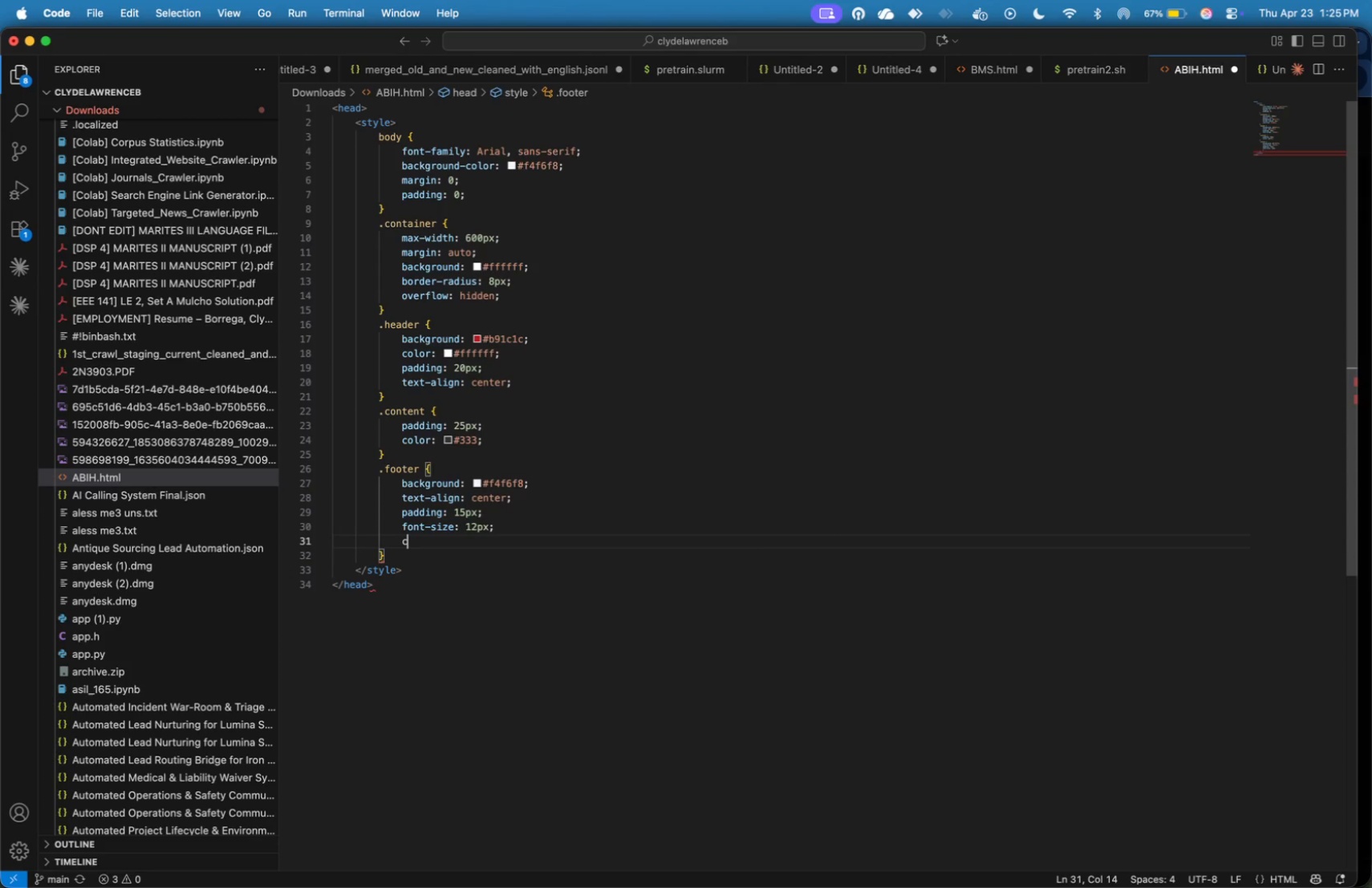 
type(color: #777;)
 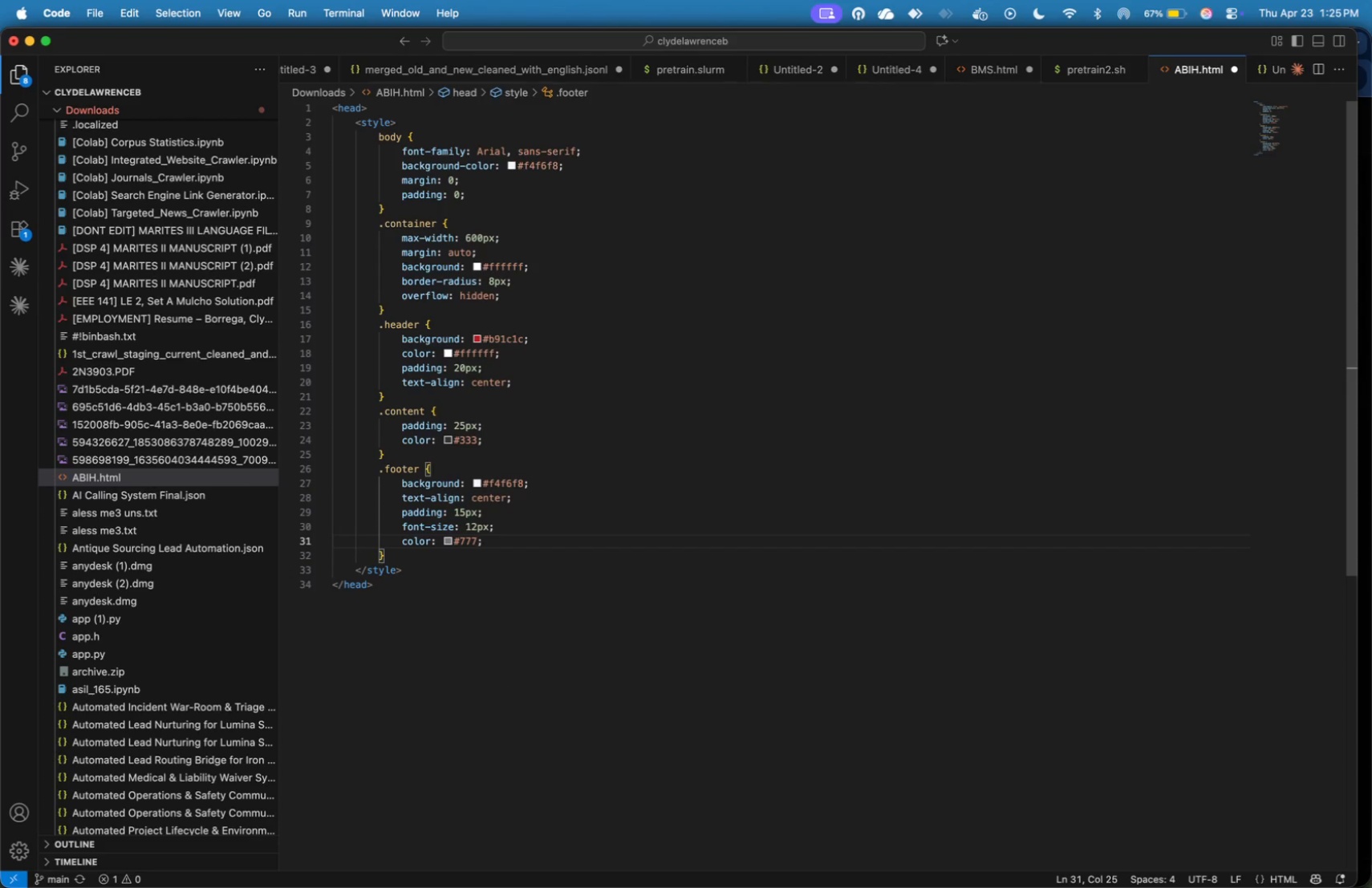 
key(ArrowDown)
 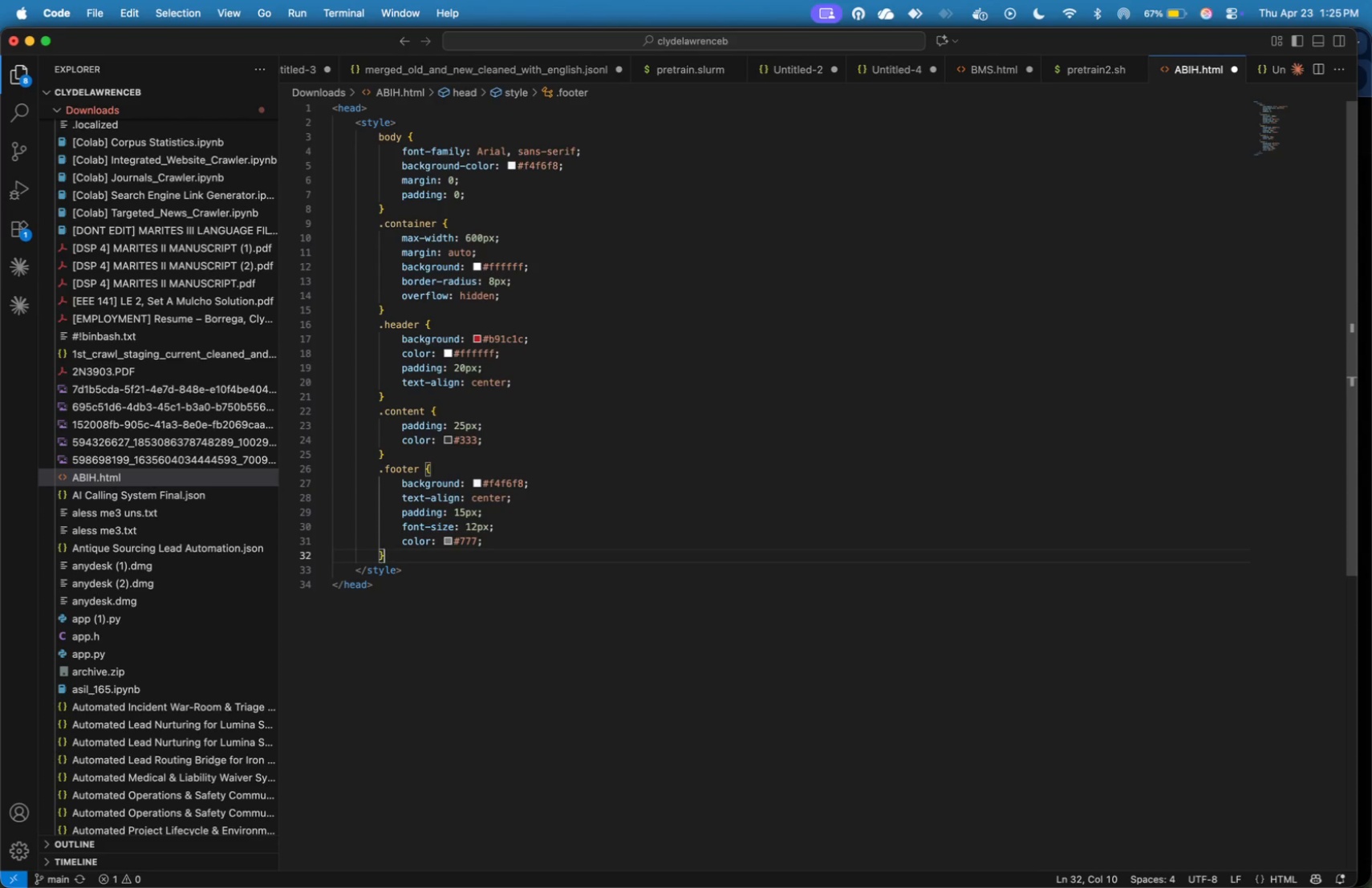 
key(Enter)
 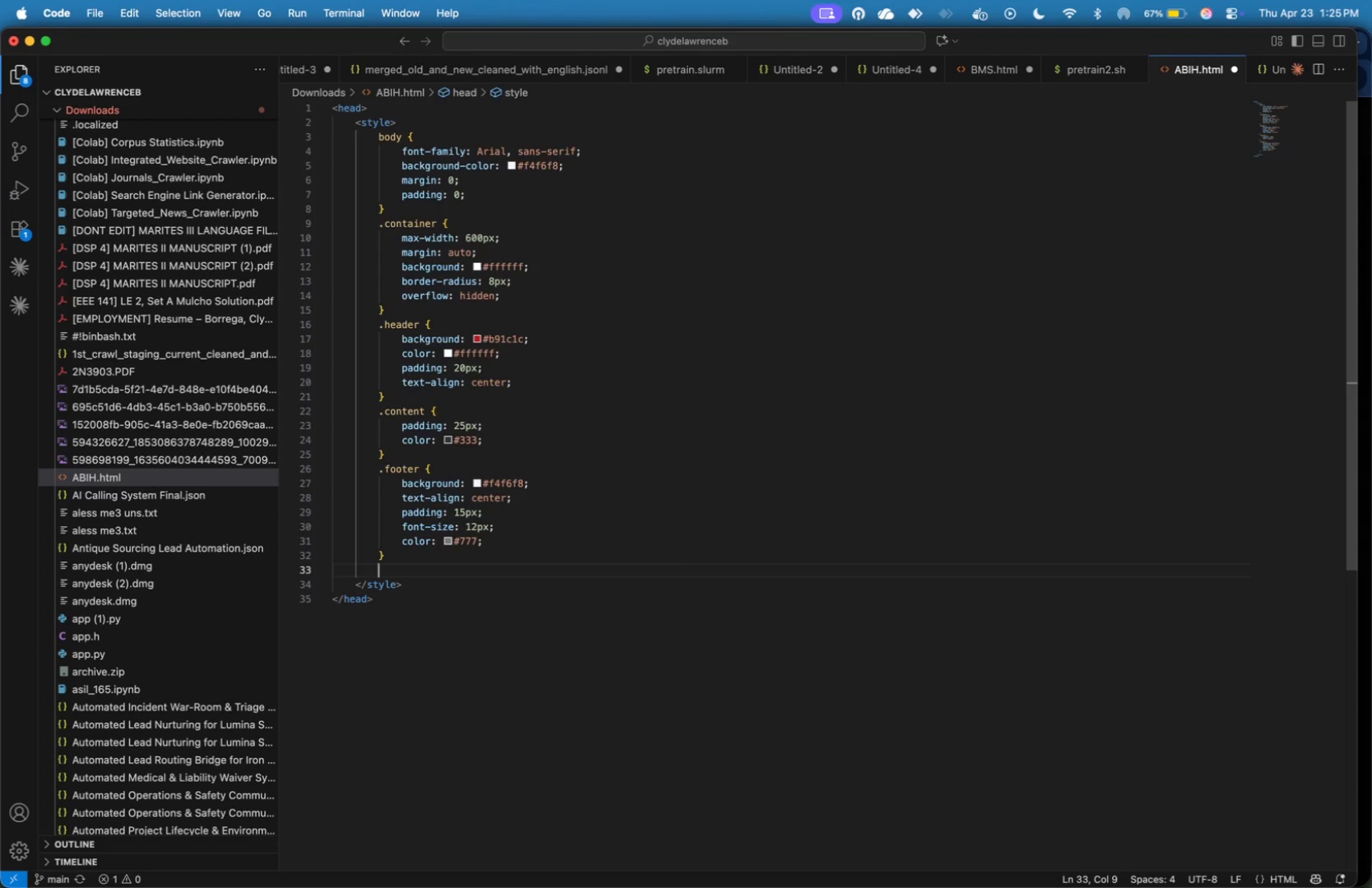 
type(.btn {)
 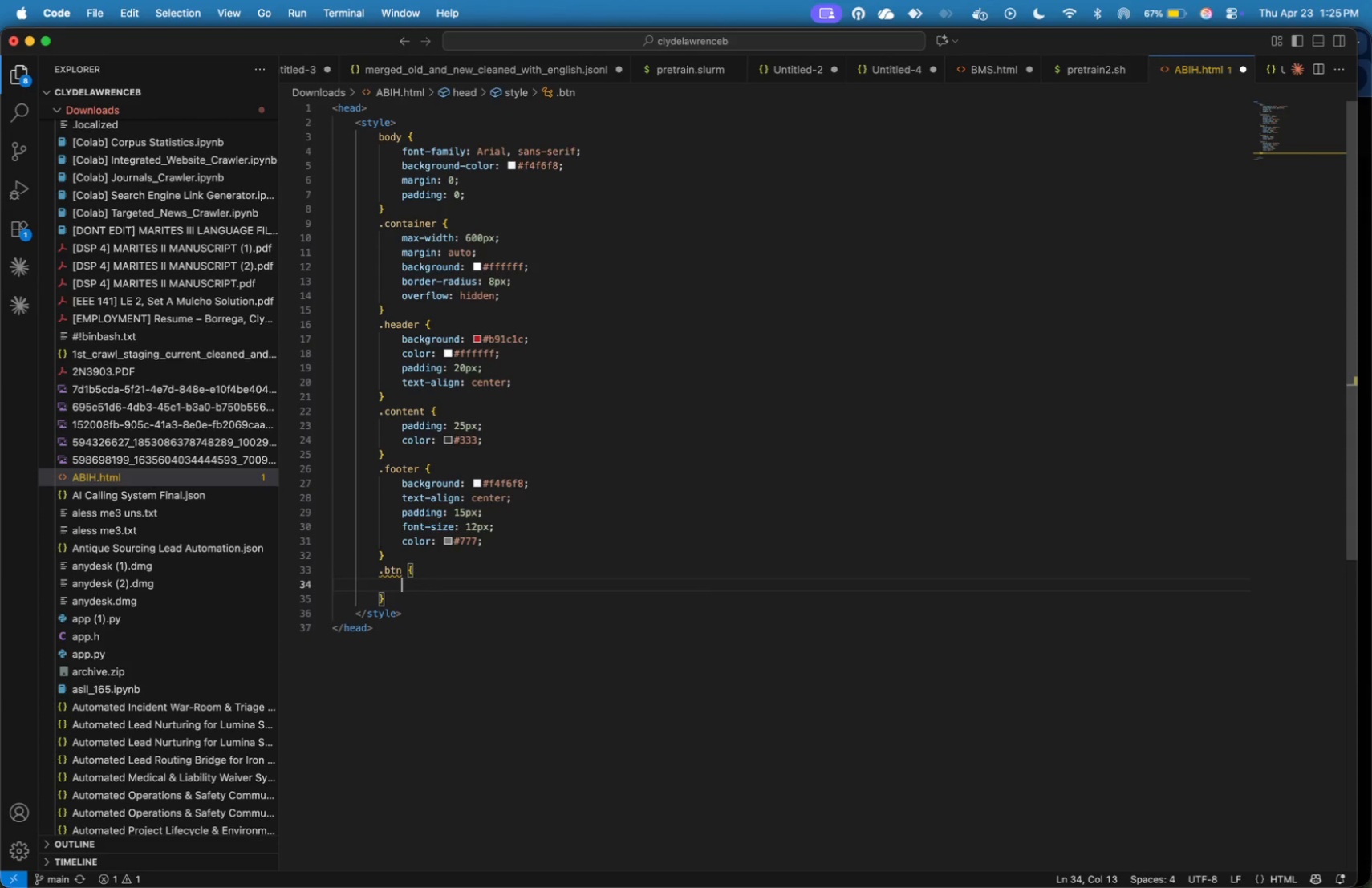 
 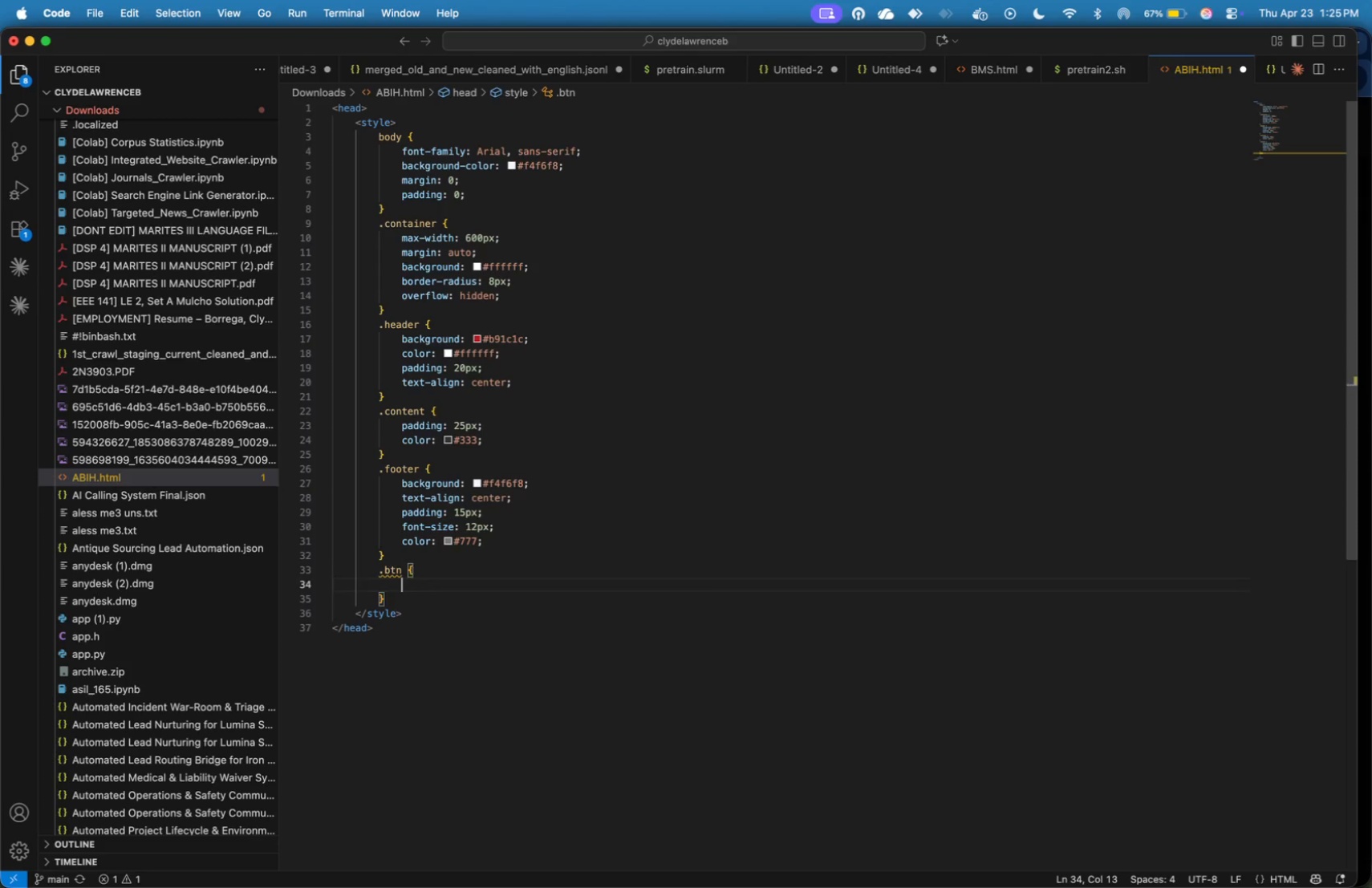 
key(Enter)
 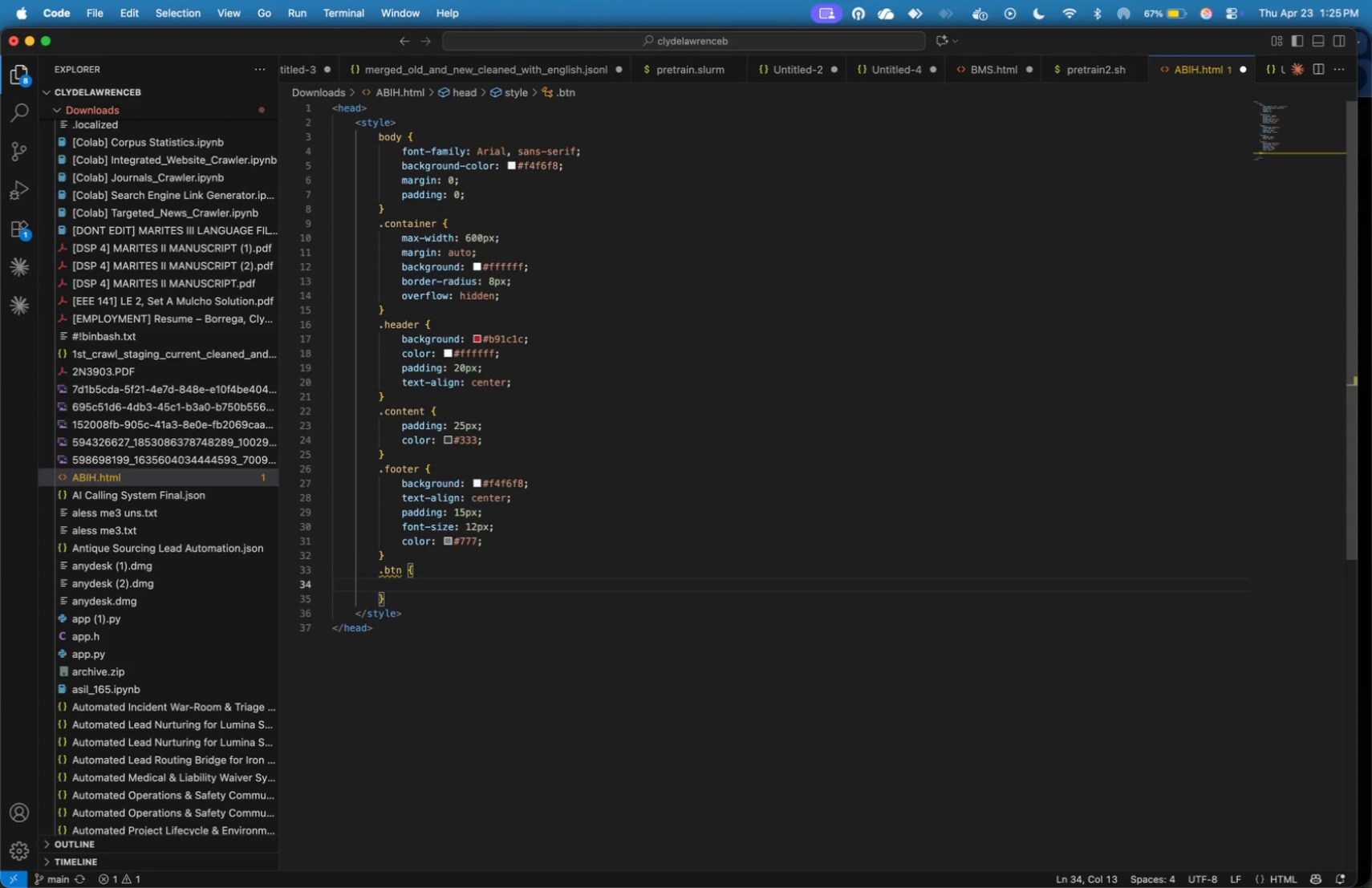 
type(display: inline-block;)
 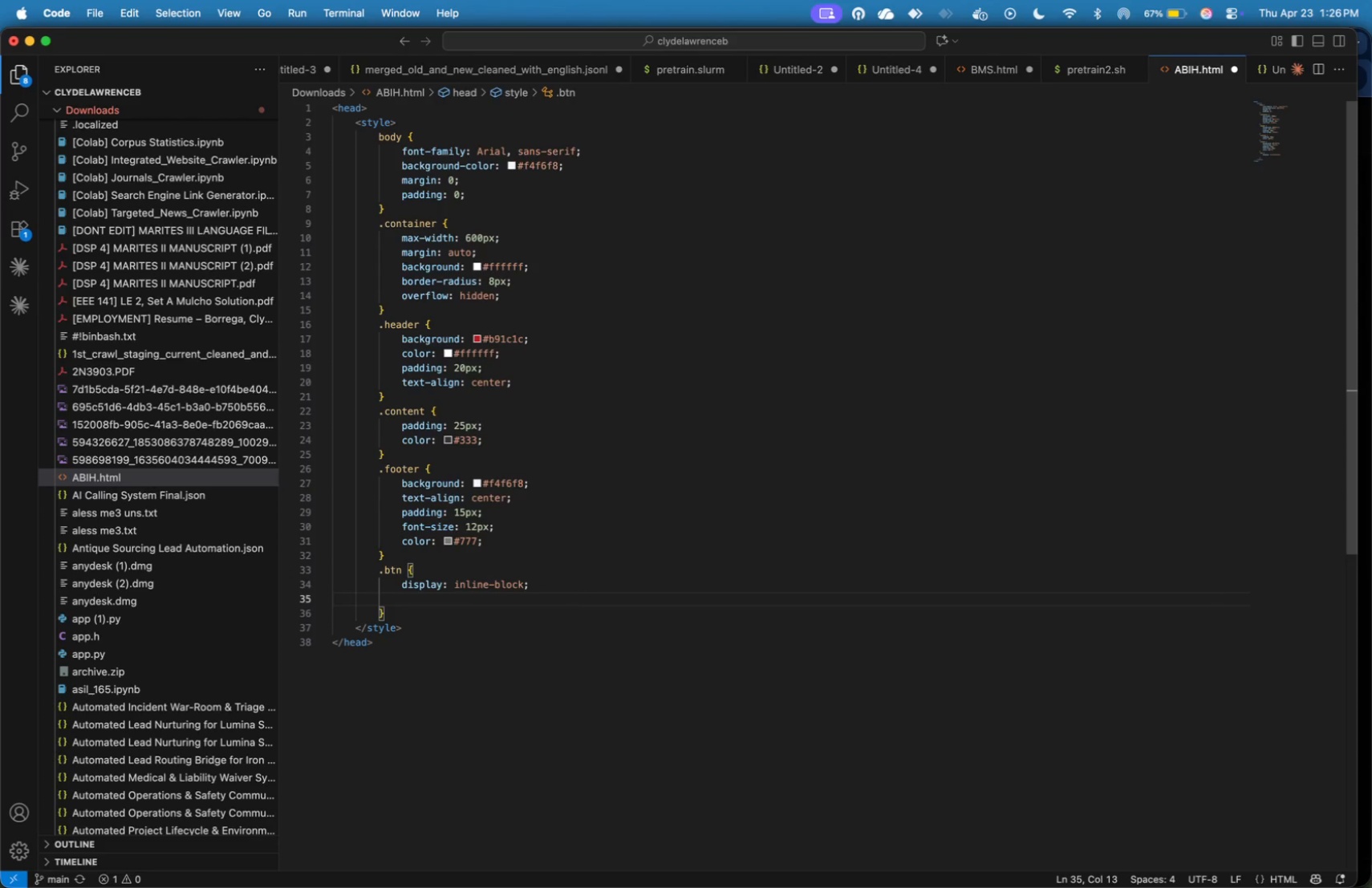 
 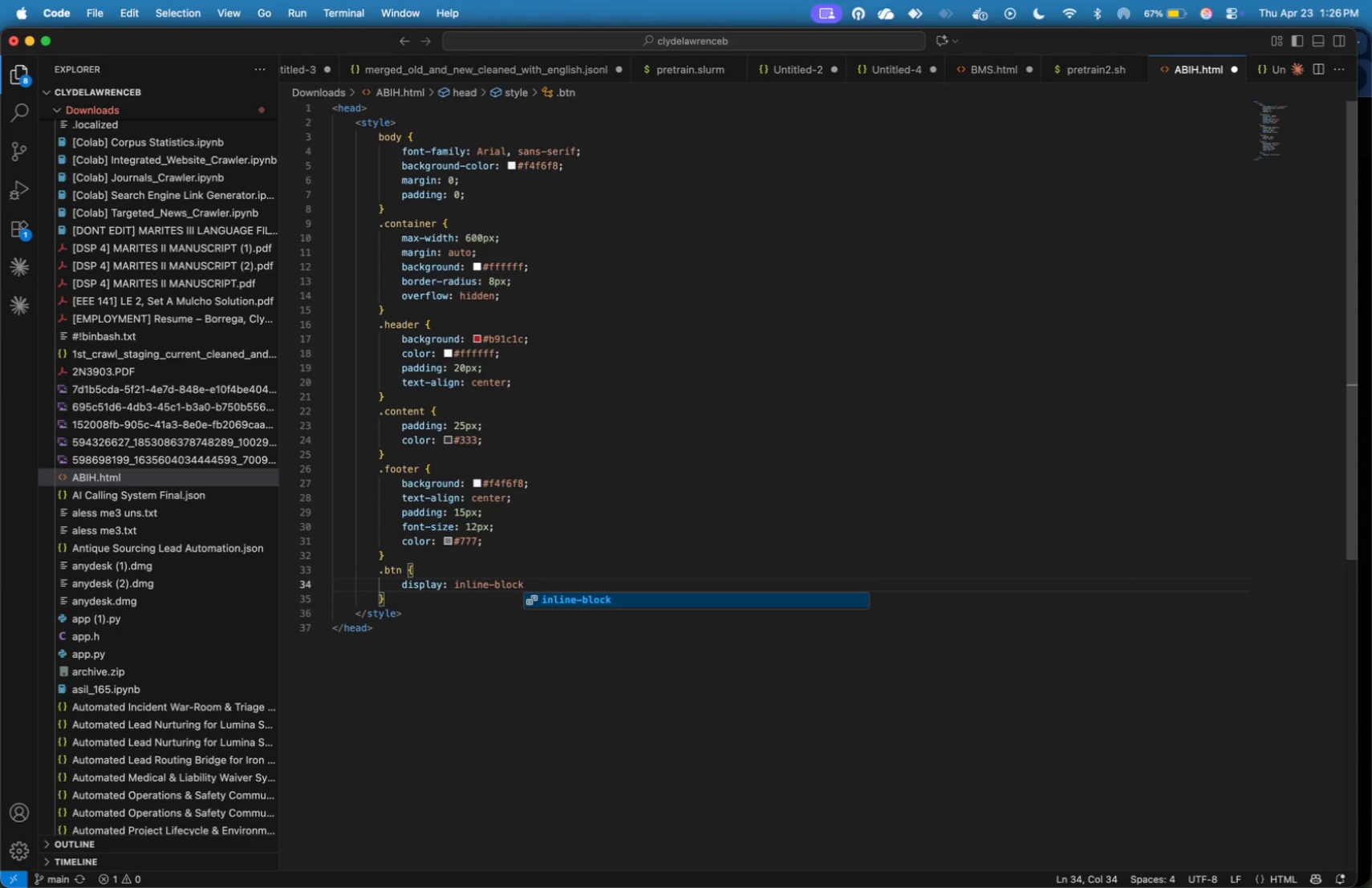 
key(Enter)
 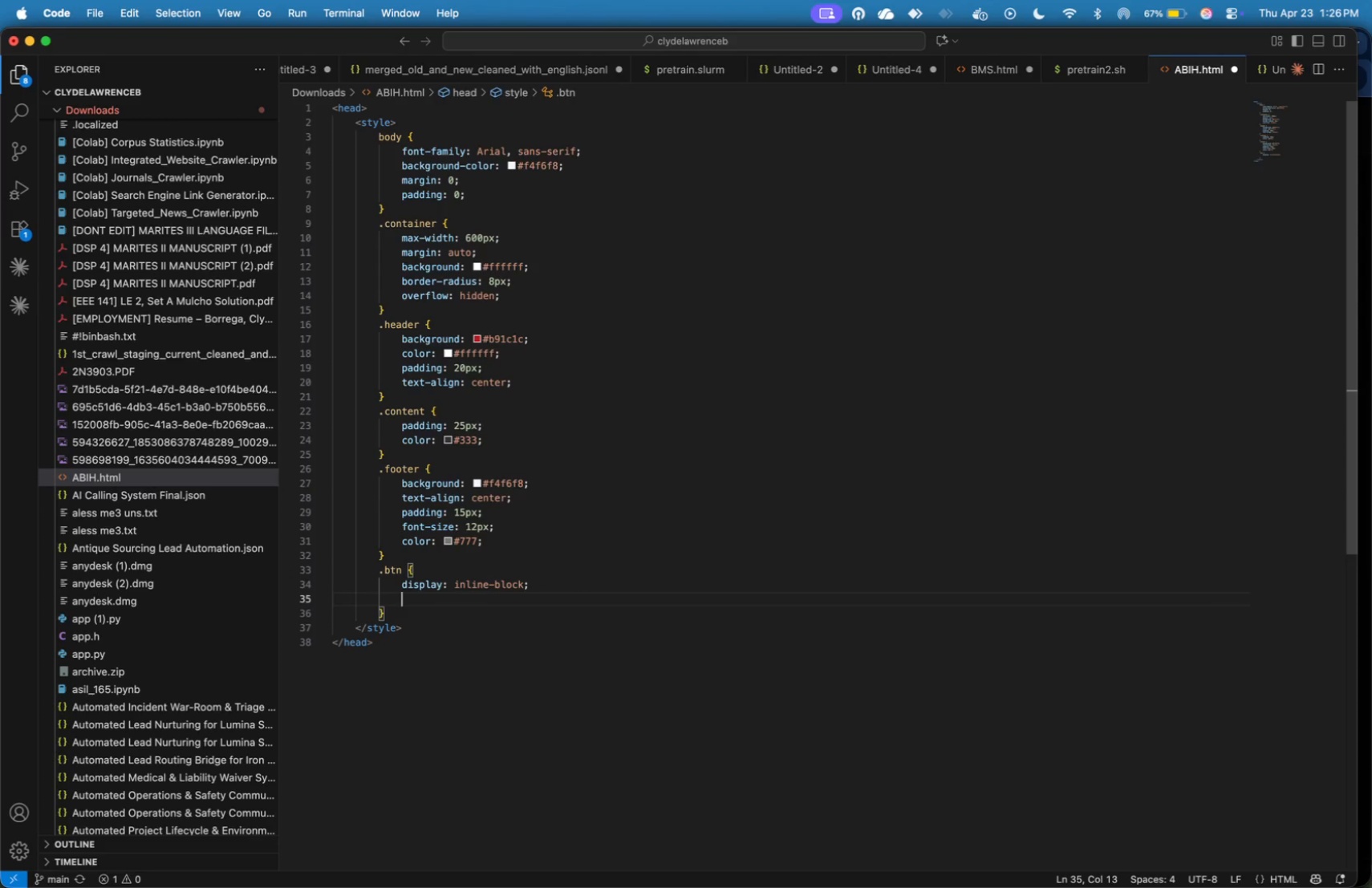 
type(paddo)
key(Backspace)
type(ing:  )
key(Backspace)
type(12px 20px;)
 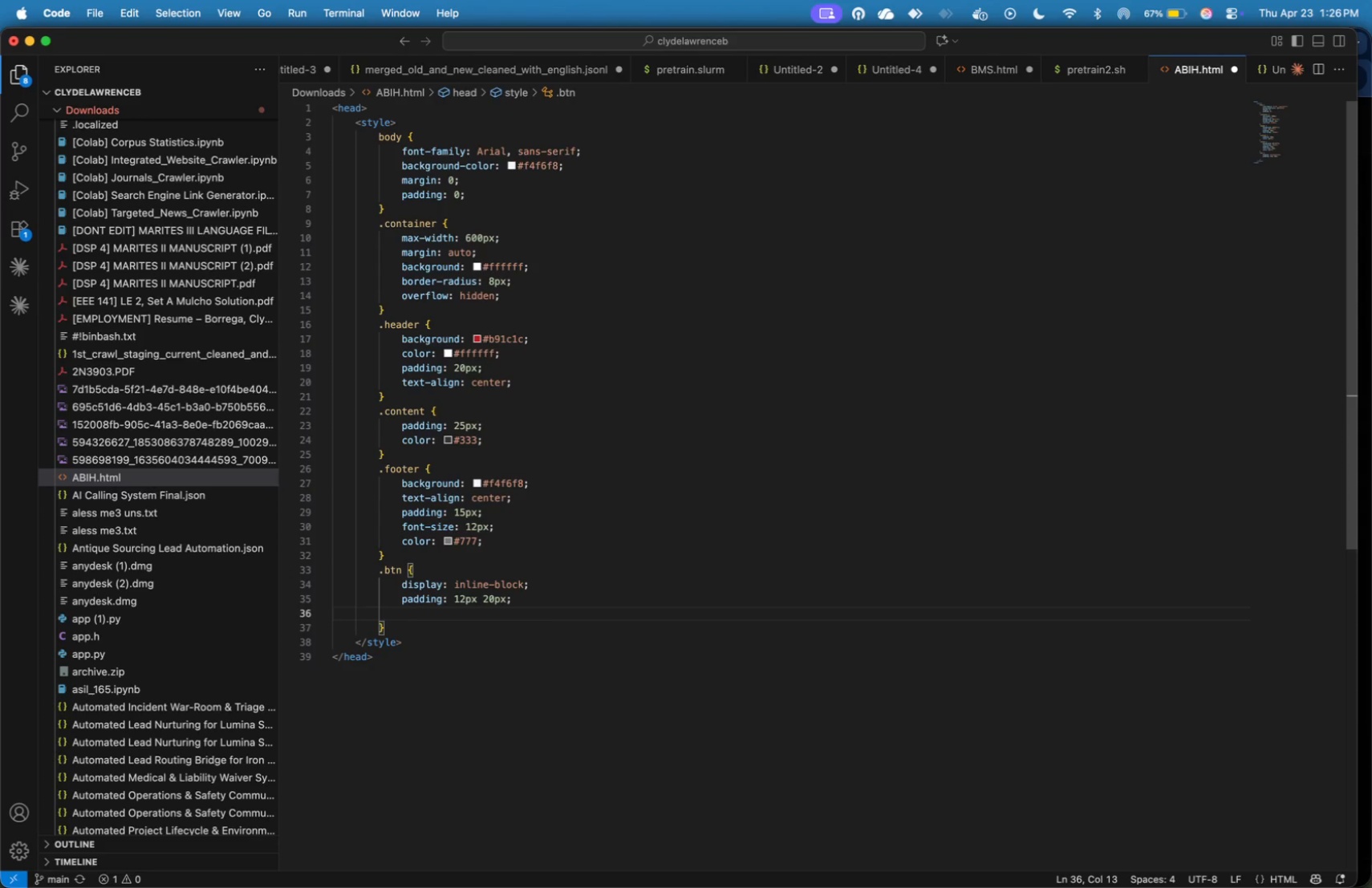 
 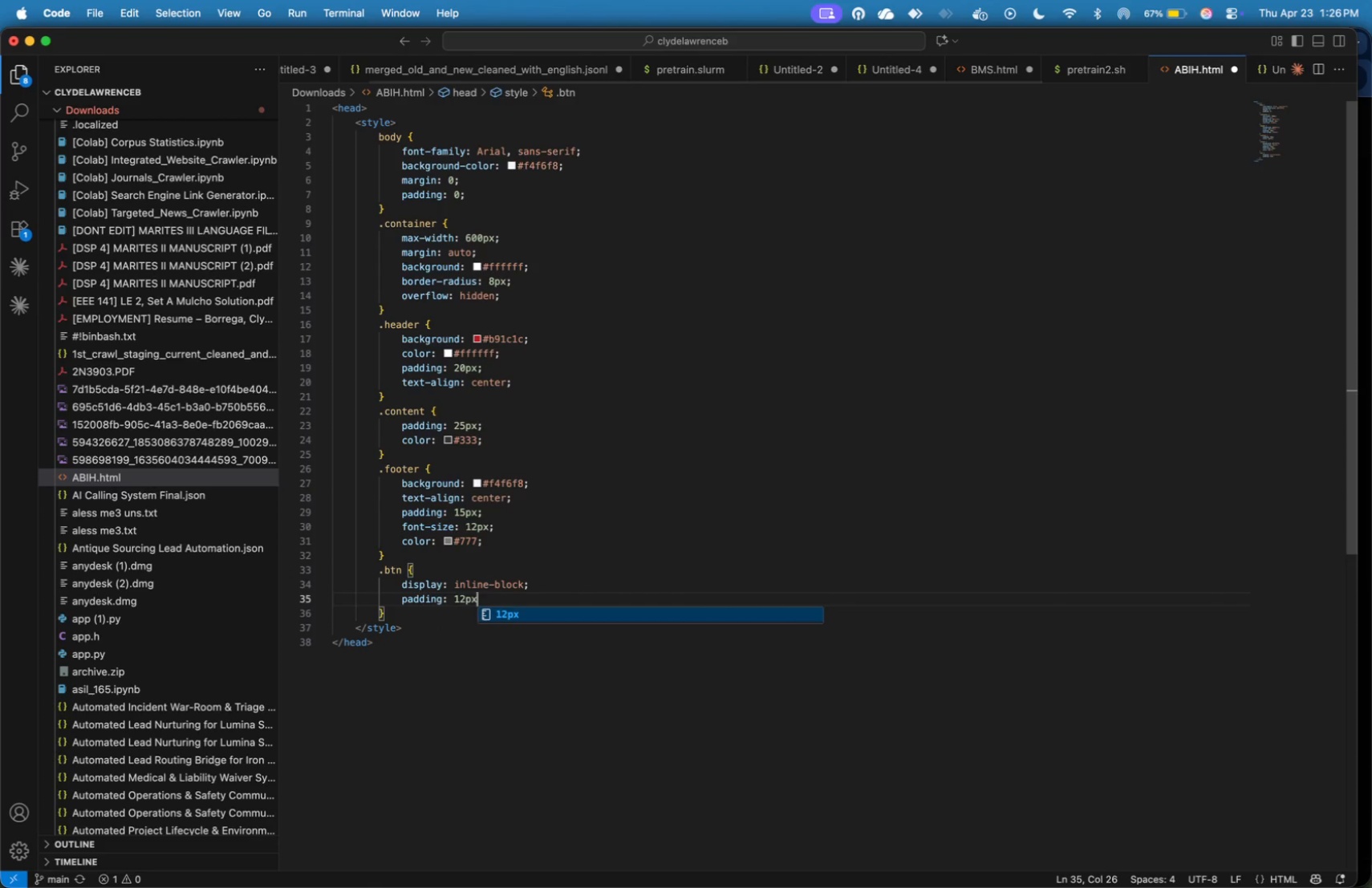 
key(Enter)
 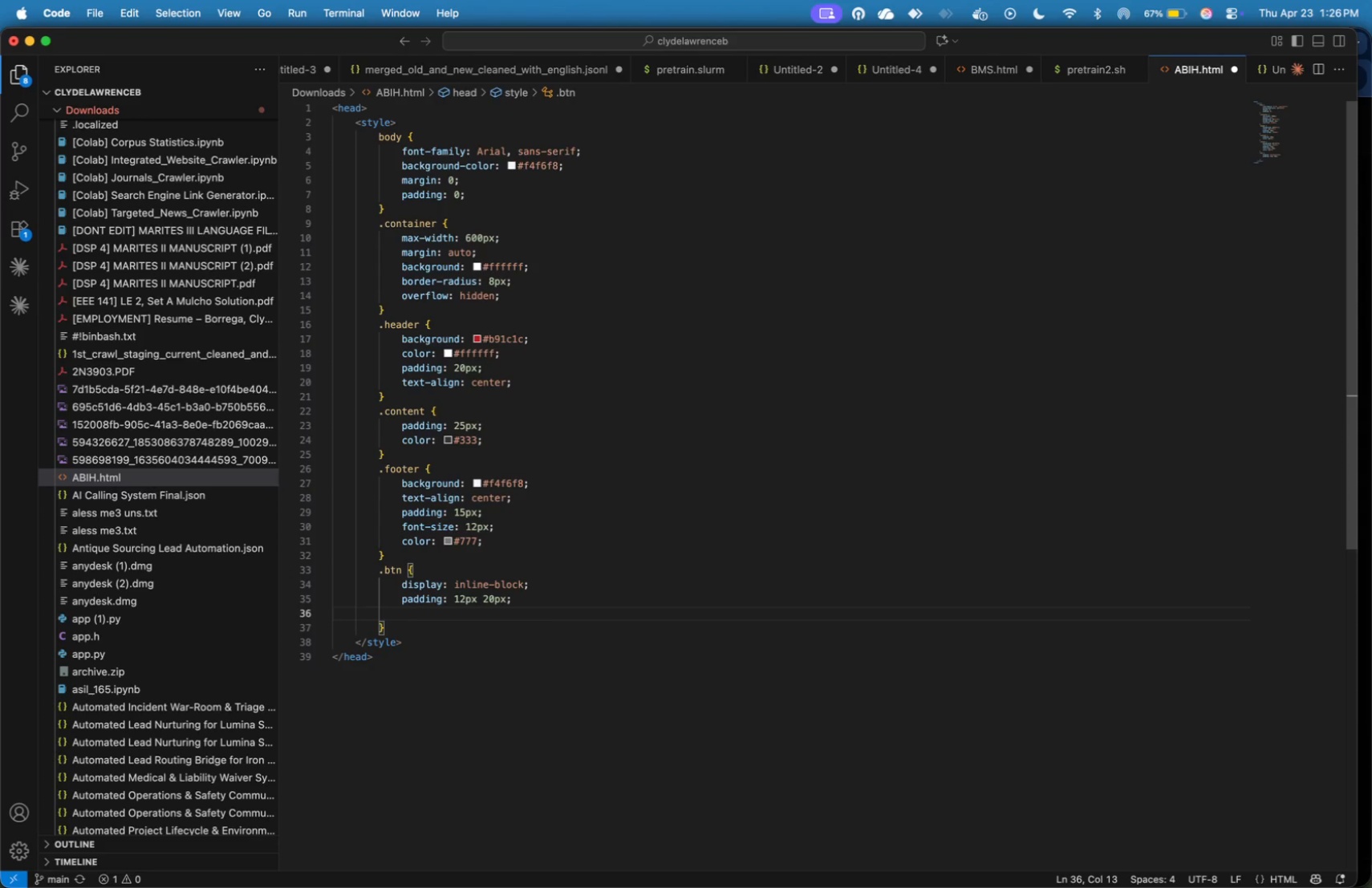 
type(background: #b91c1c;)
 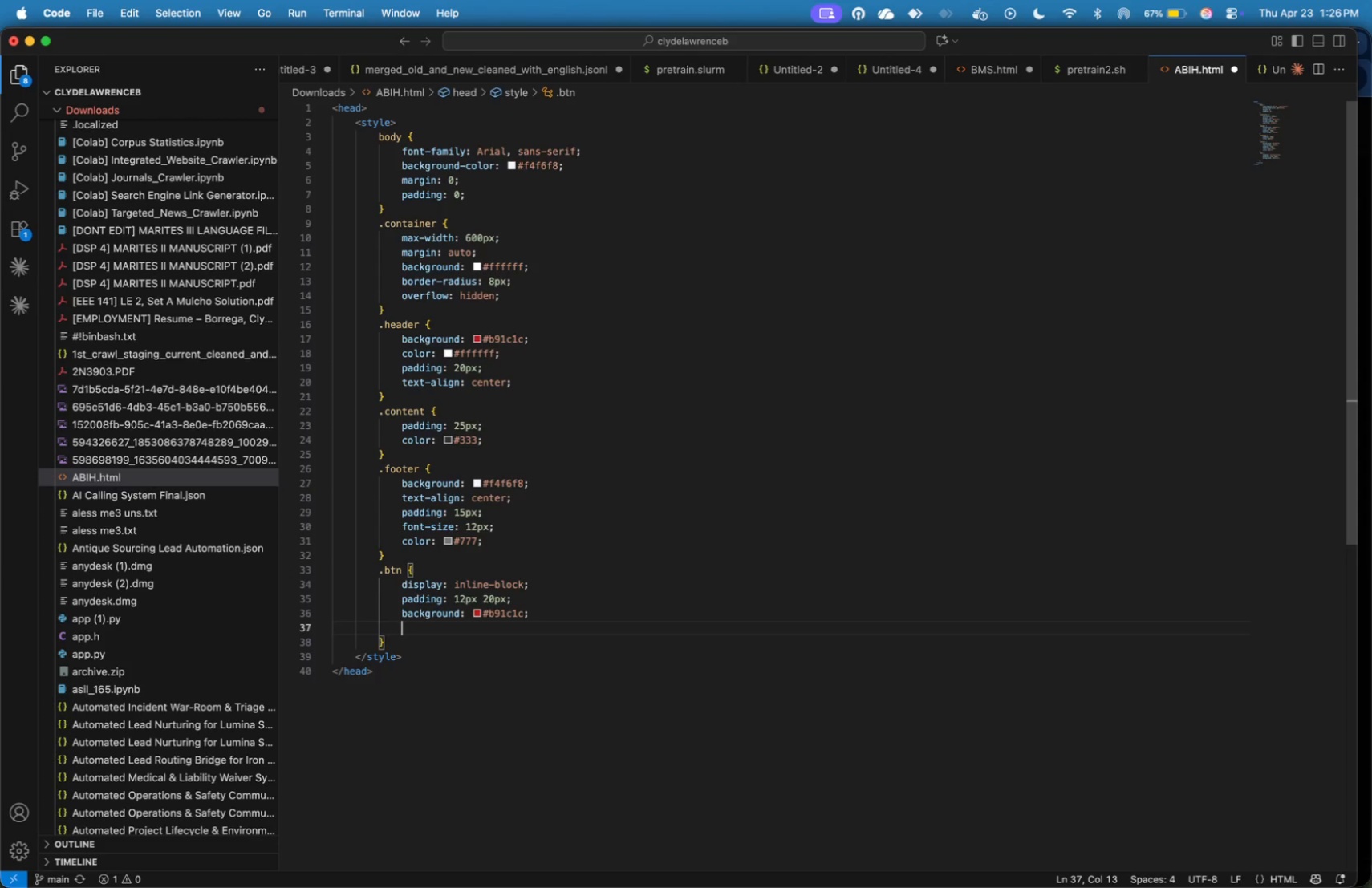 
 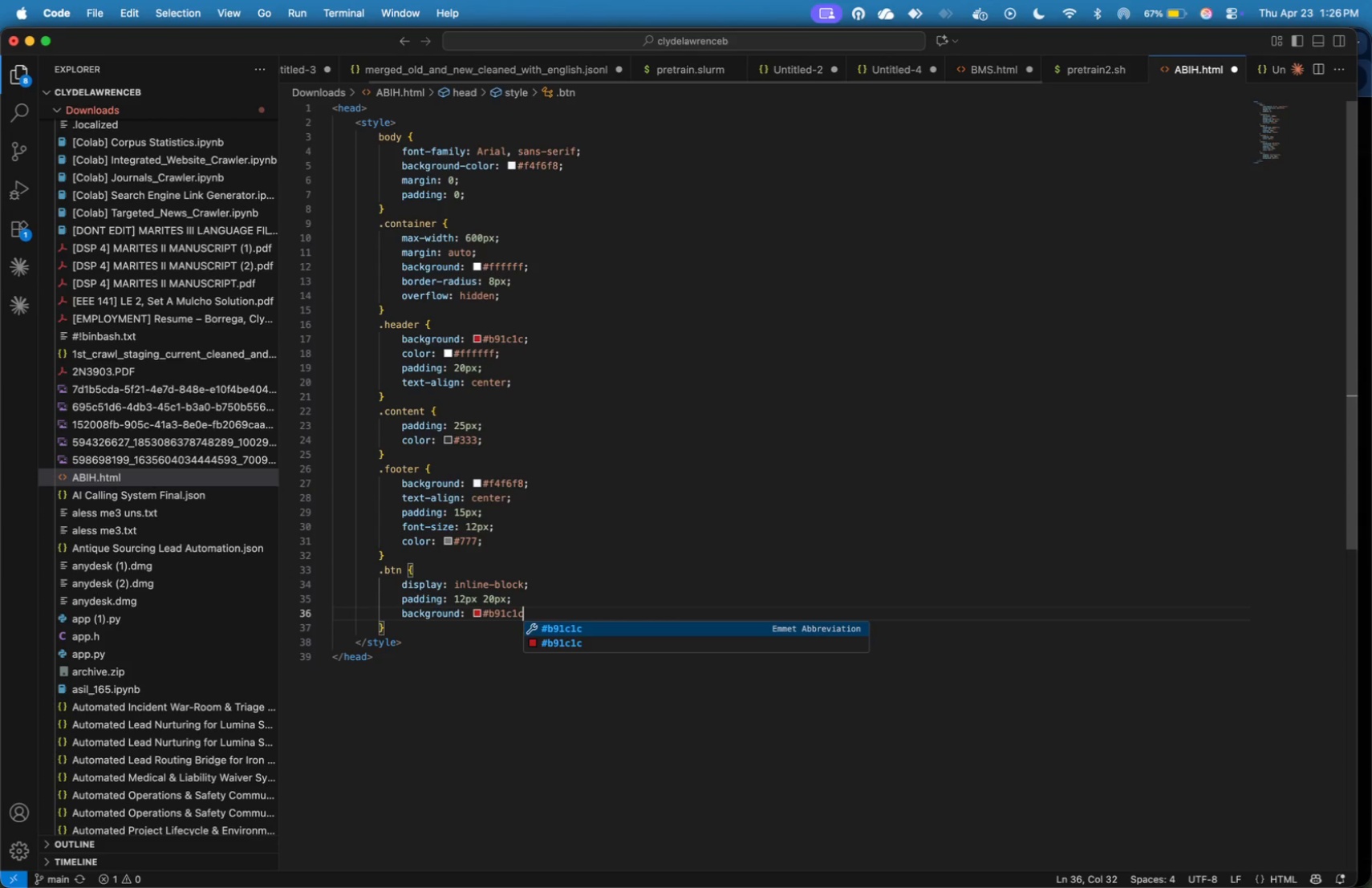 
key(Enter)
 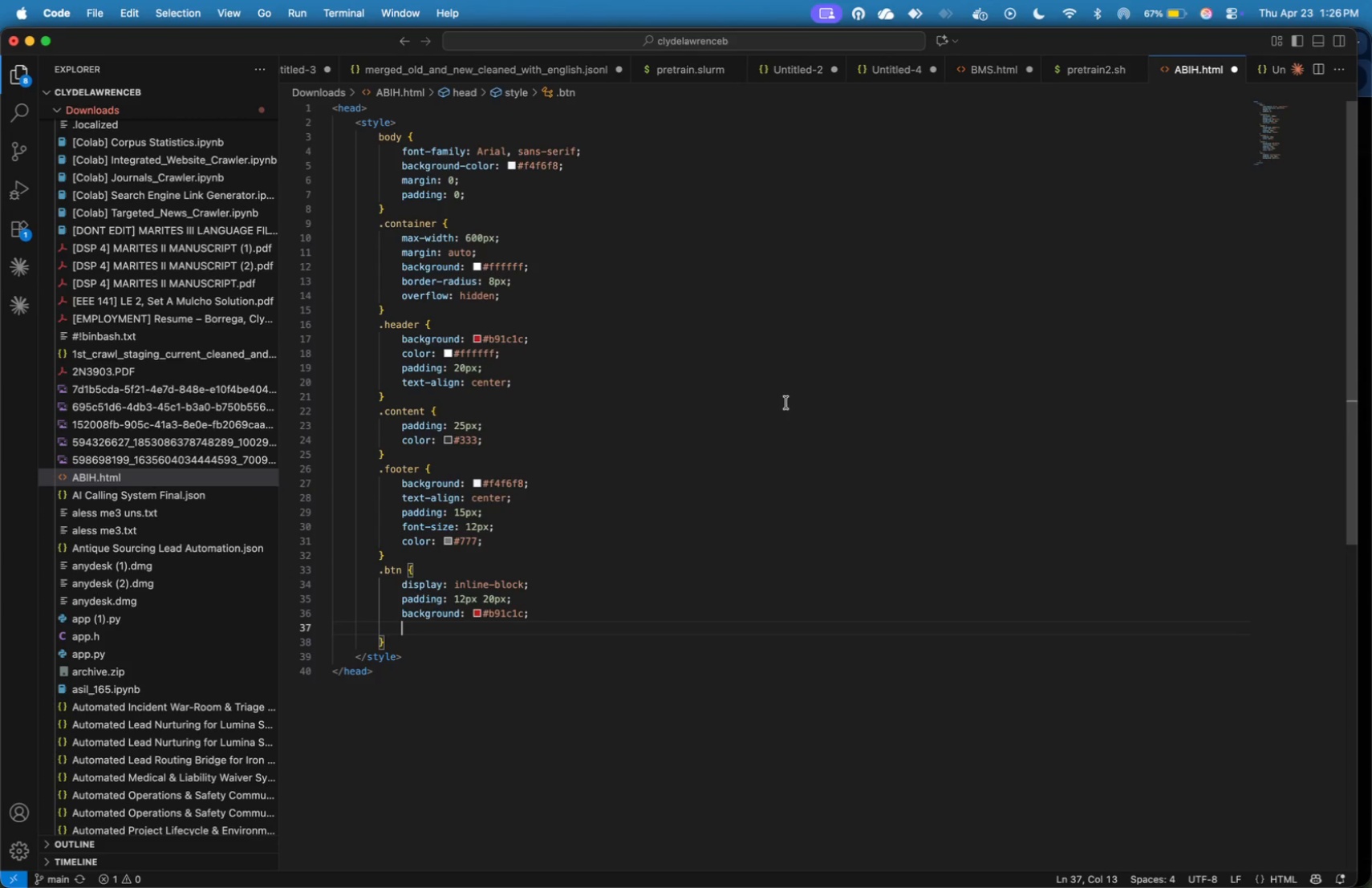 
type(color: #fff;)
 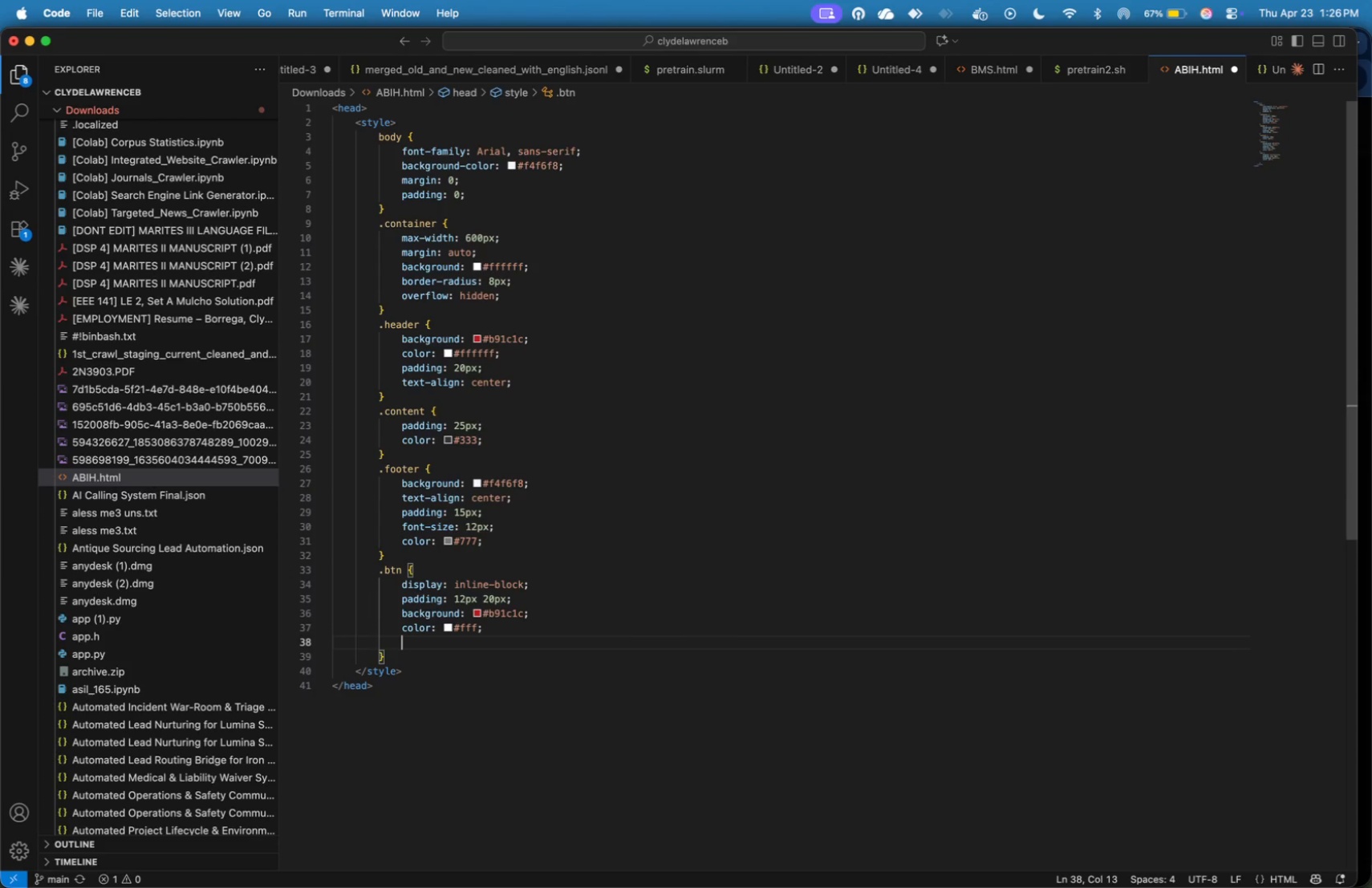 
 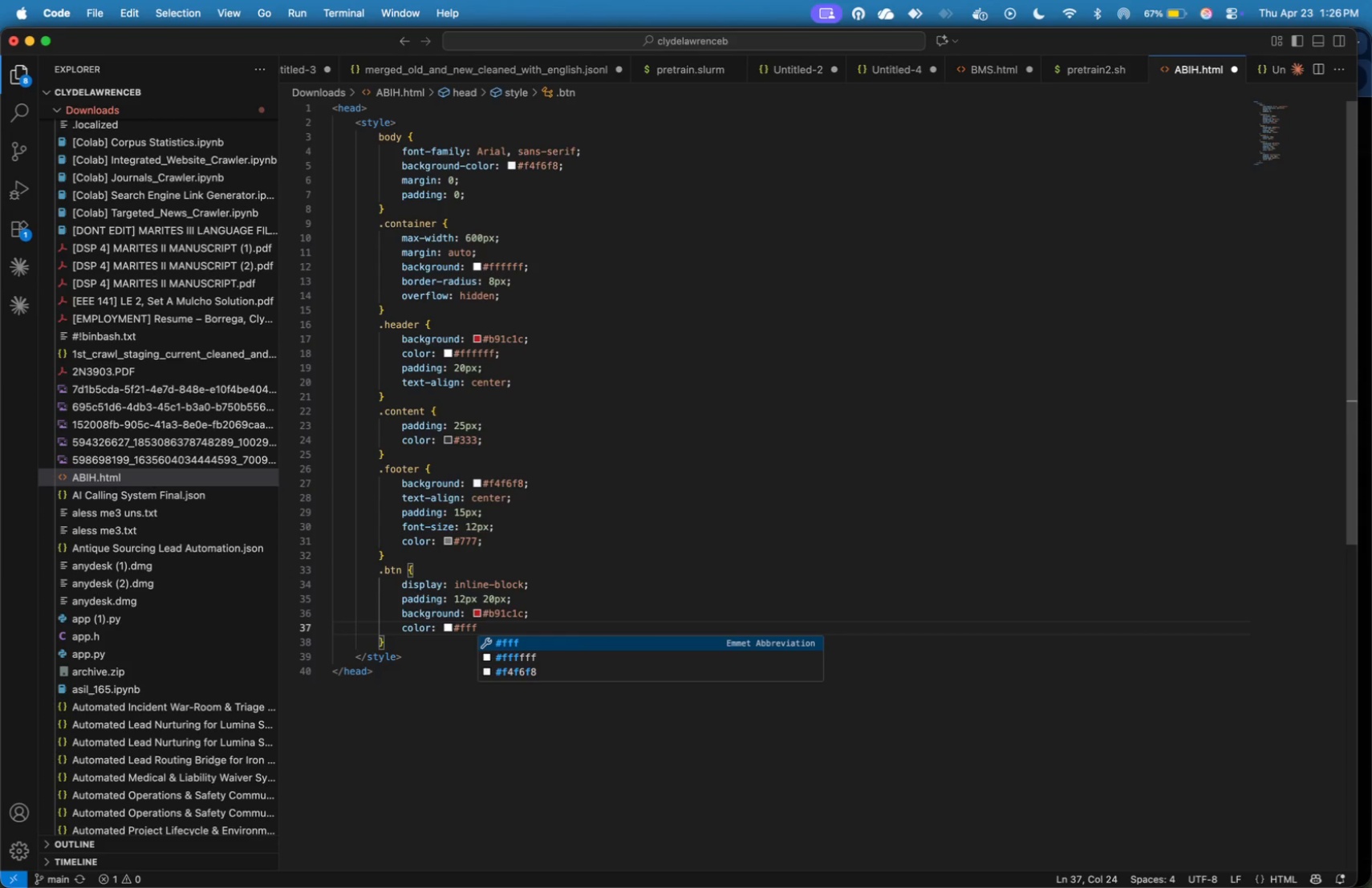 
key(Enter)
 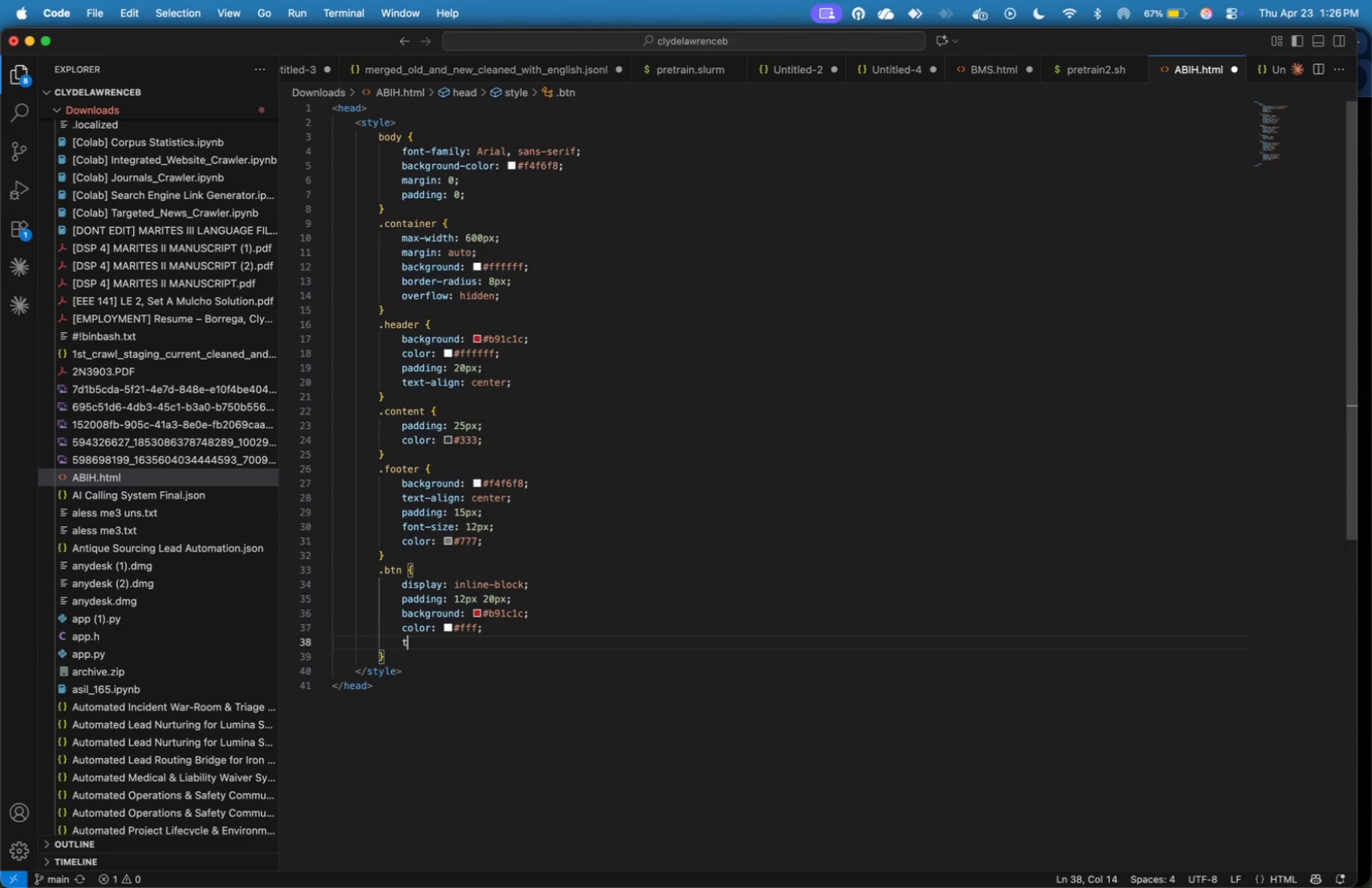 
type(text-decoration: none;)
 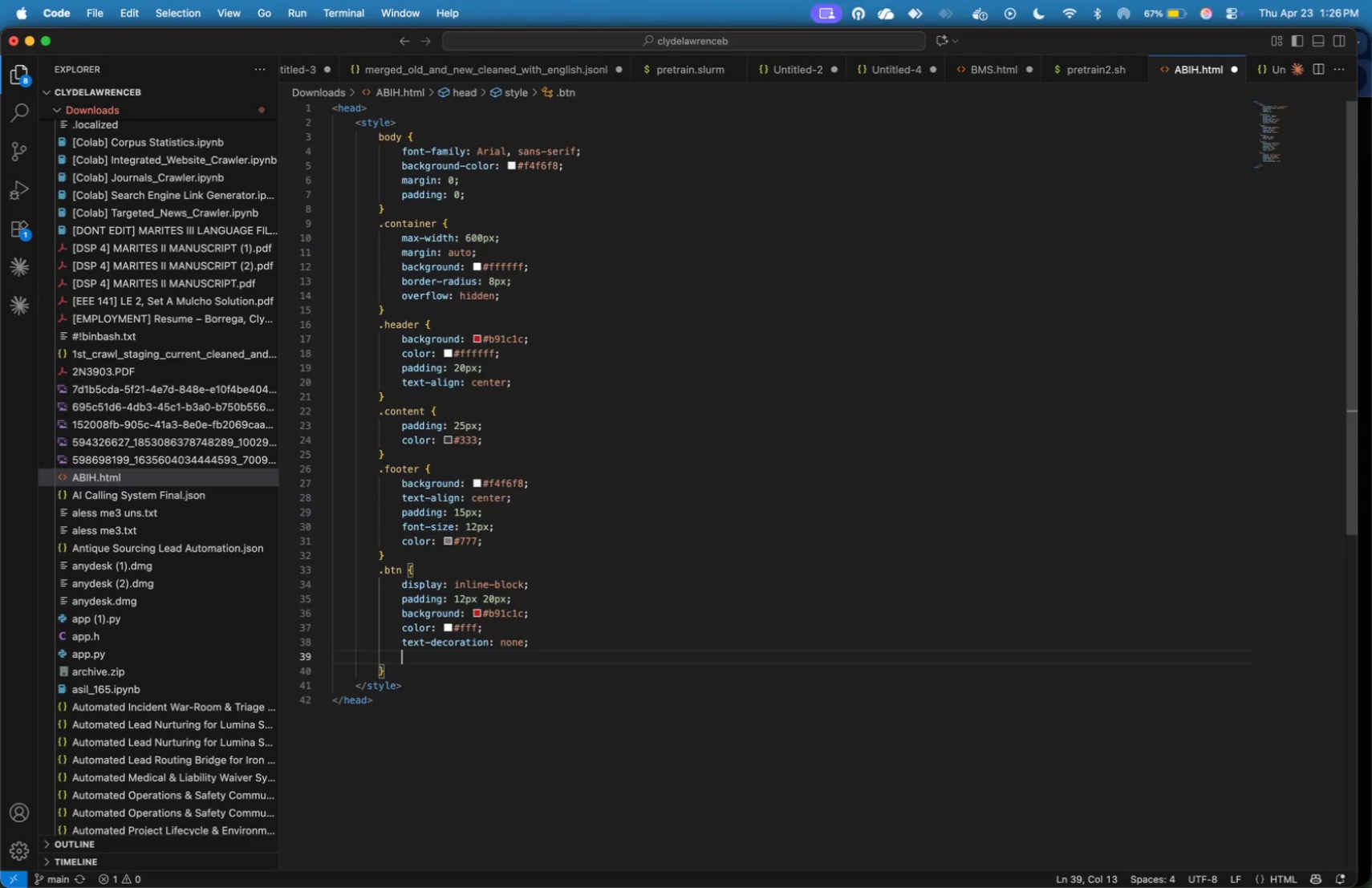 
 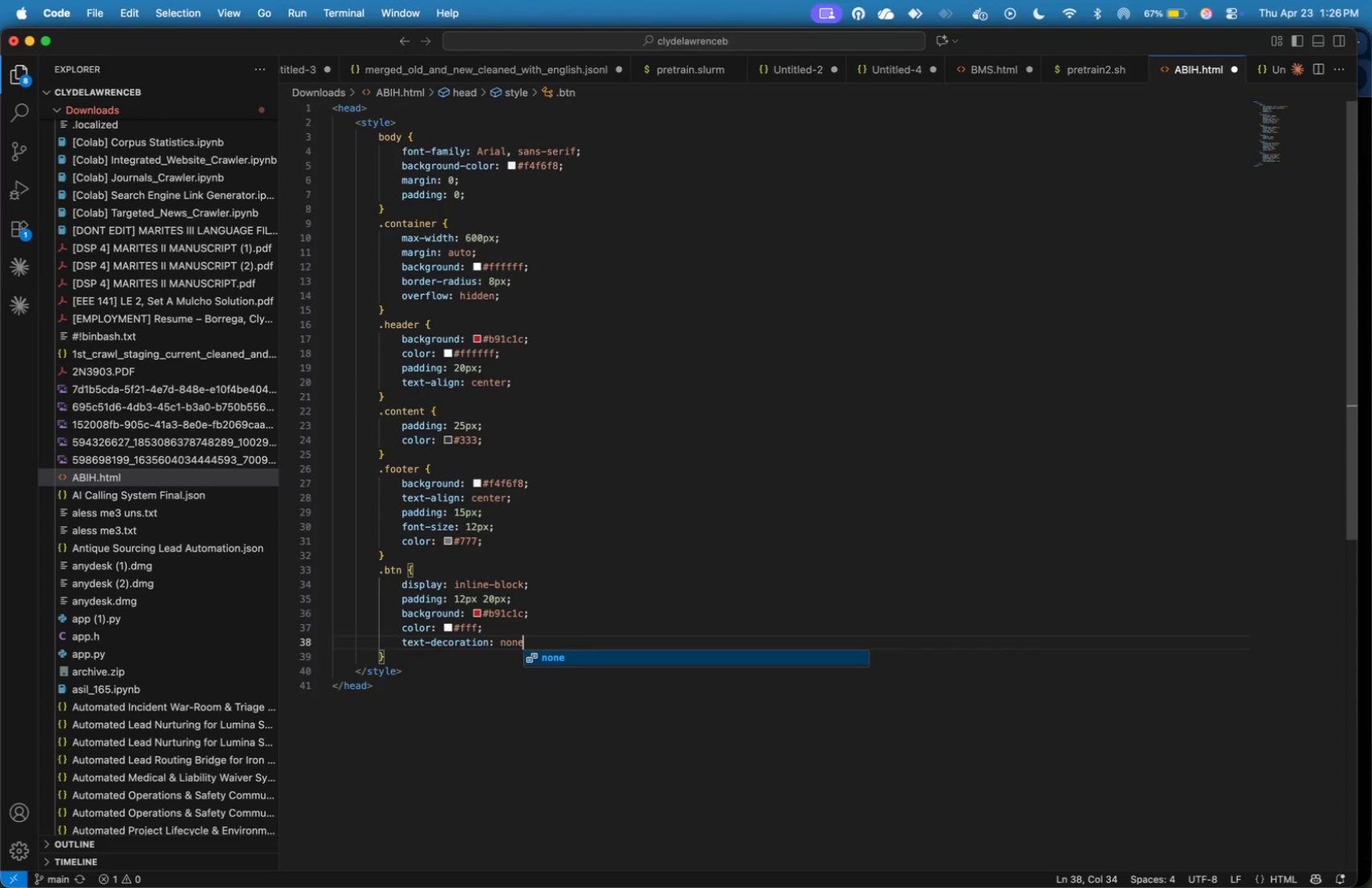 
key(Enter)
 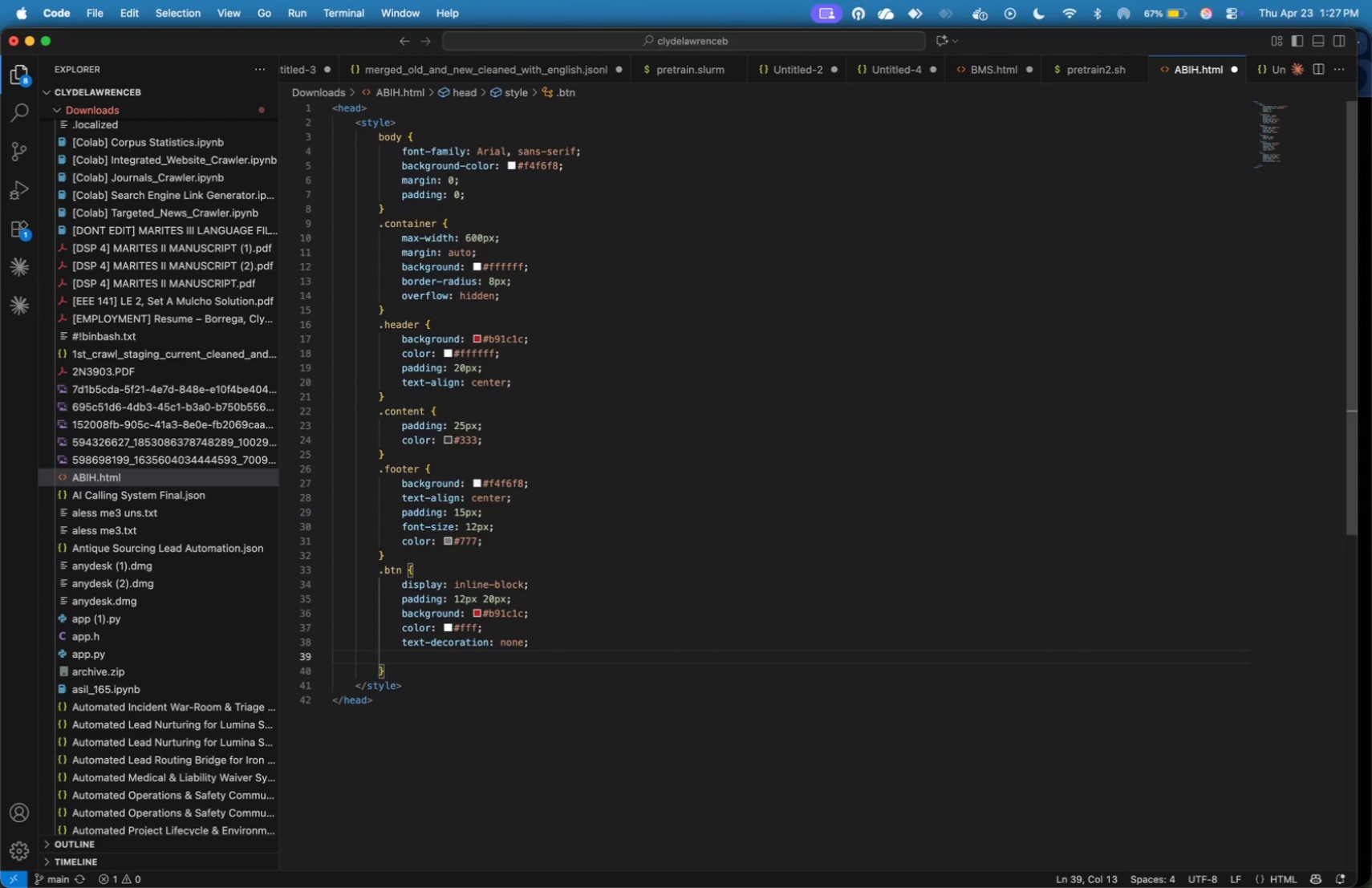 
type(border-radiis)
key(Backspace)
key(Backspace)
type(us: 5px;)
 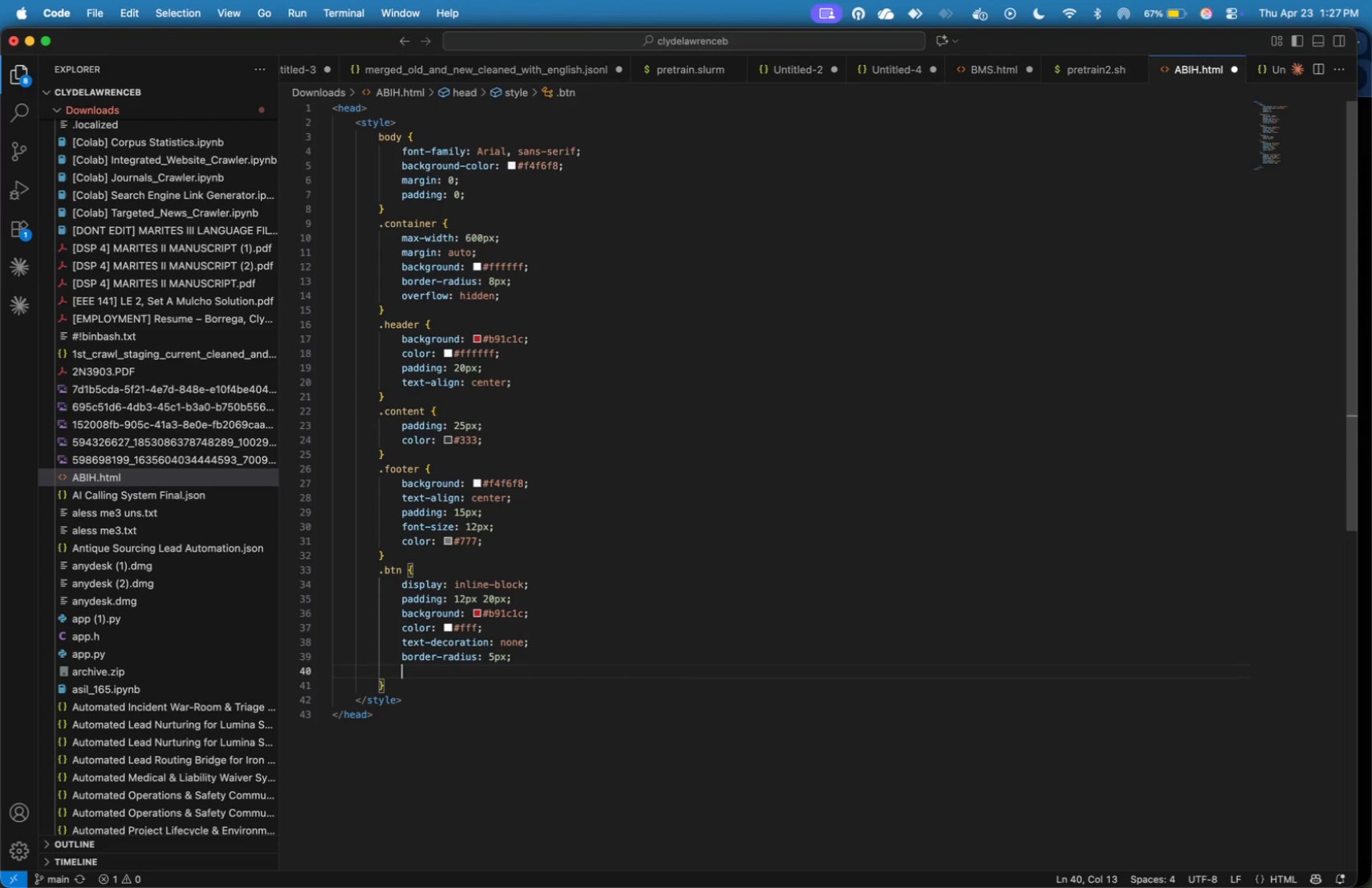 
 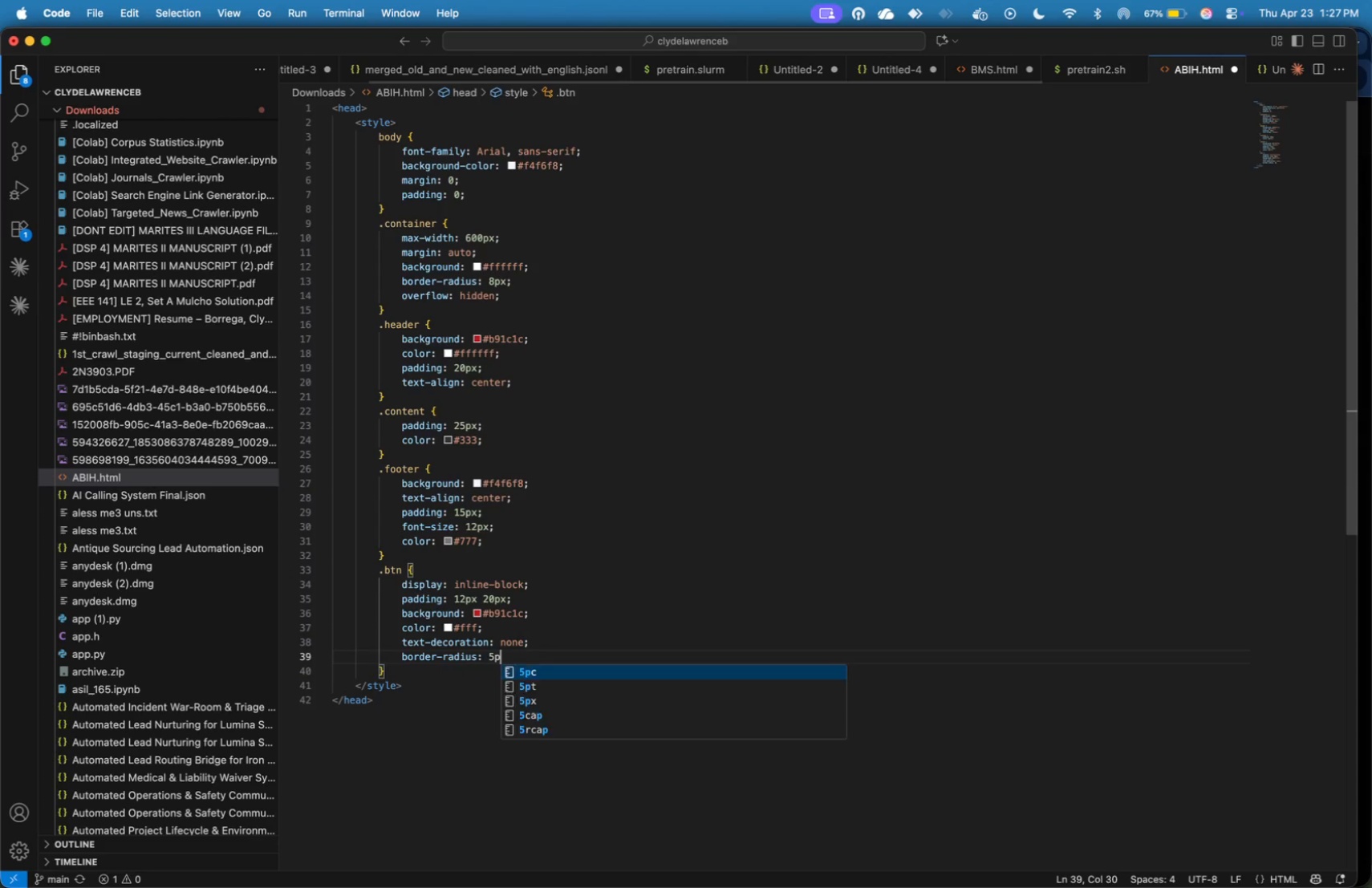 
key(Enter)
 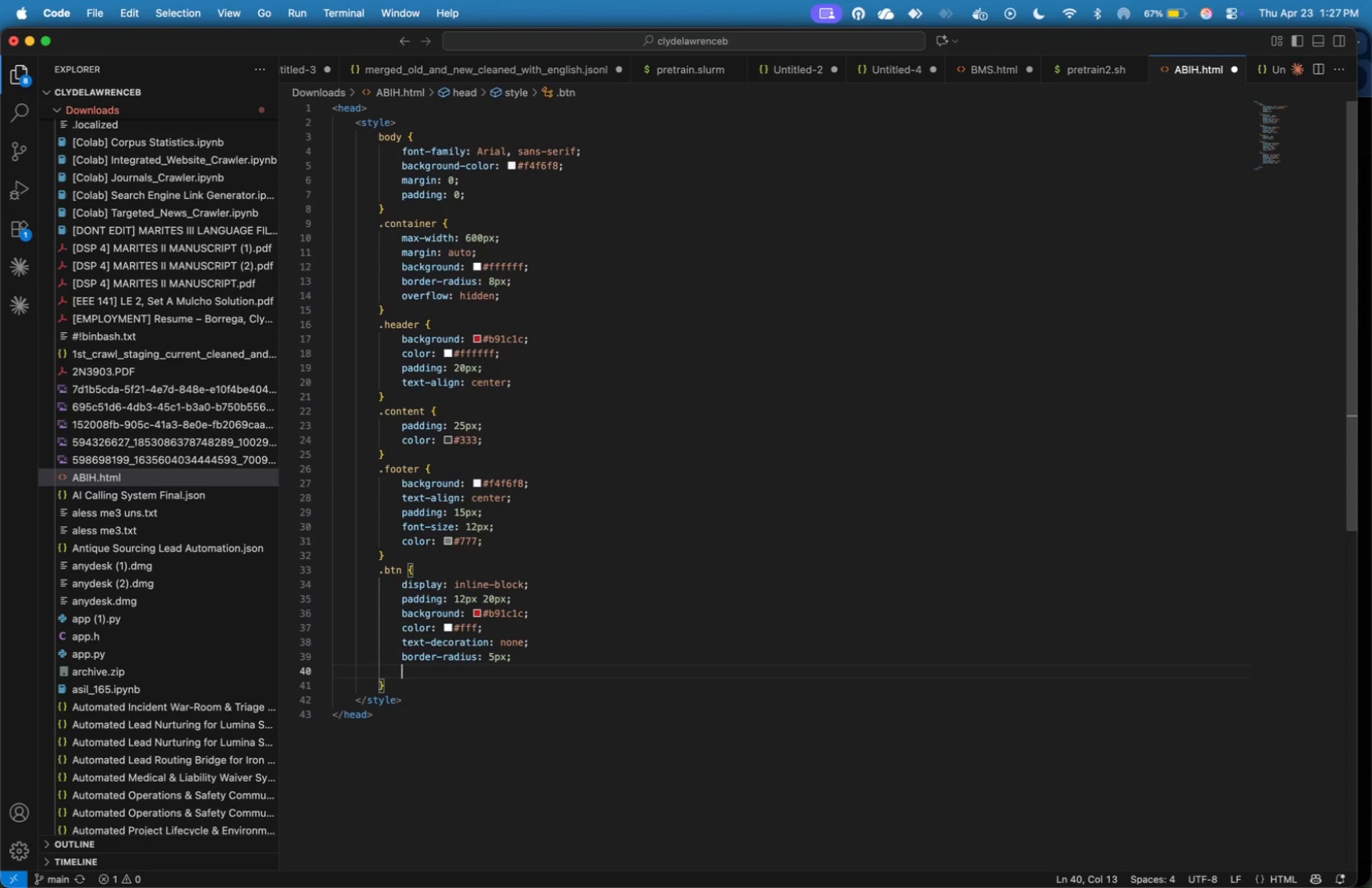 
type(margin-top: 15px;)
 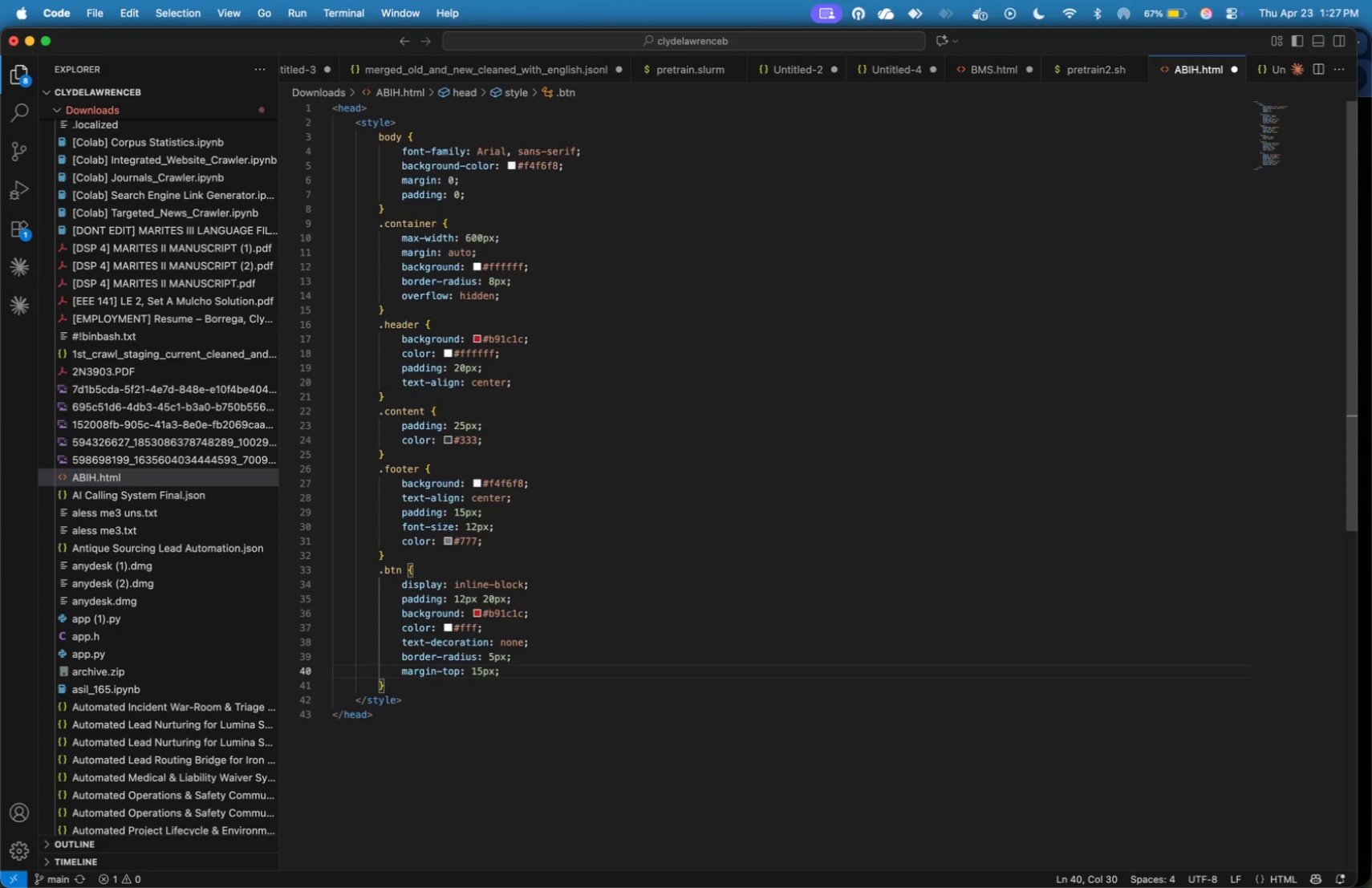 
key(ArrowDown)
 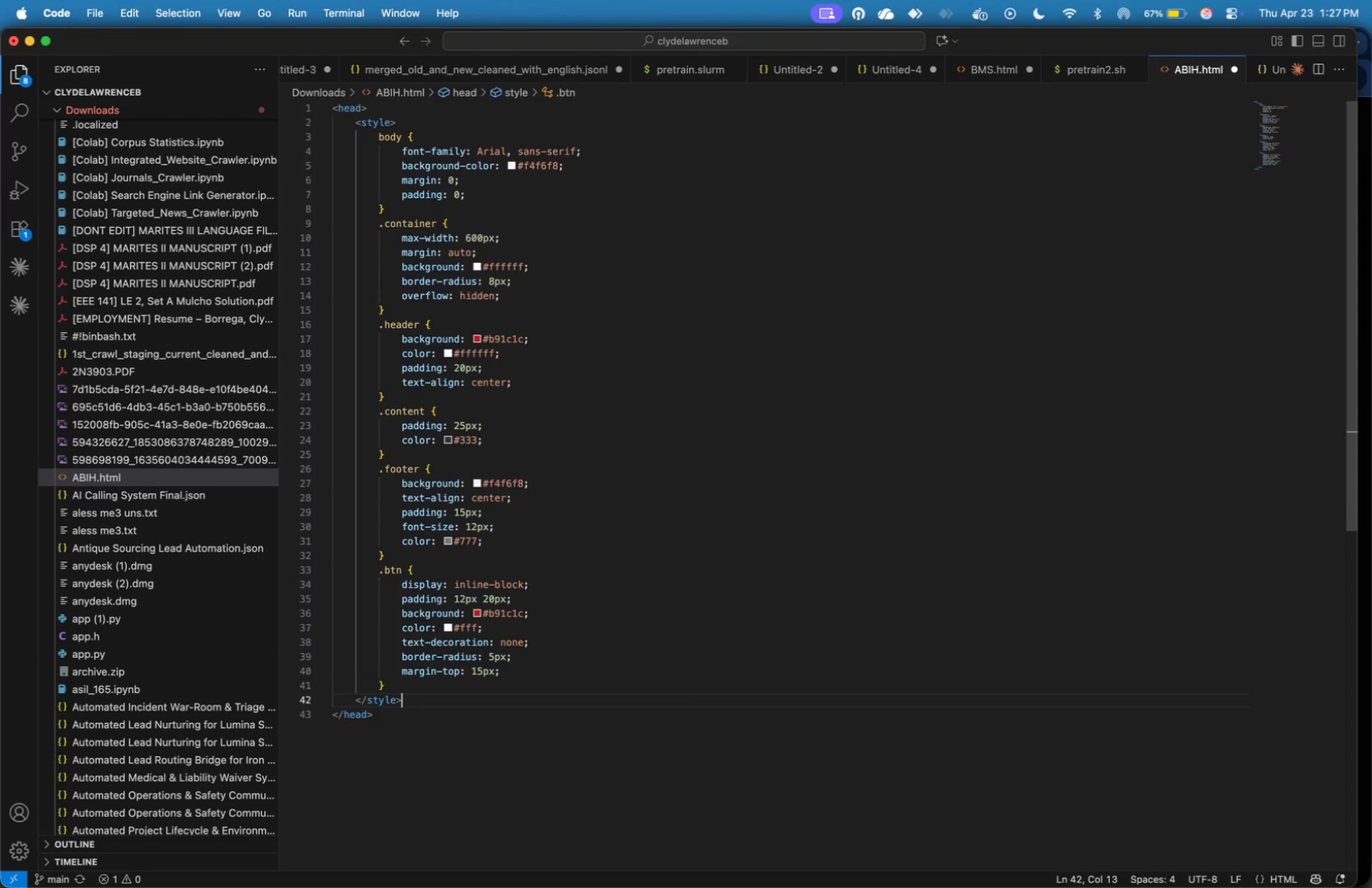 
key(ArrowDown)
 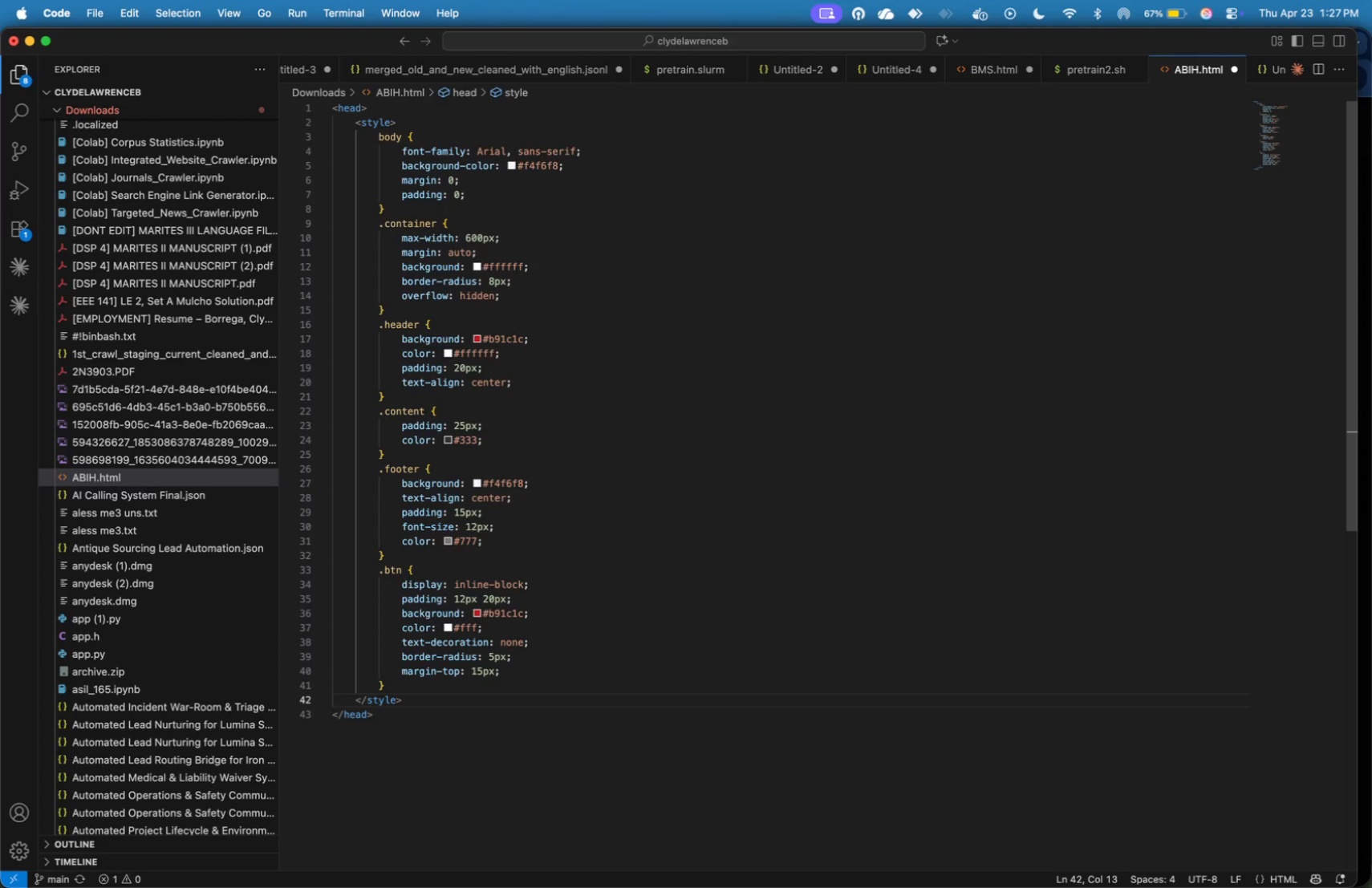 
key(ArrowDown)
 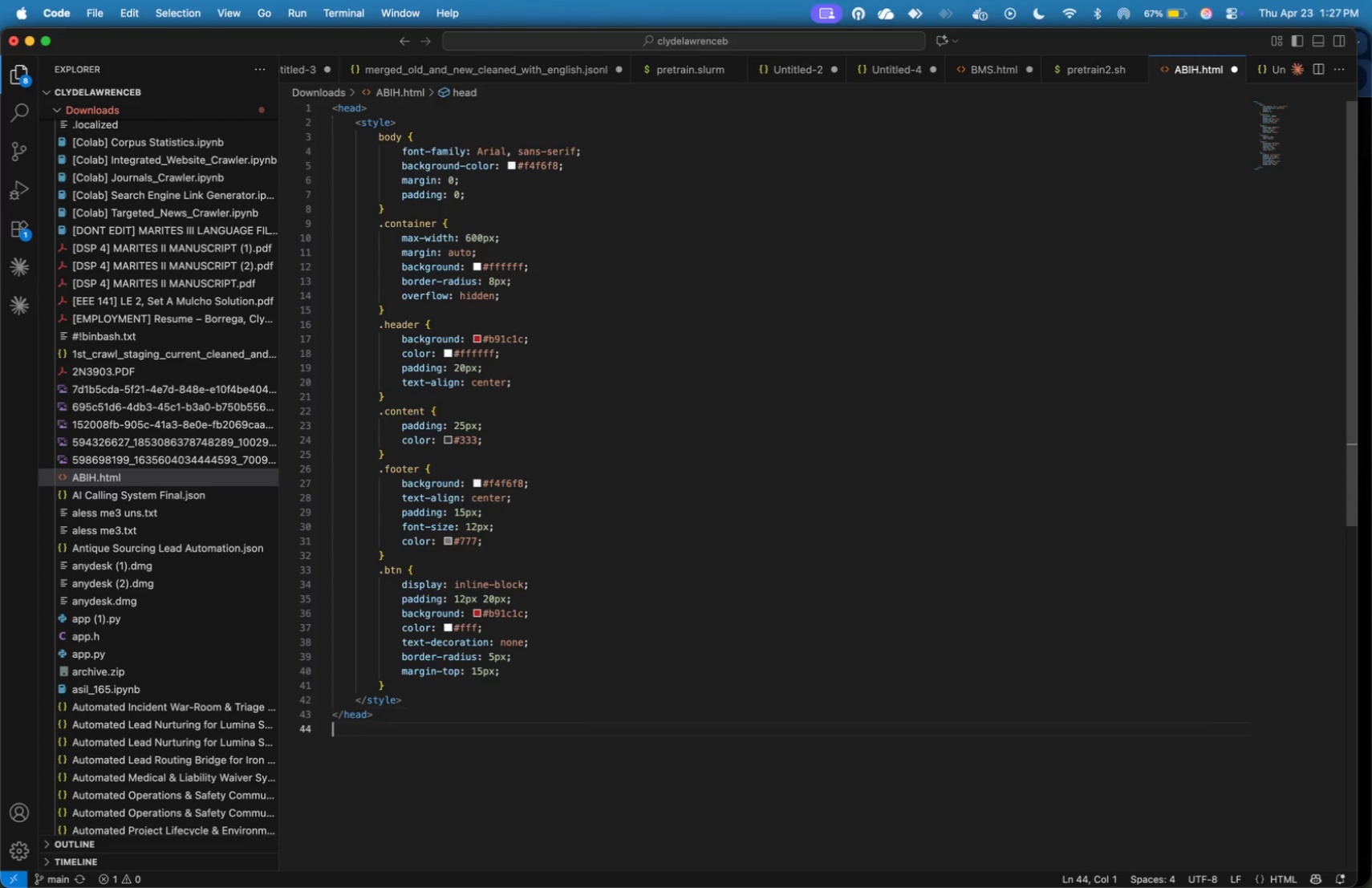 
key(Enter)
 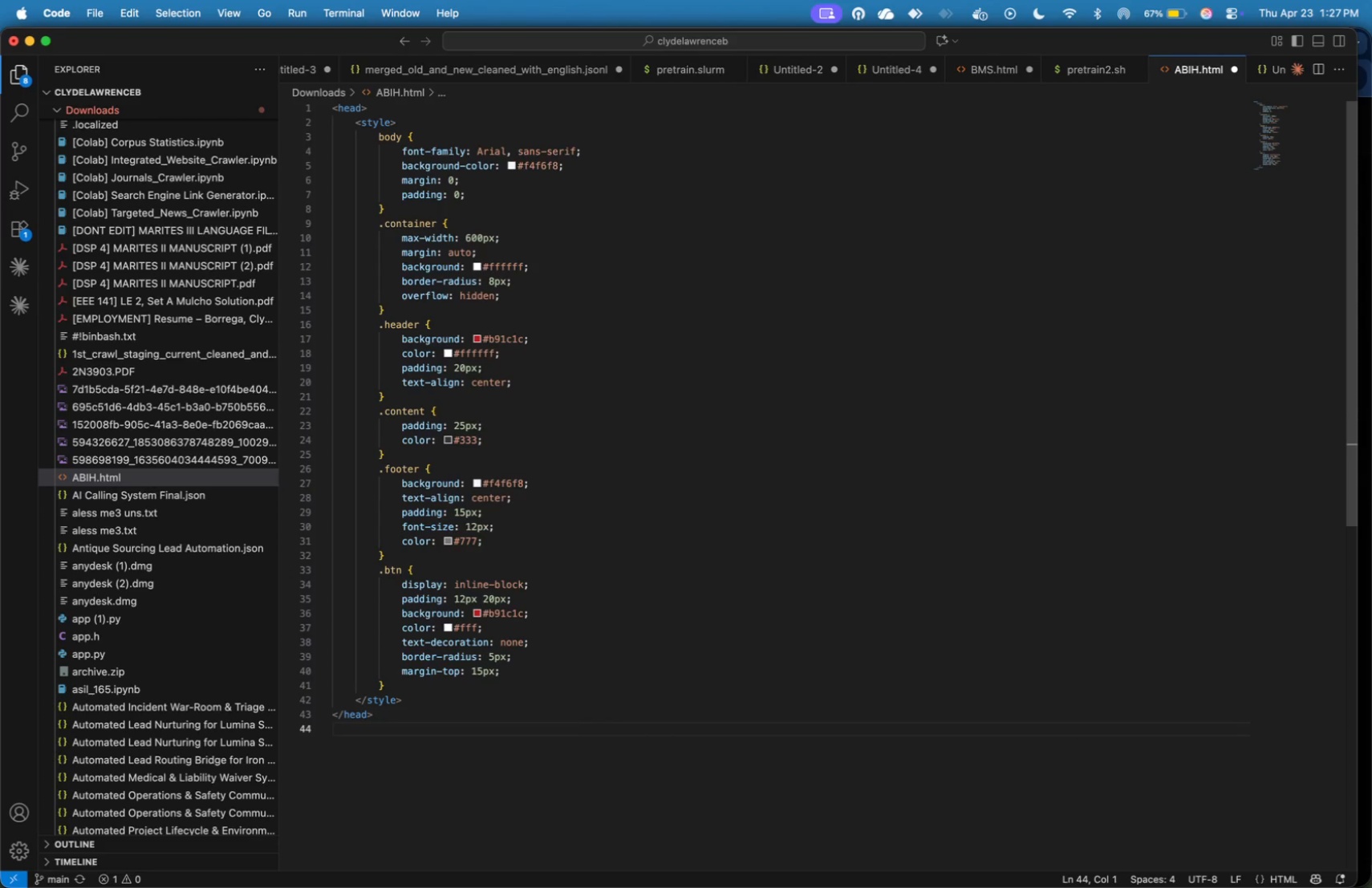 
type(<body>)
 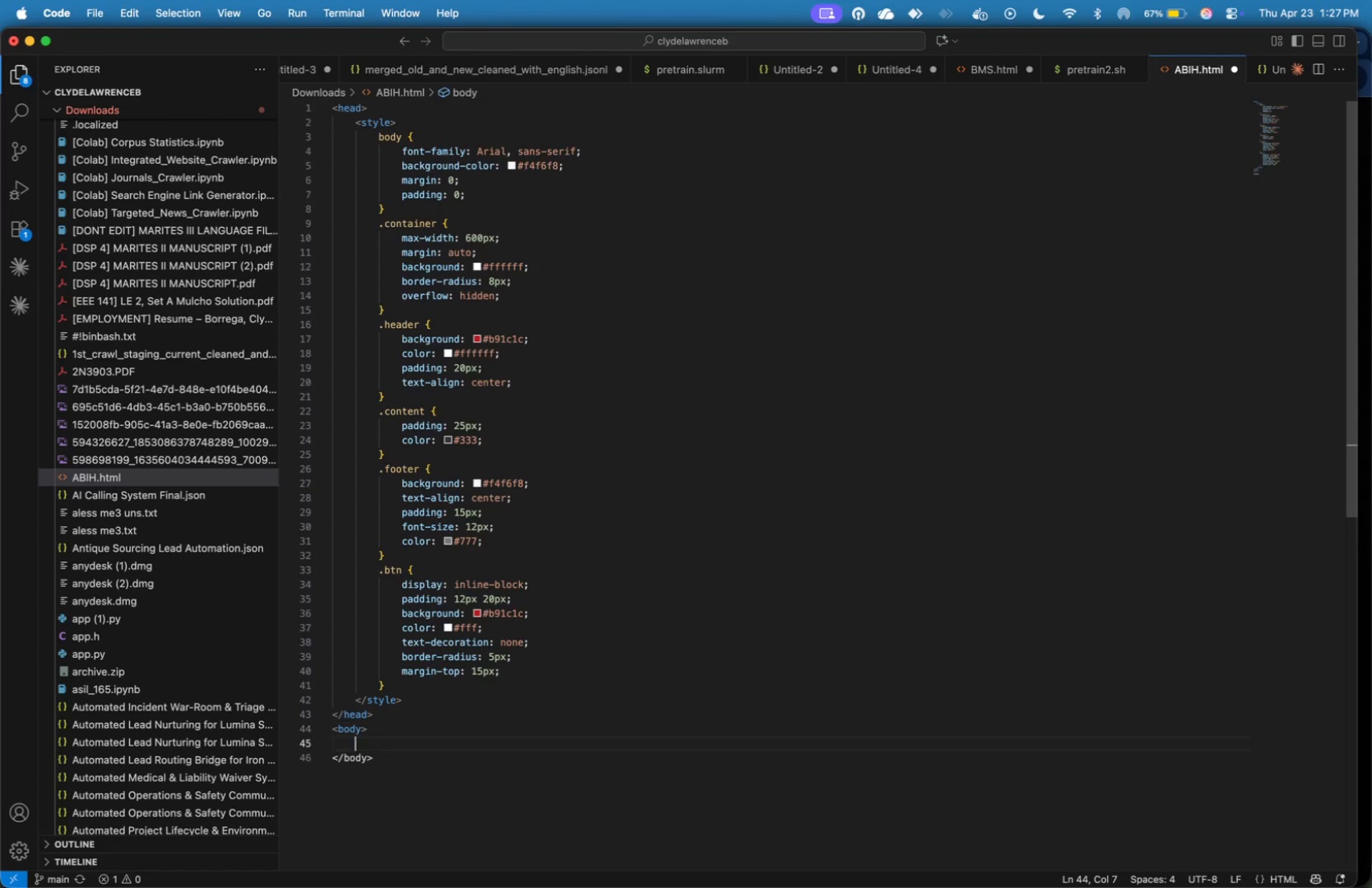 
key(Enter)
 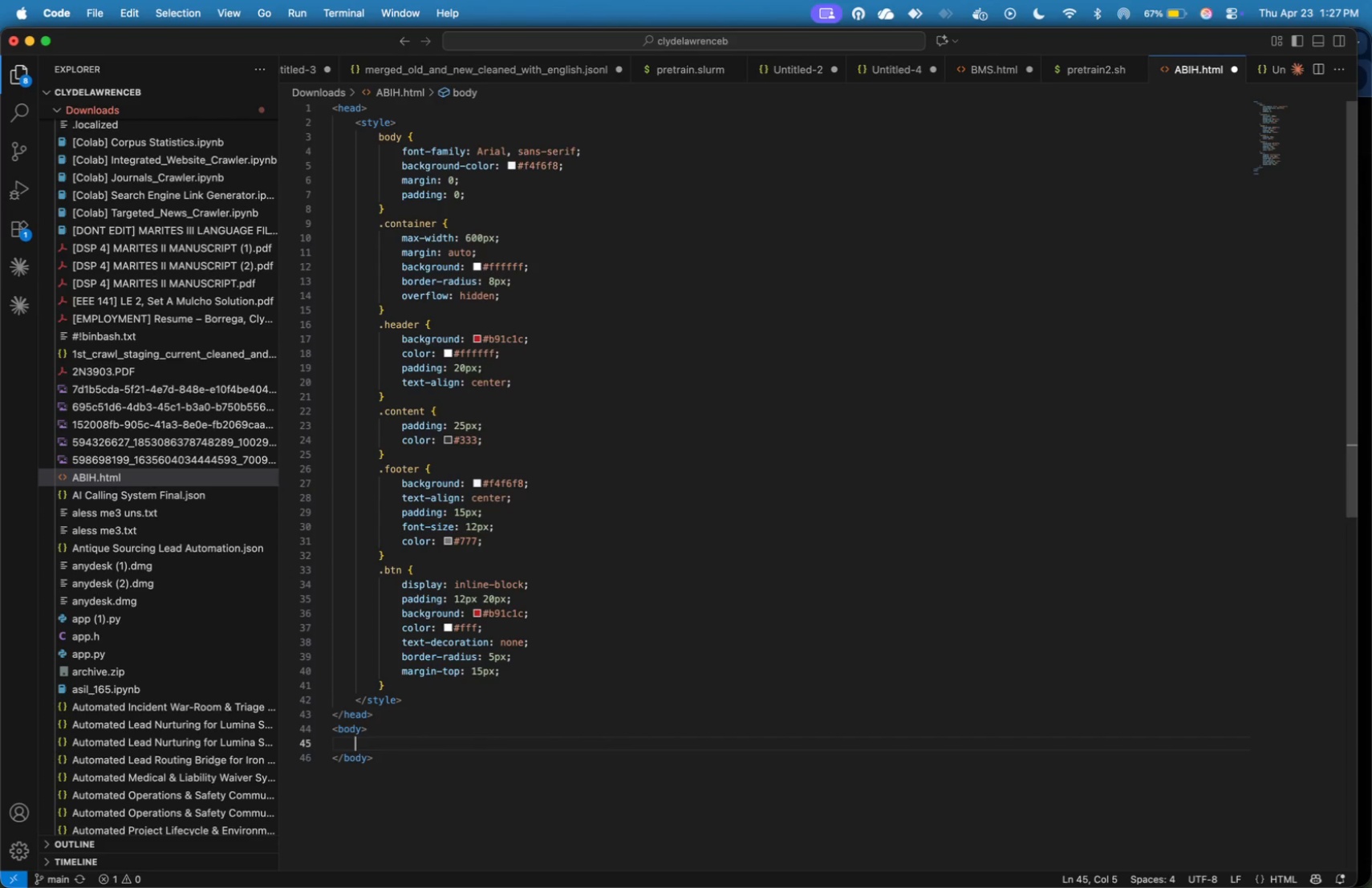 
type(<div>)
 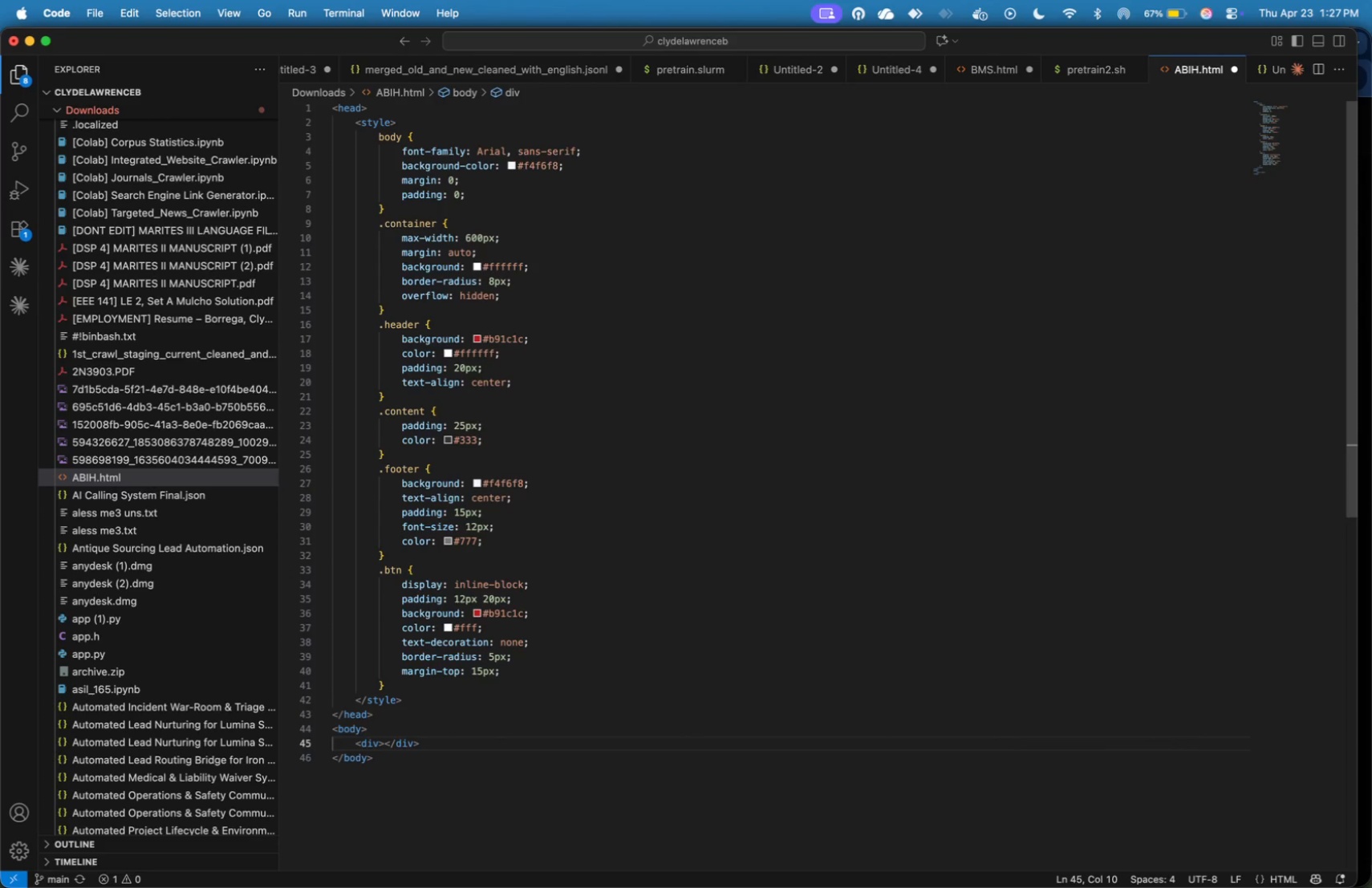 
key(Enter)
 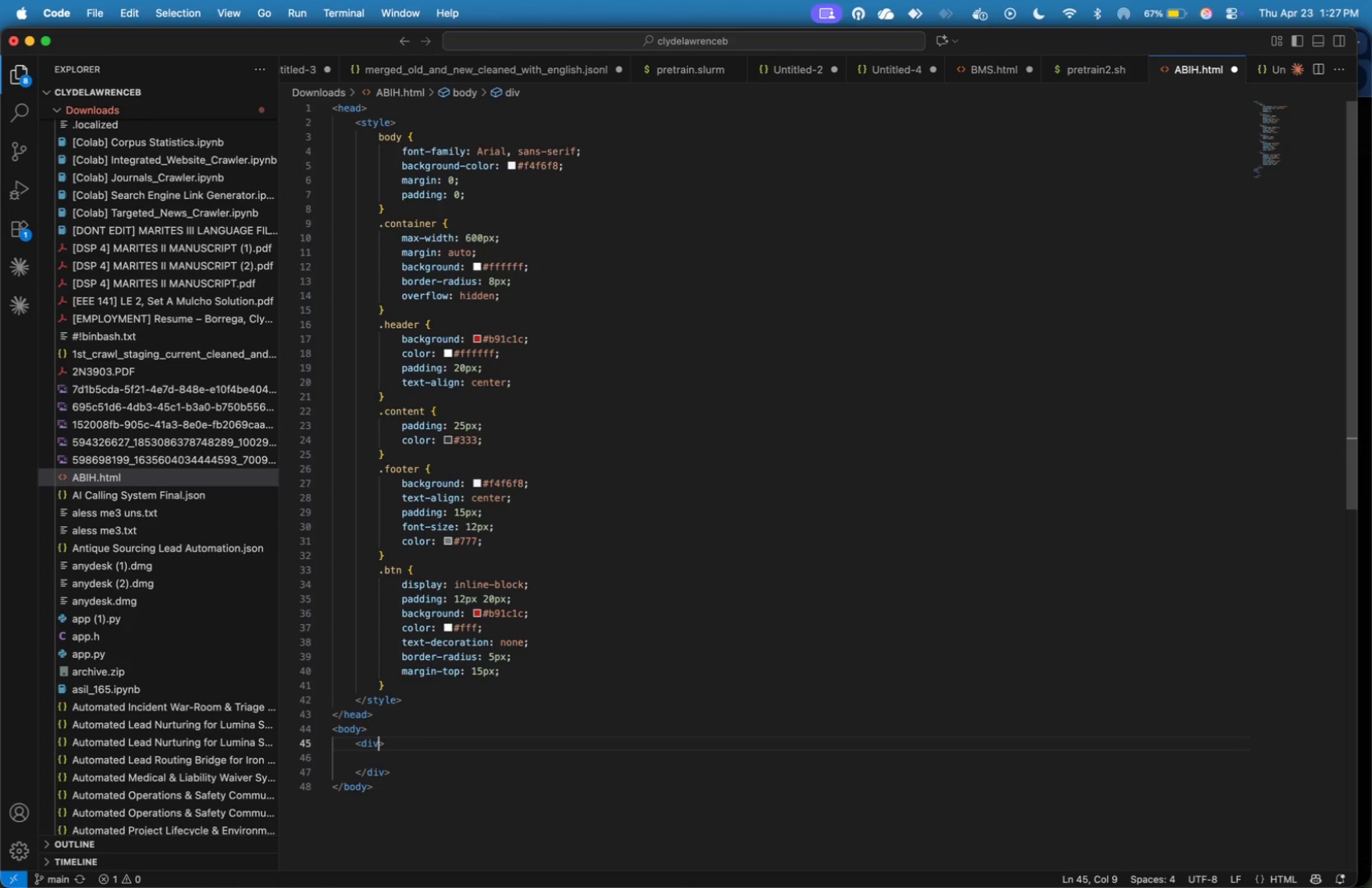 
key(ArrowUp)
 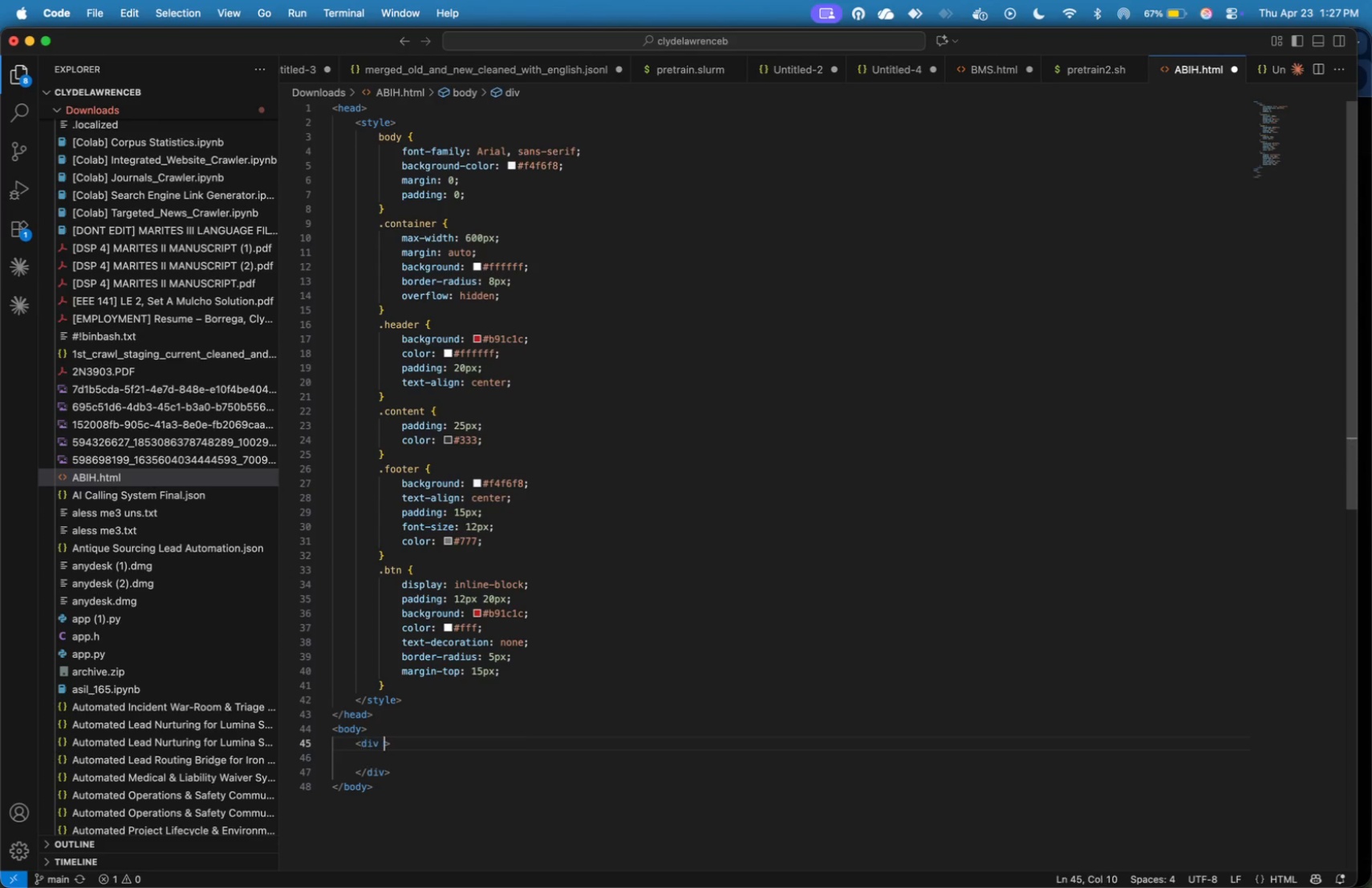 
type( class=container)
 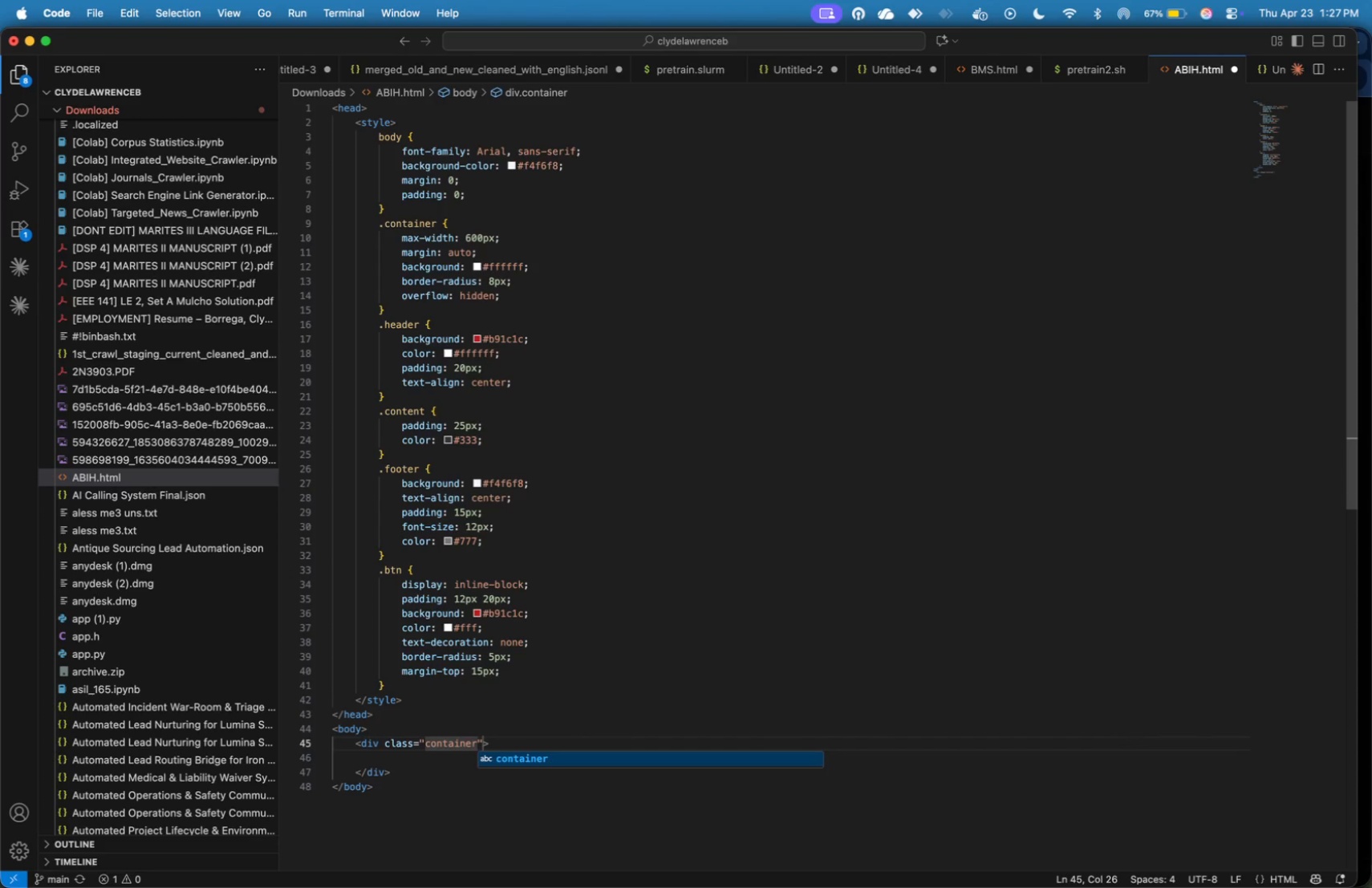 
key(ArrowRight)
 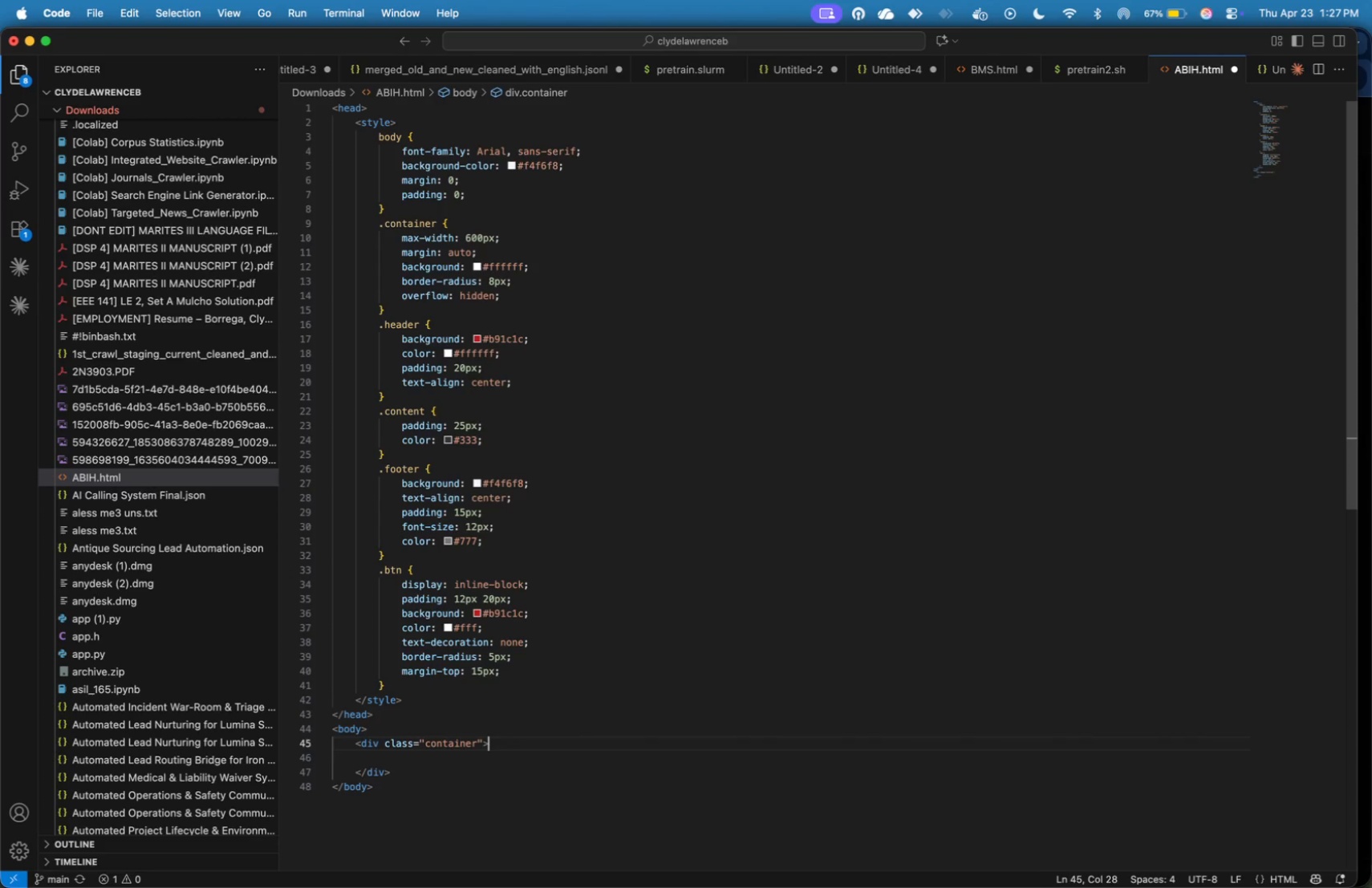 
key(ArrowRight)
 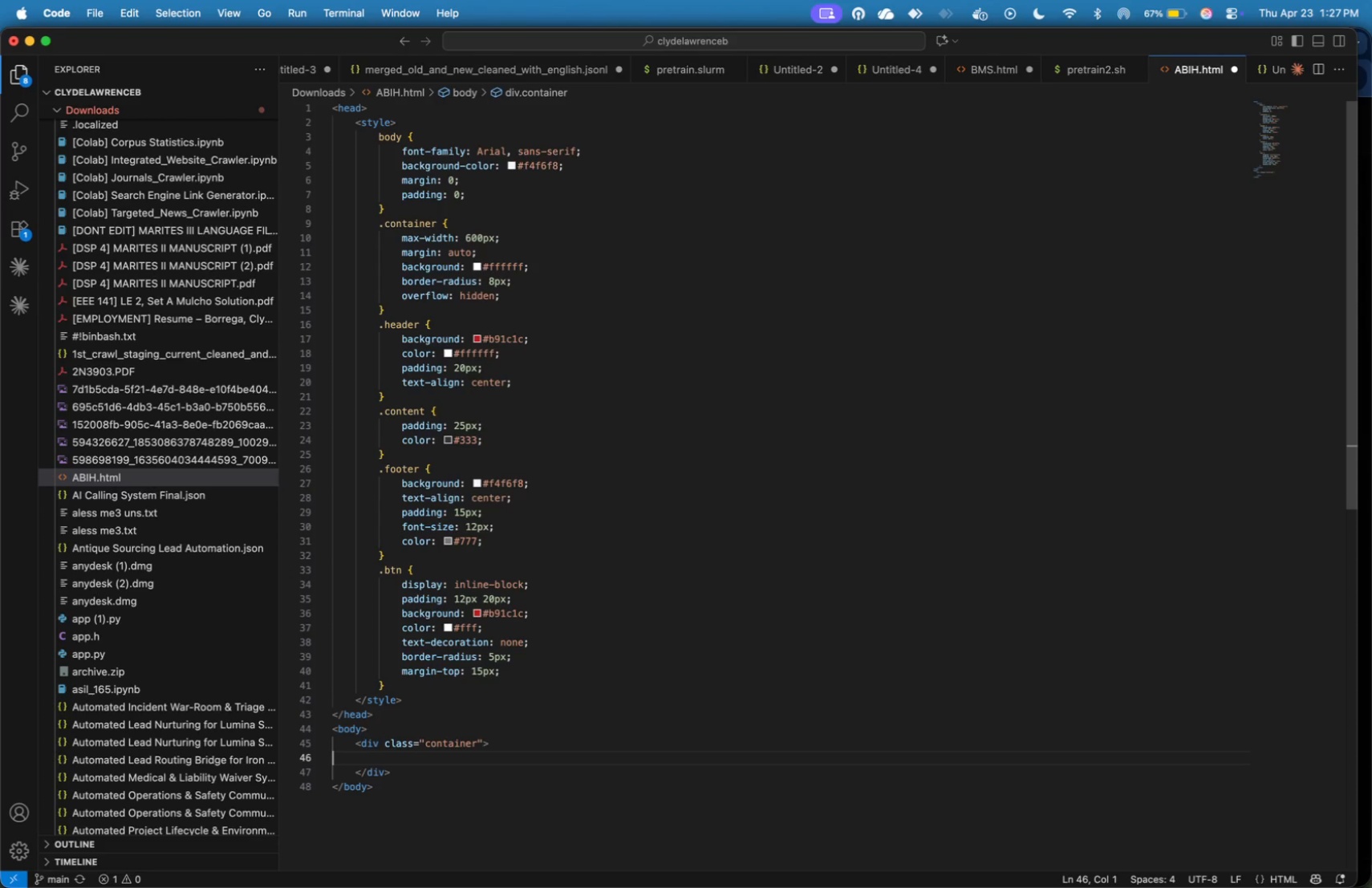 
key(ArrowRight)
 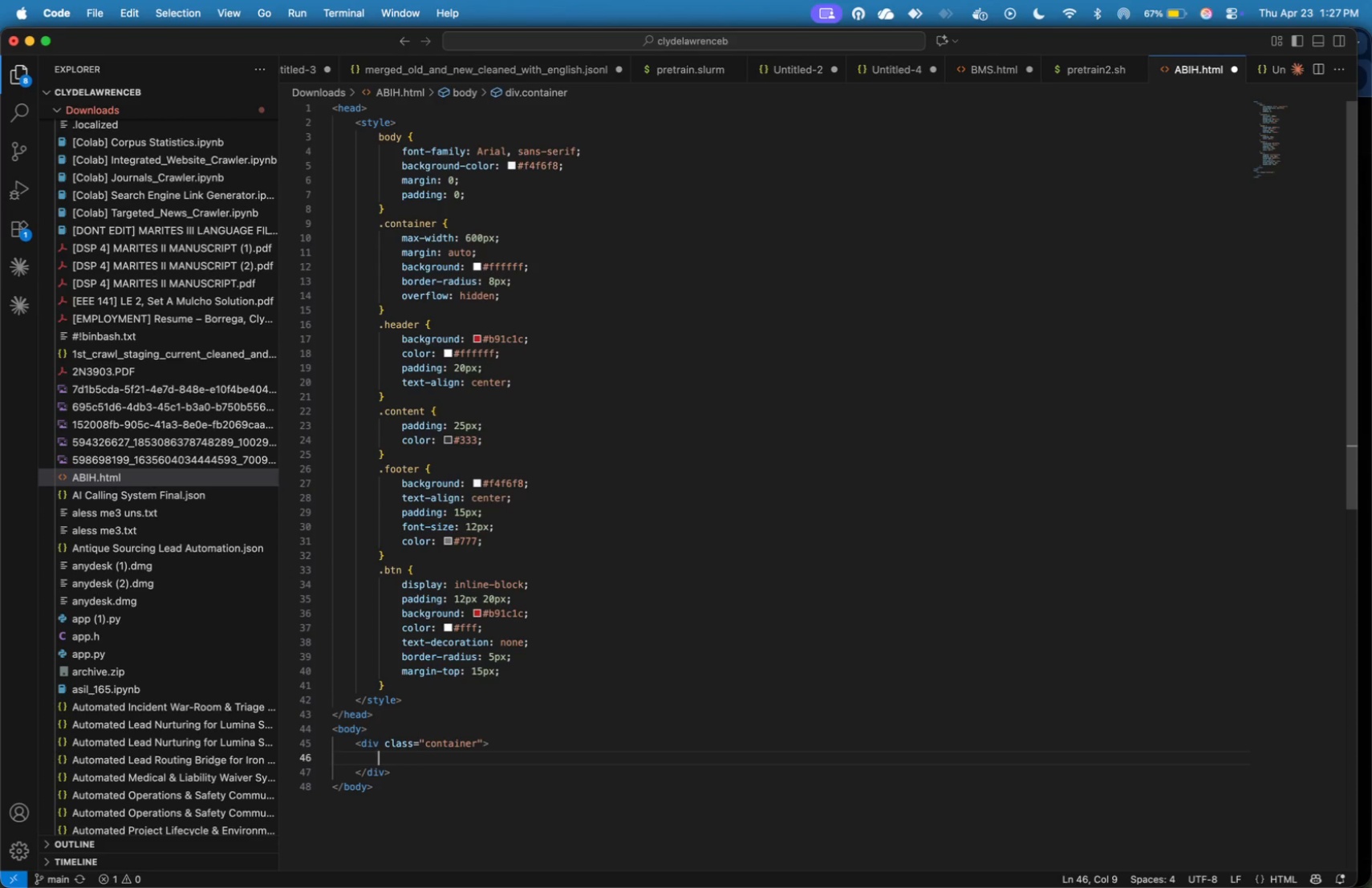 
key(Tab)
type(<div>)
 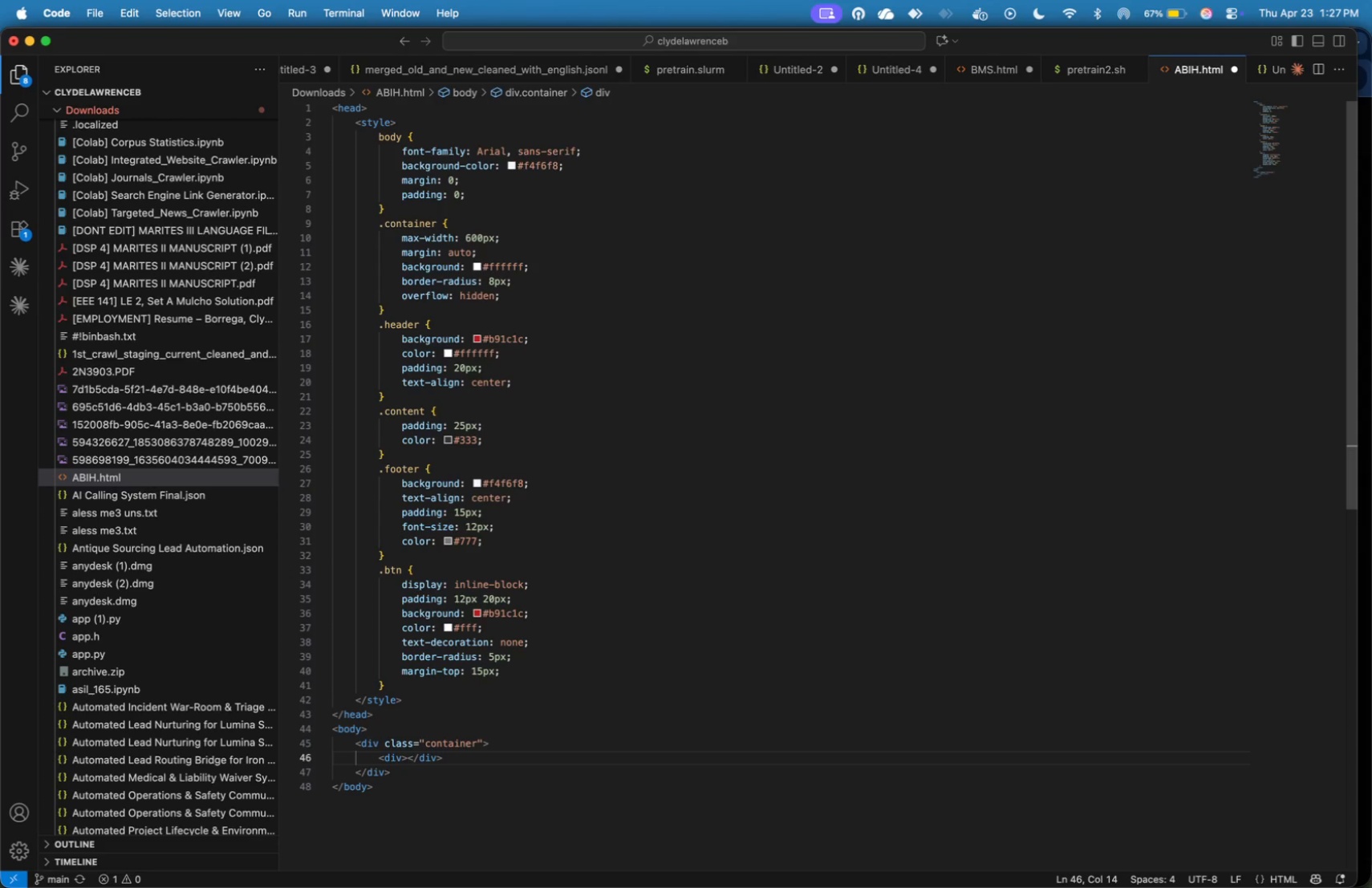 
key(Enter)
 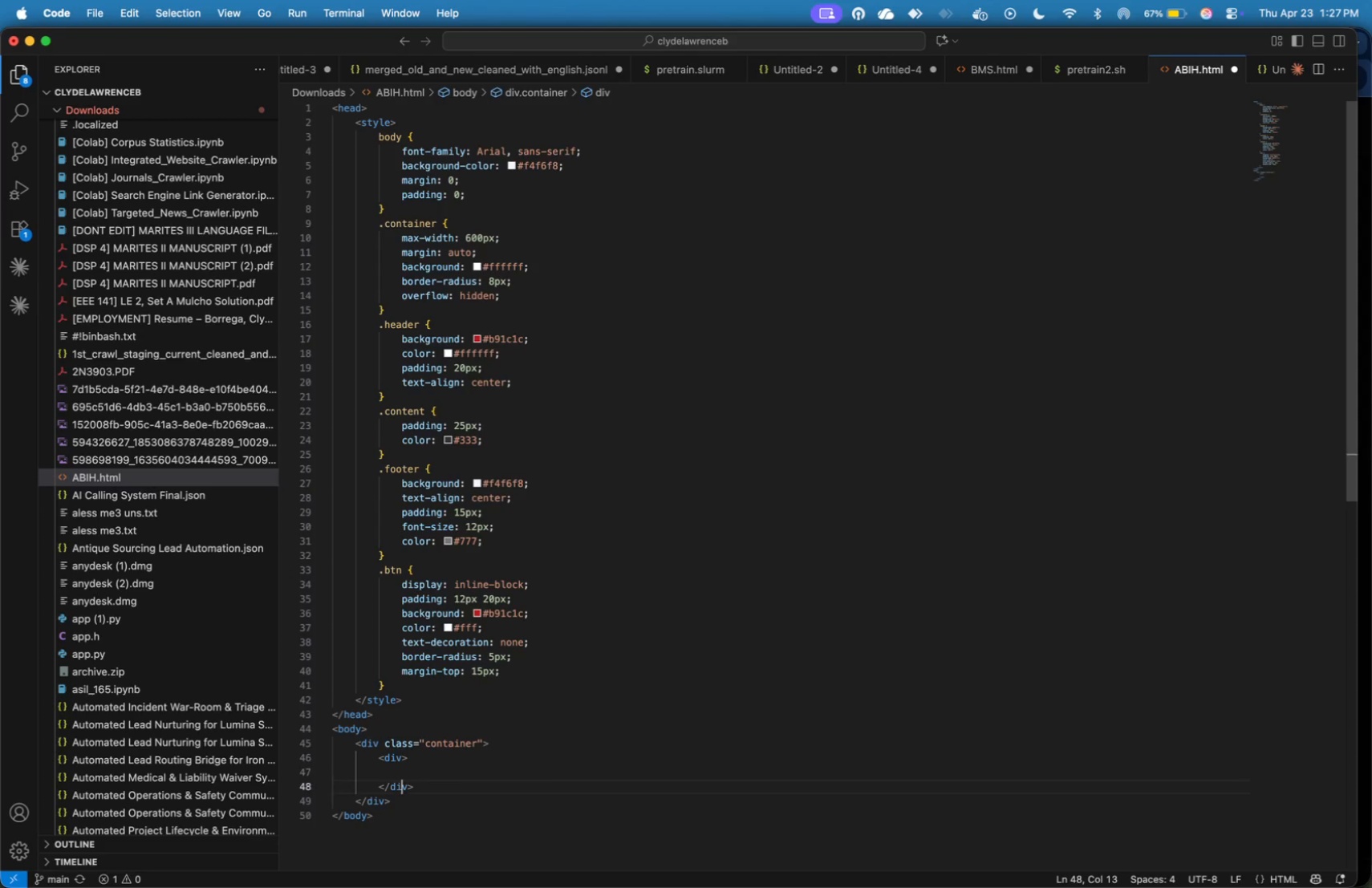 
key(ArrowDown)
 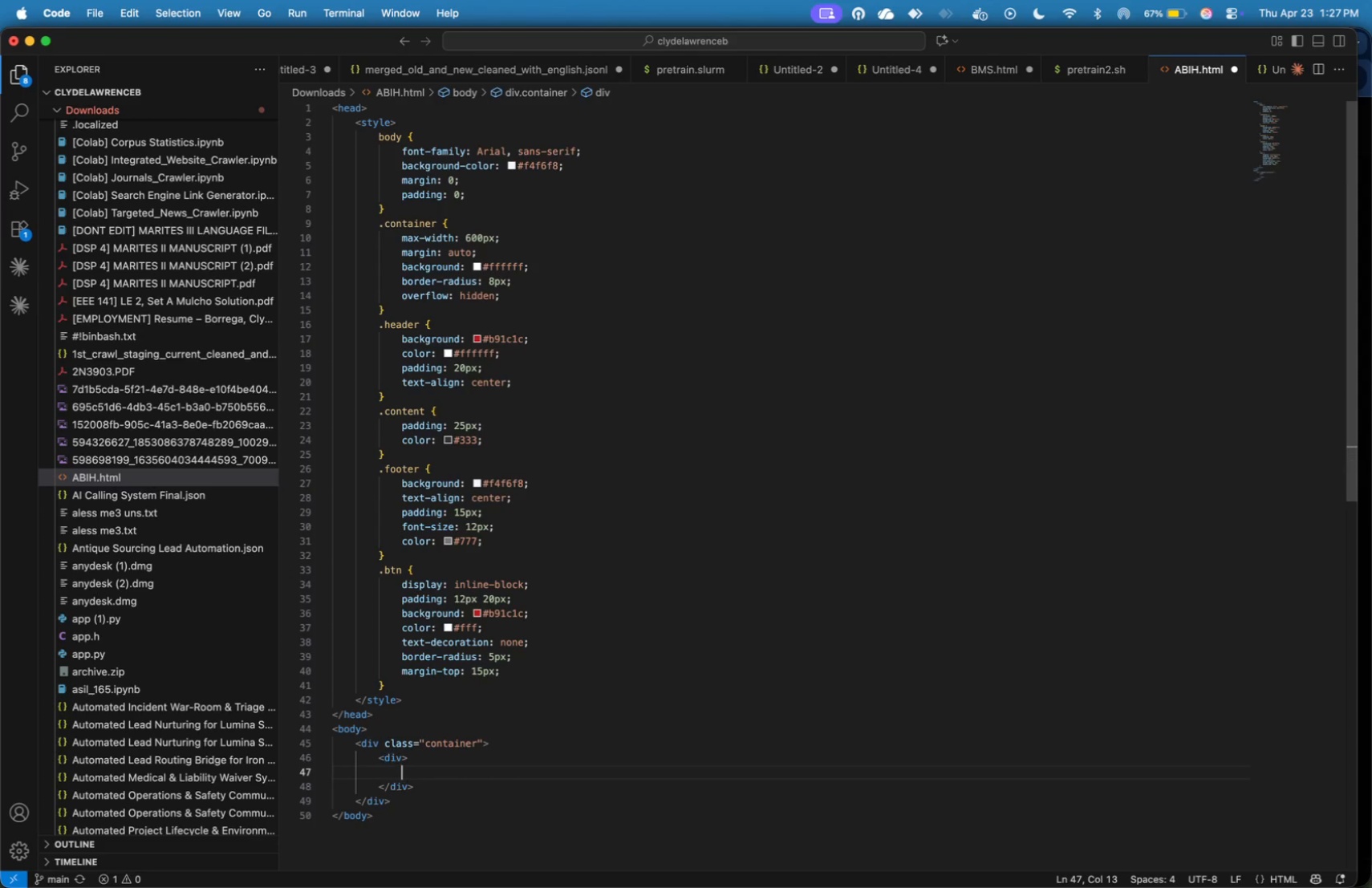 
key(ArrowUp)
 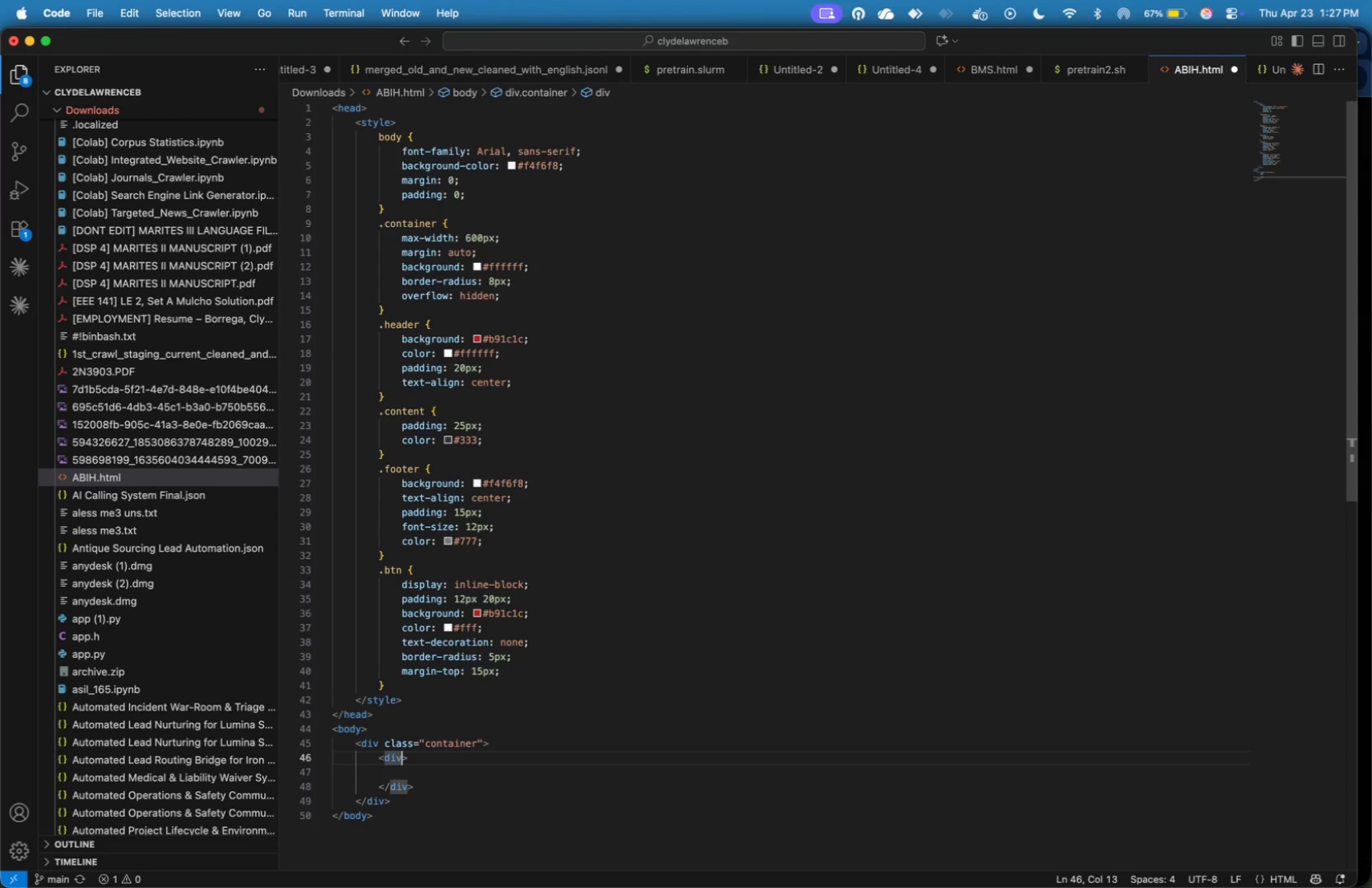 
key(ArrowUp)
 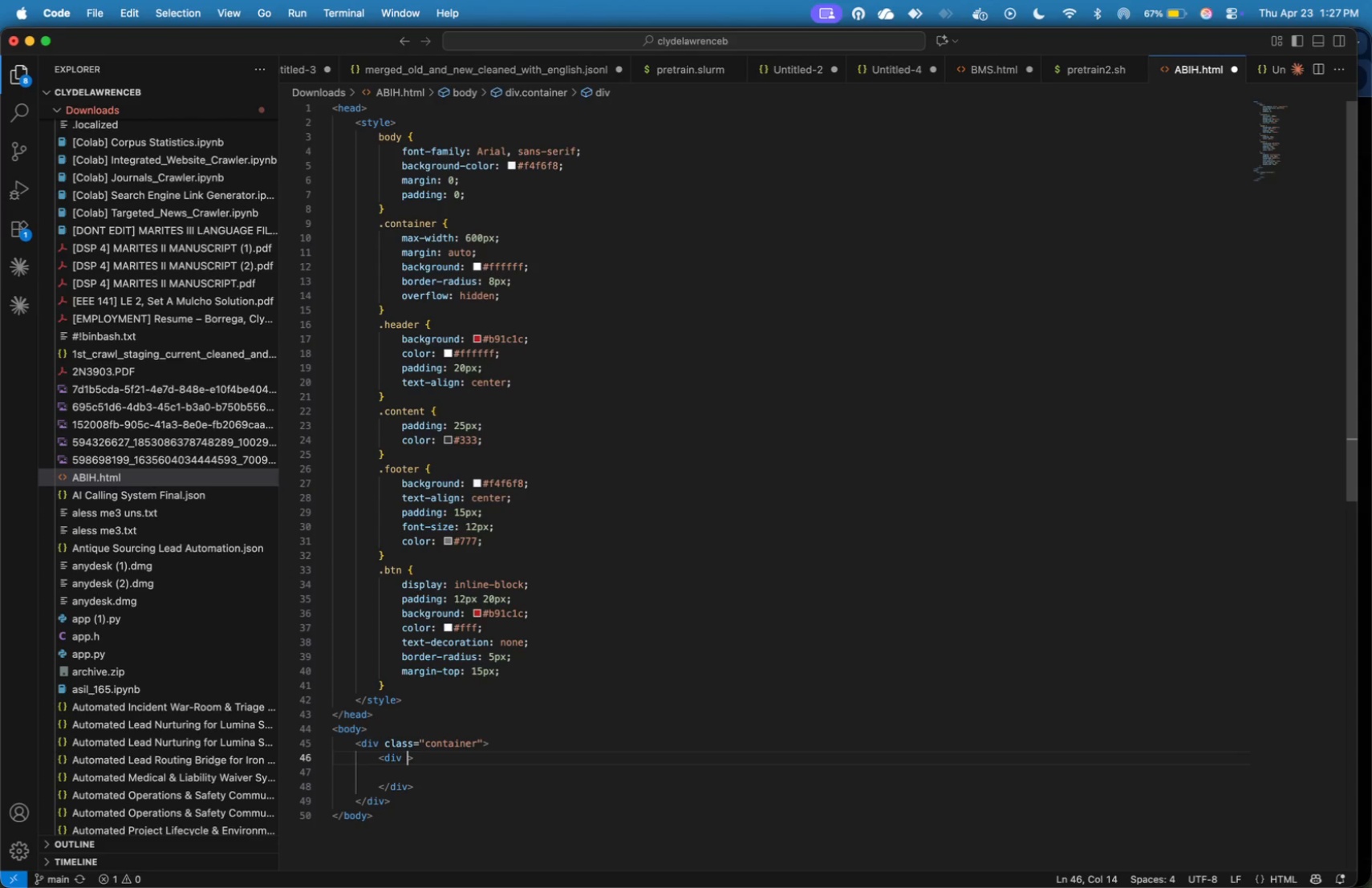 
type( class=header)
 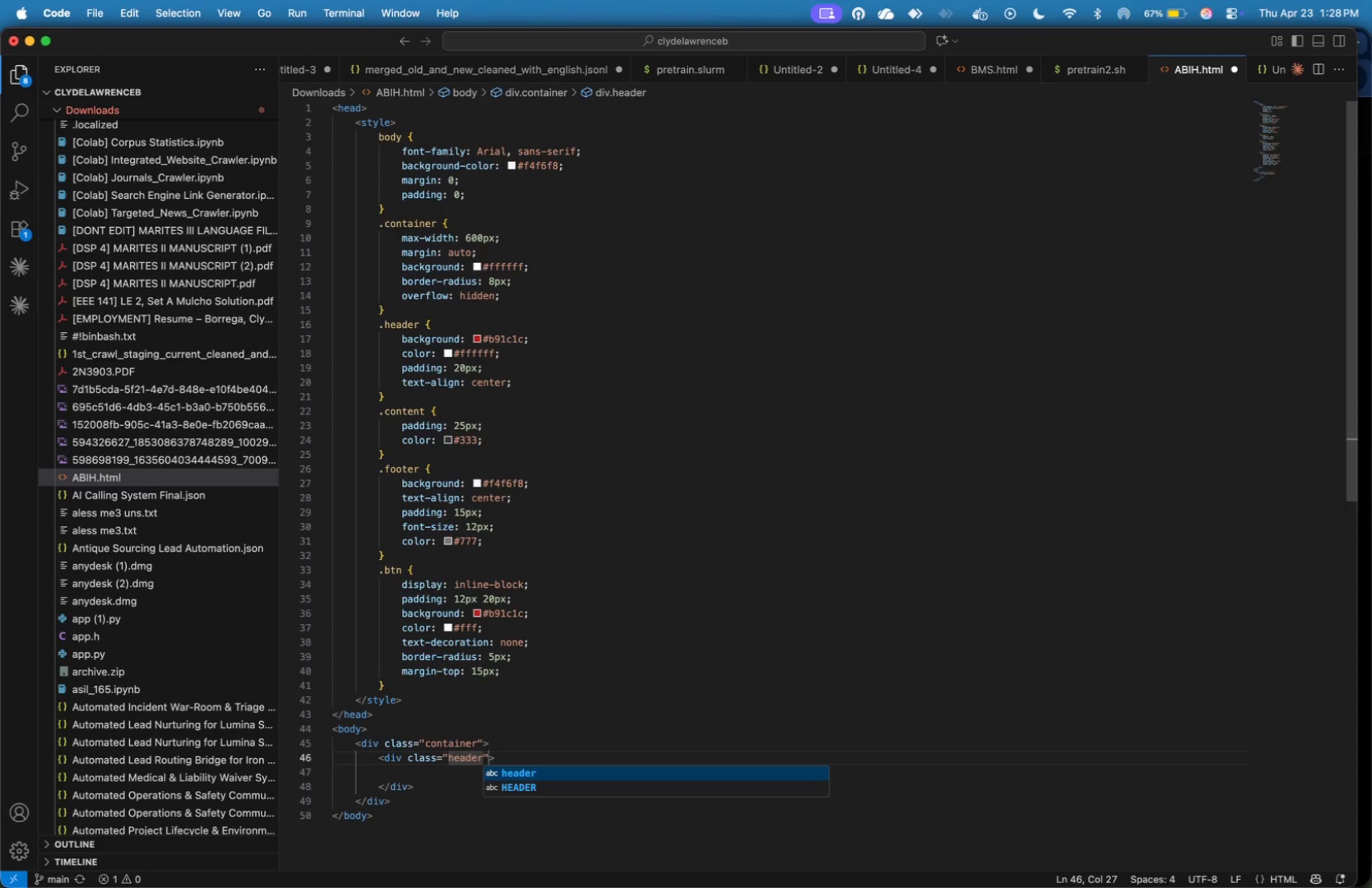 
key(ArrowRight)
 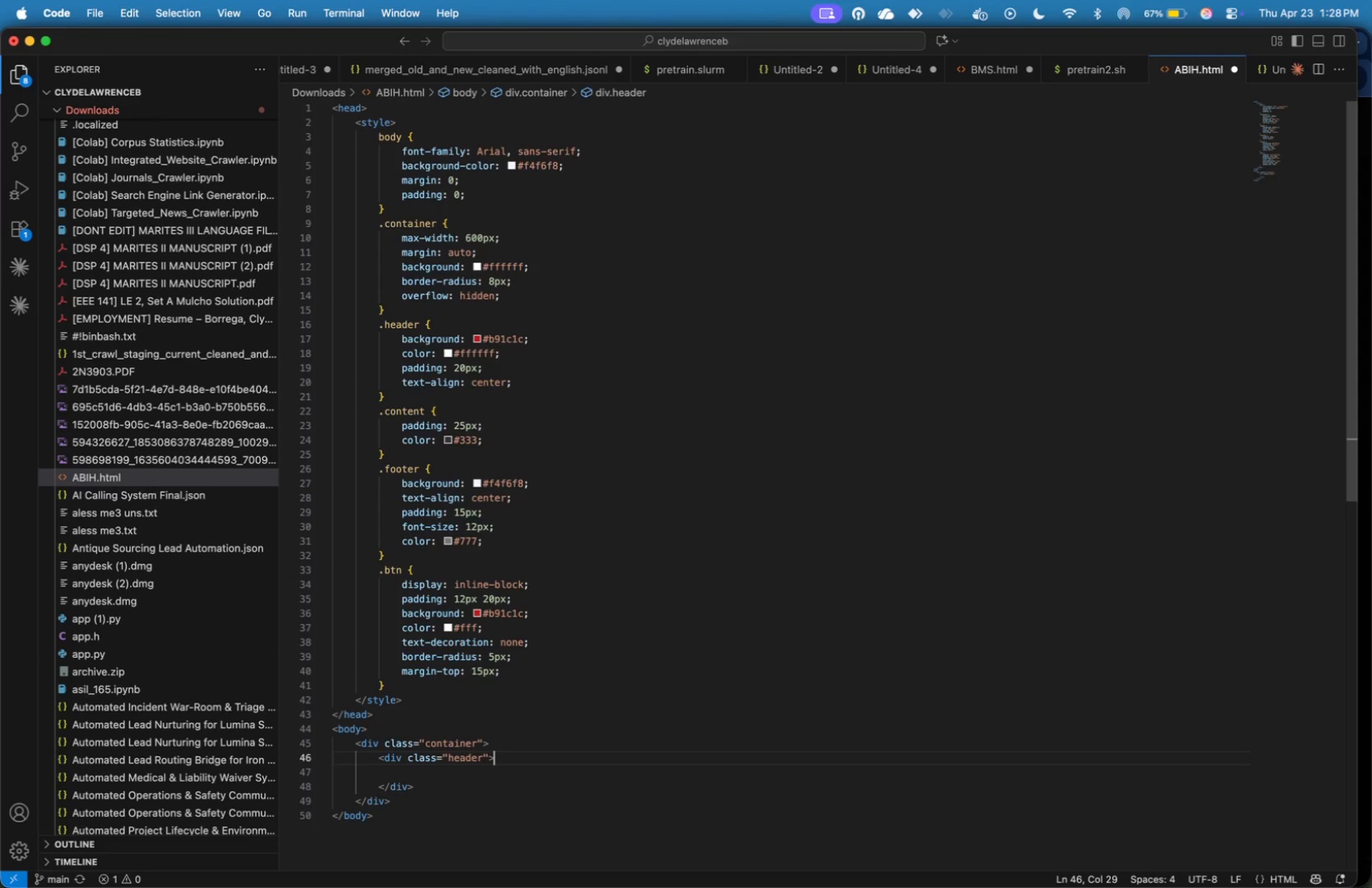 
key(ArrowRight)
 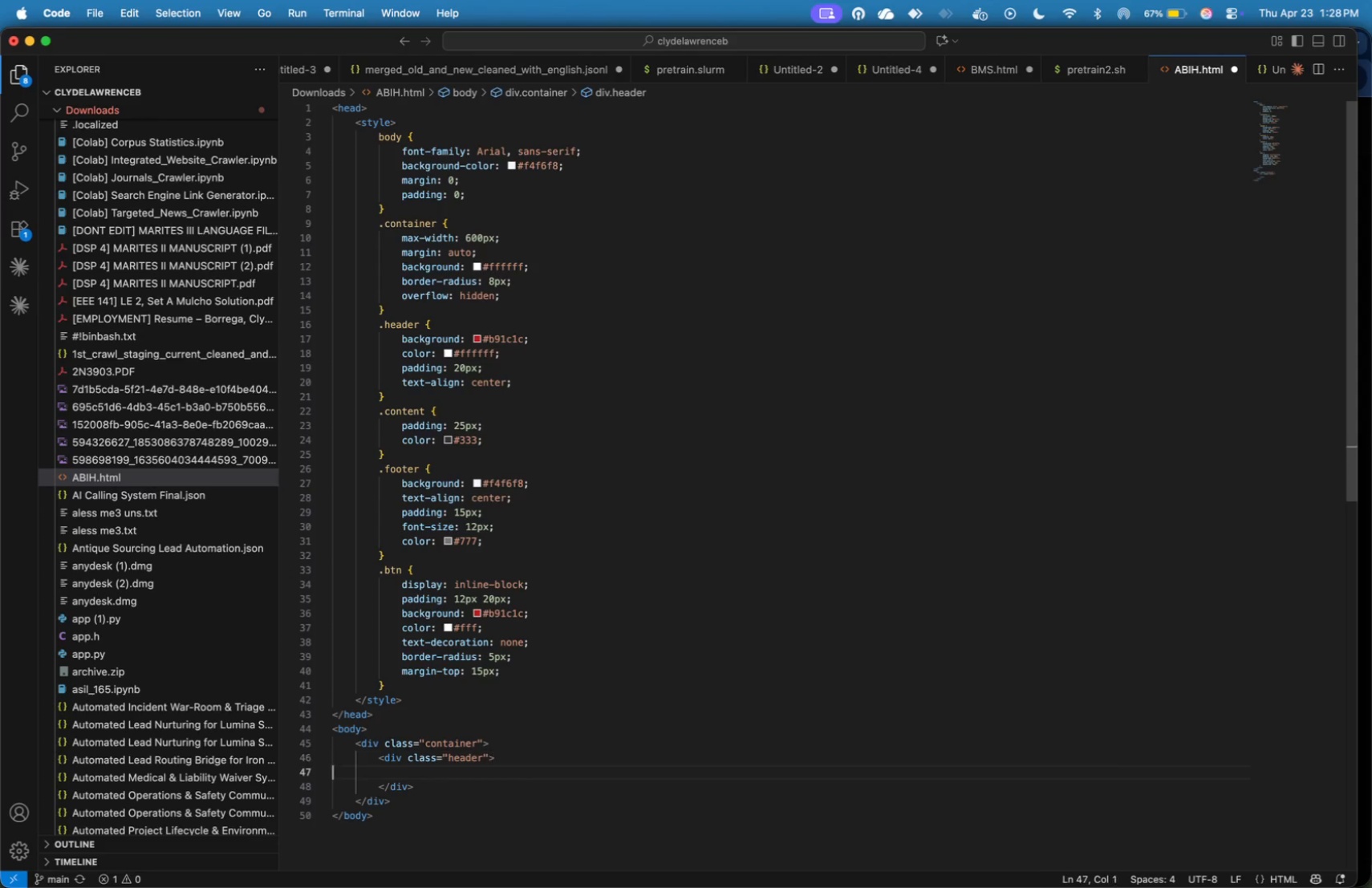 
key(ArrowDown)
 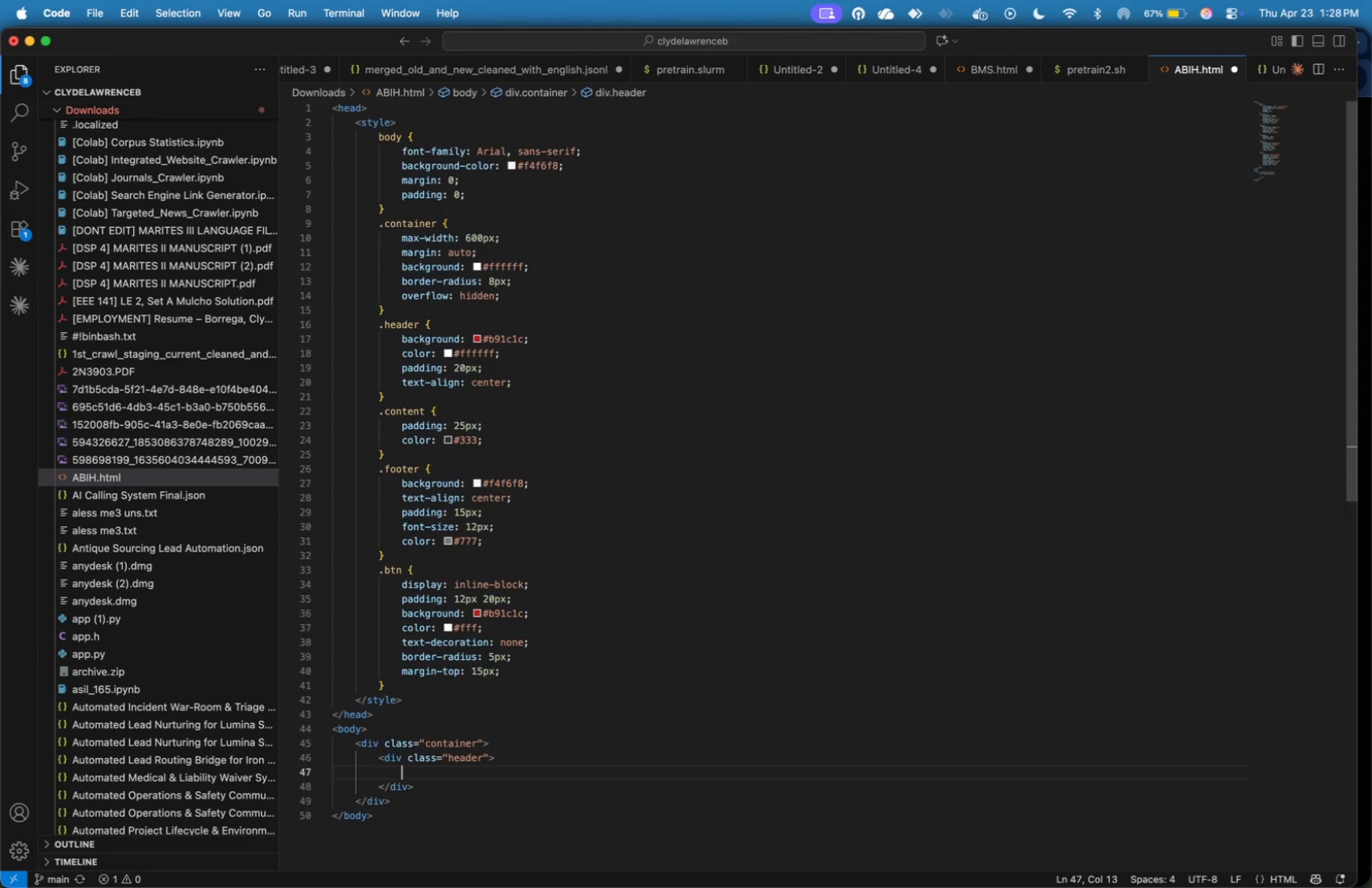 
key(Tab)
type(<h2>Immediate Care Assistance)
 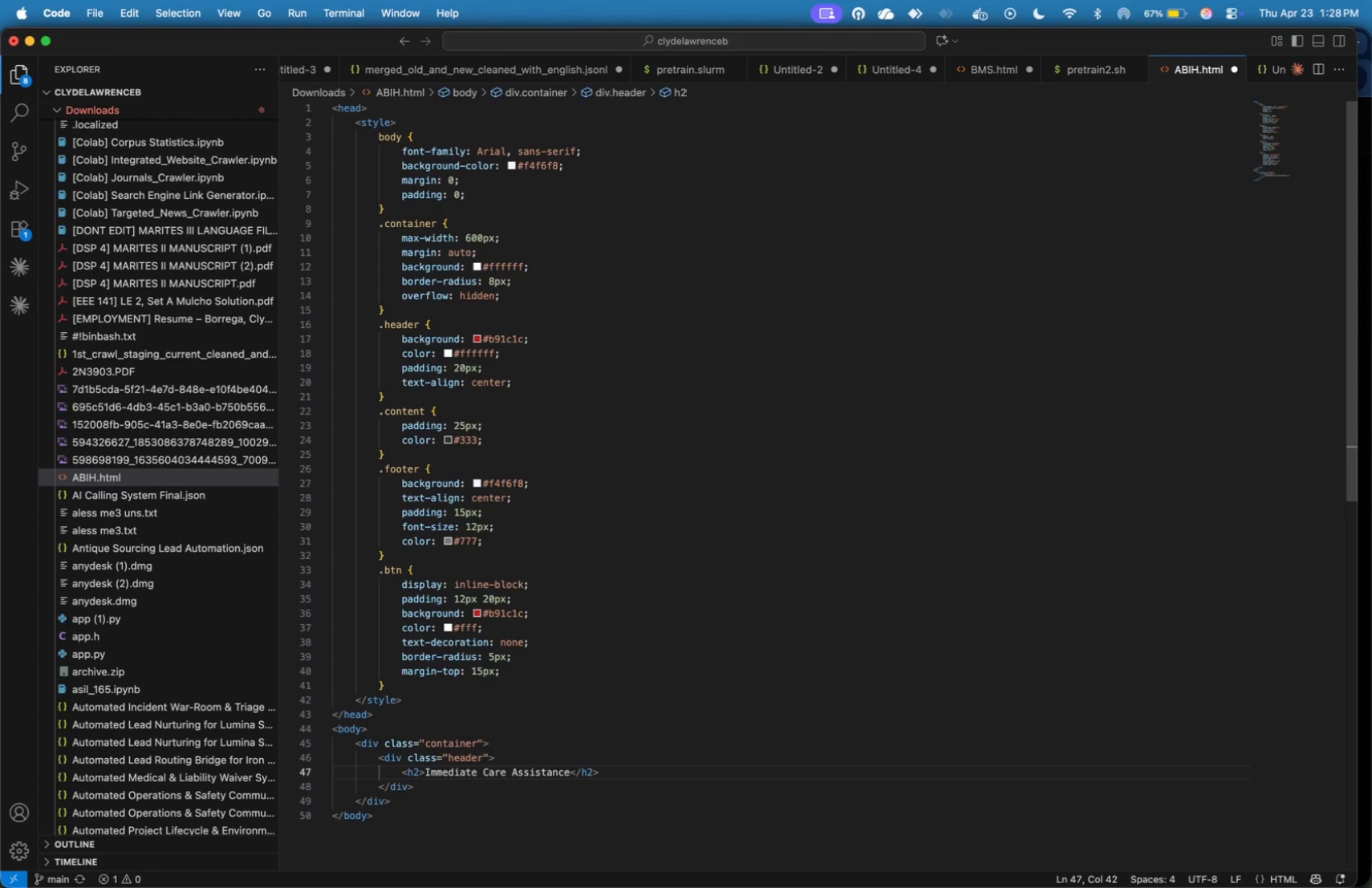 
key(ArrowDown)
 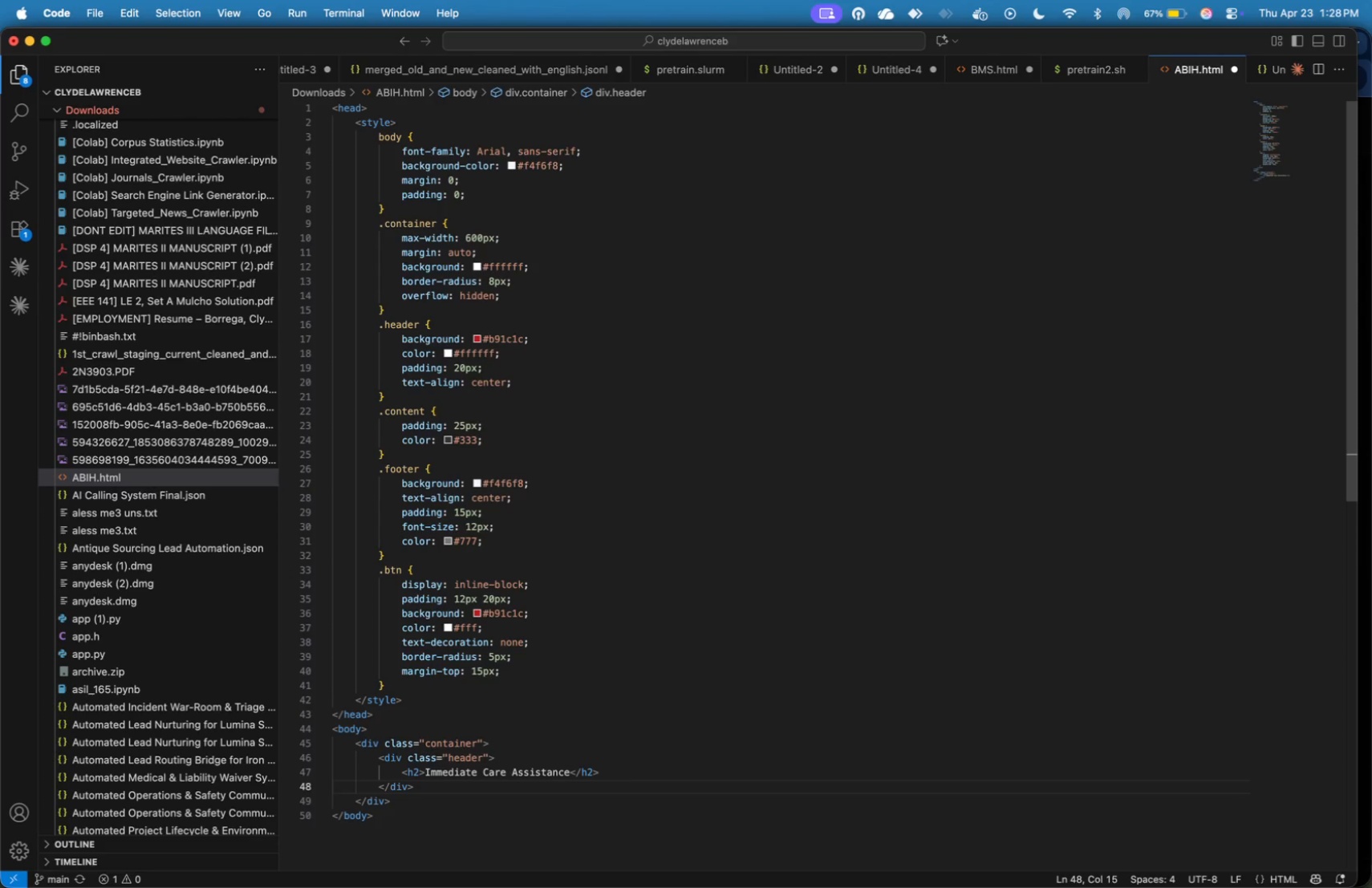 
key(Enter)
 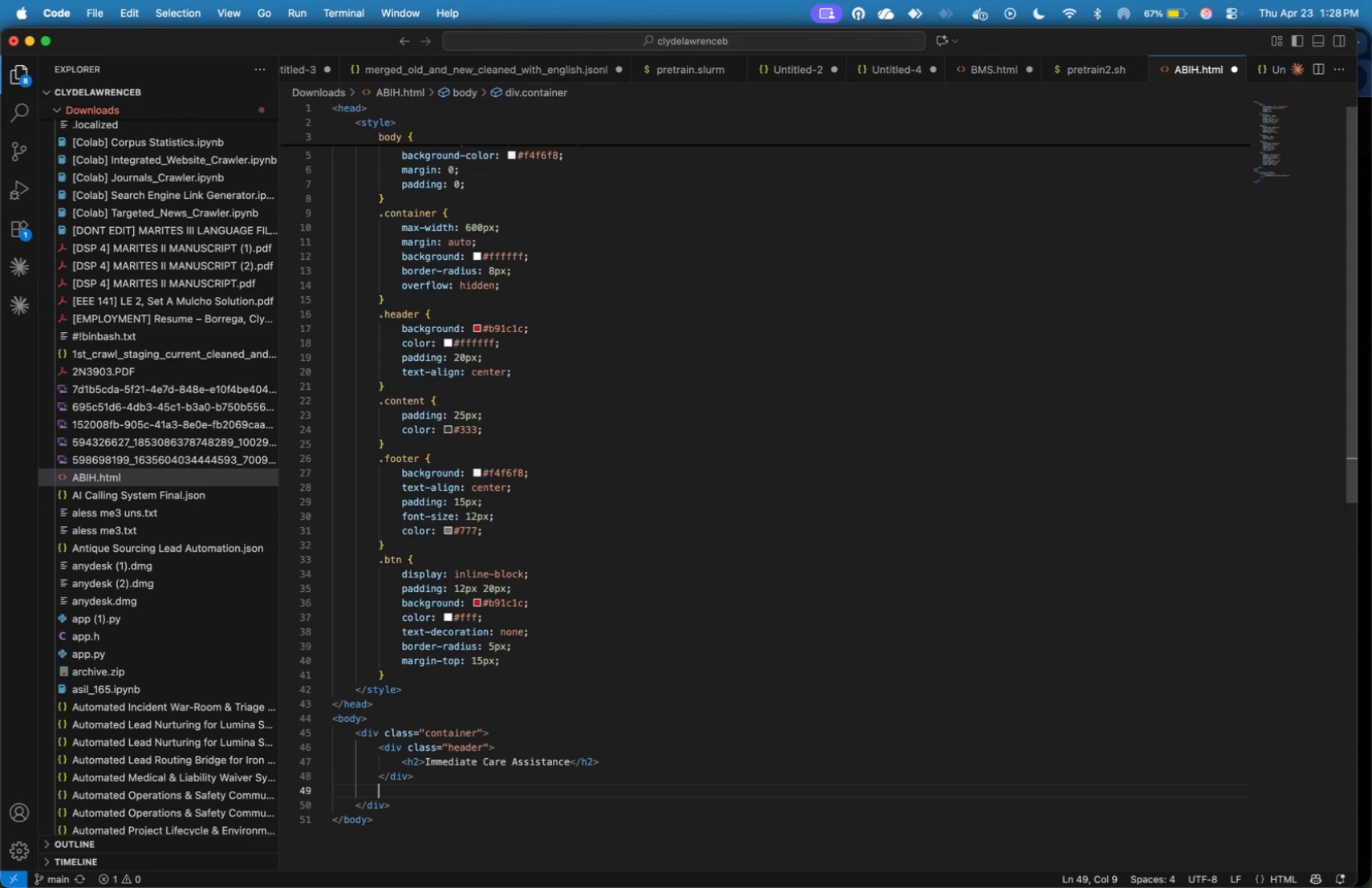 
type(<div>)
 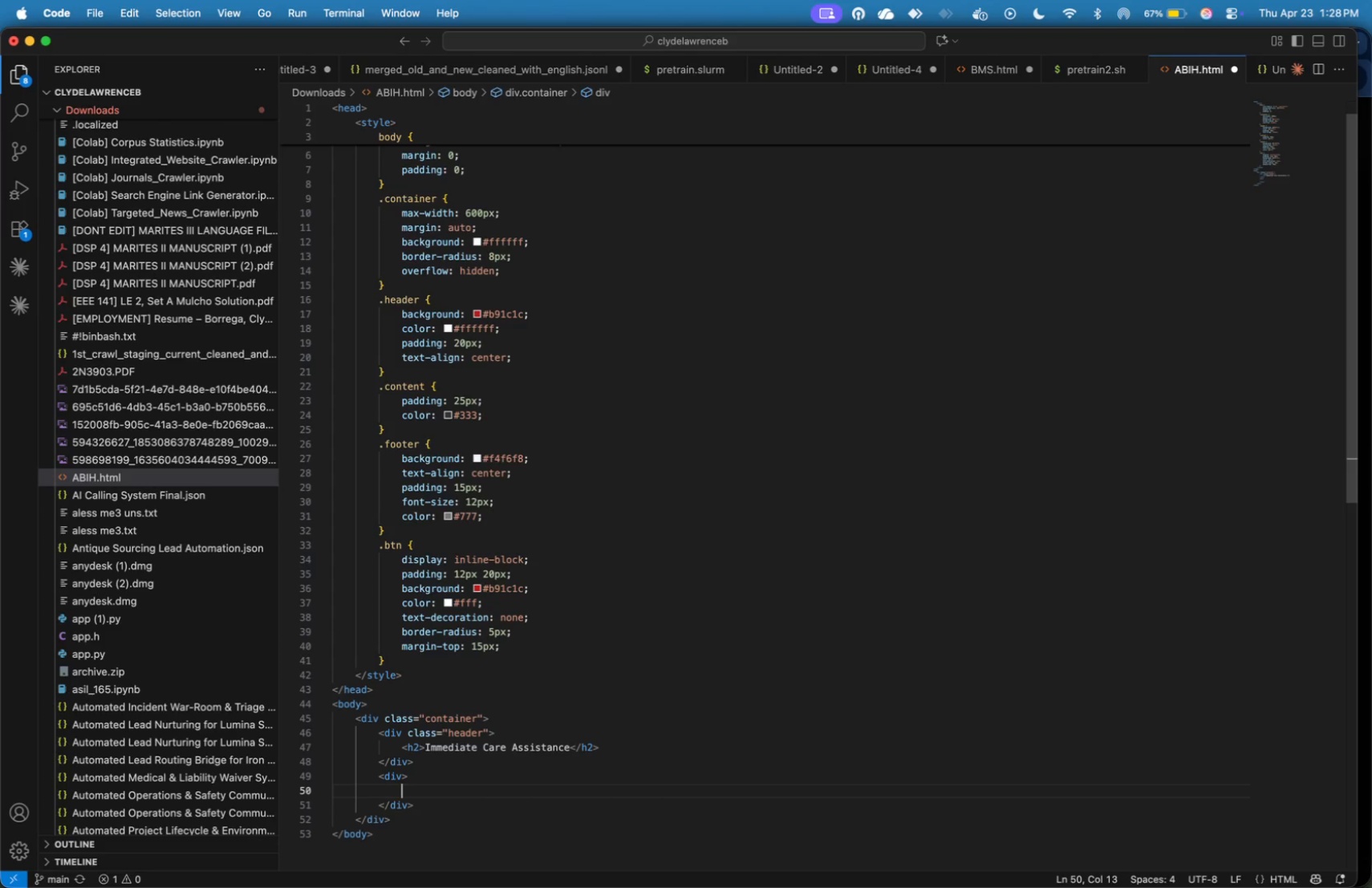 
 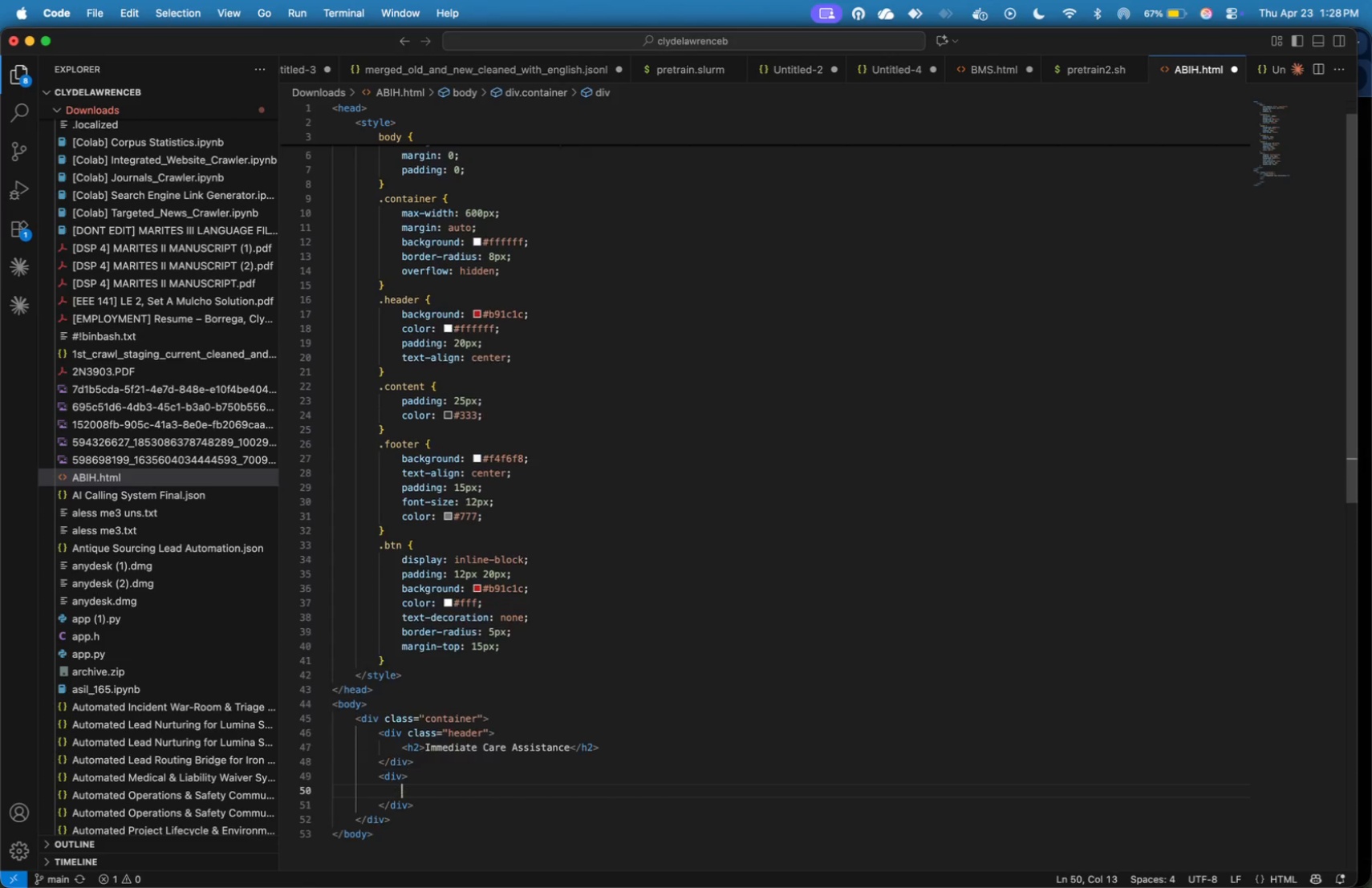 
key(Enter)
 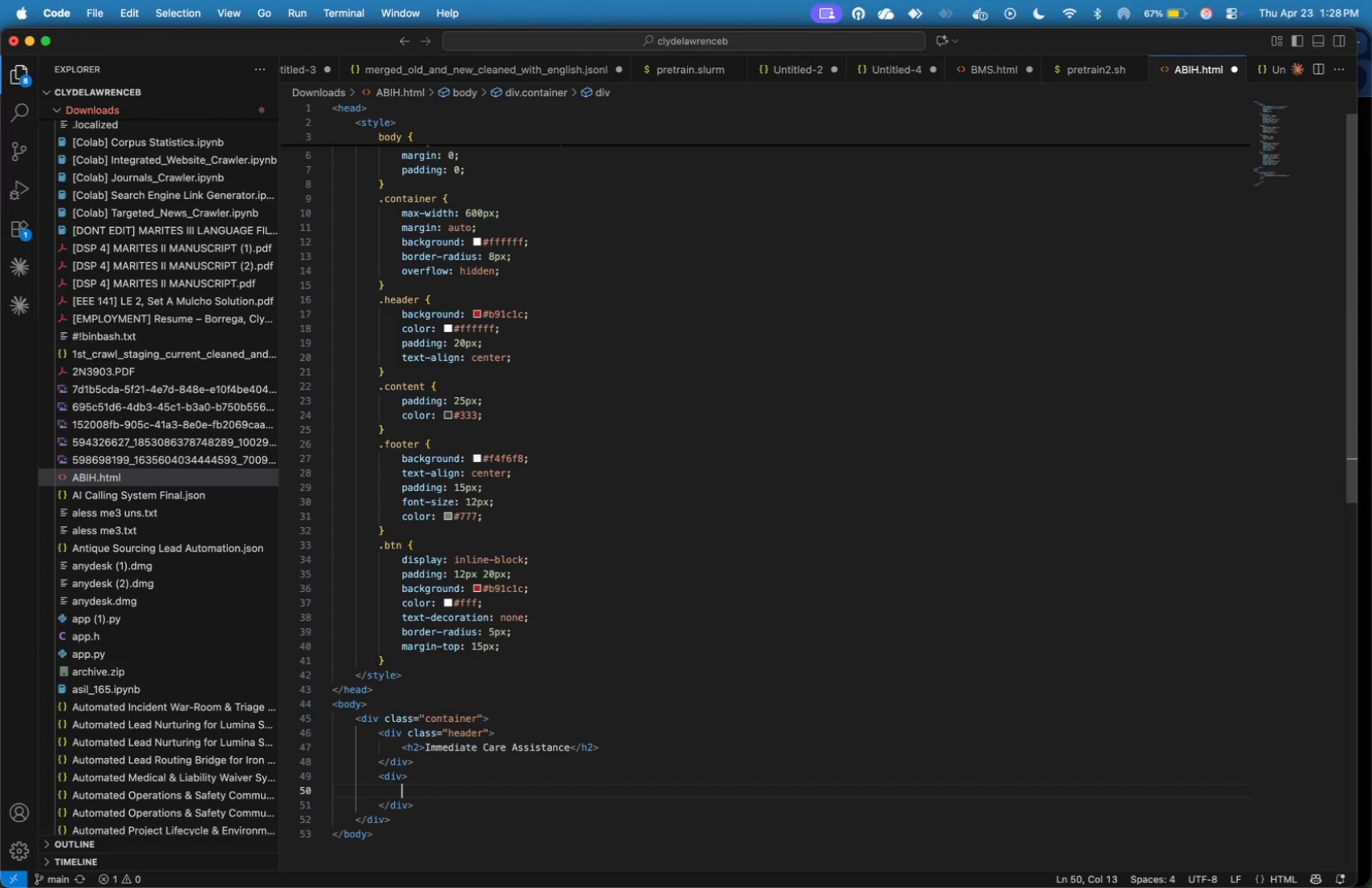 
wait(26.92)
 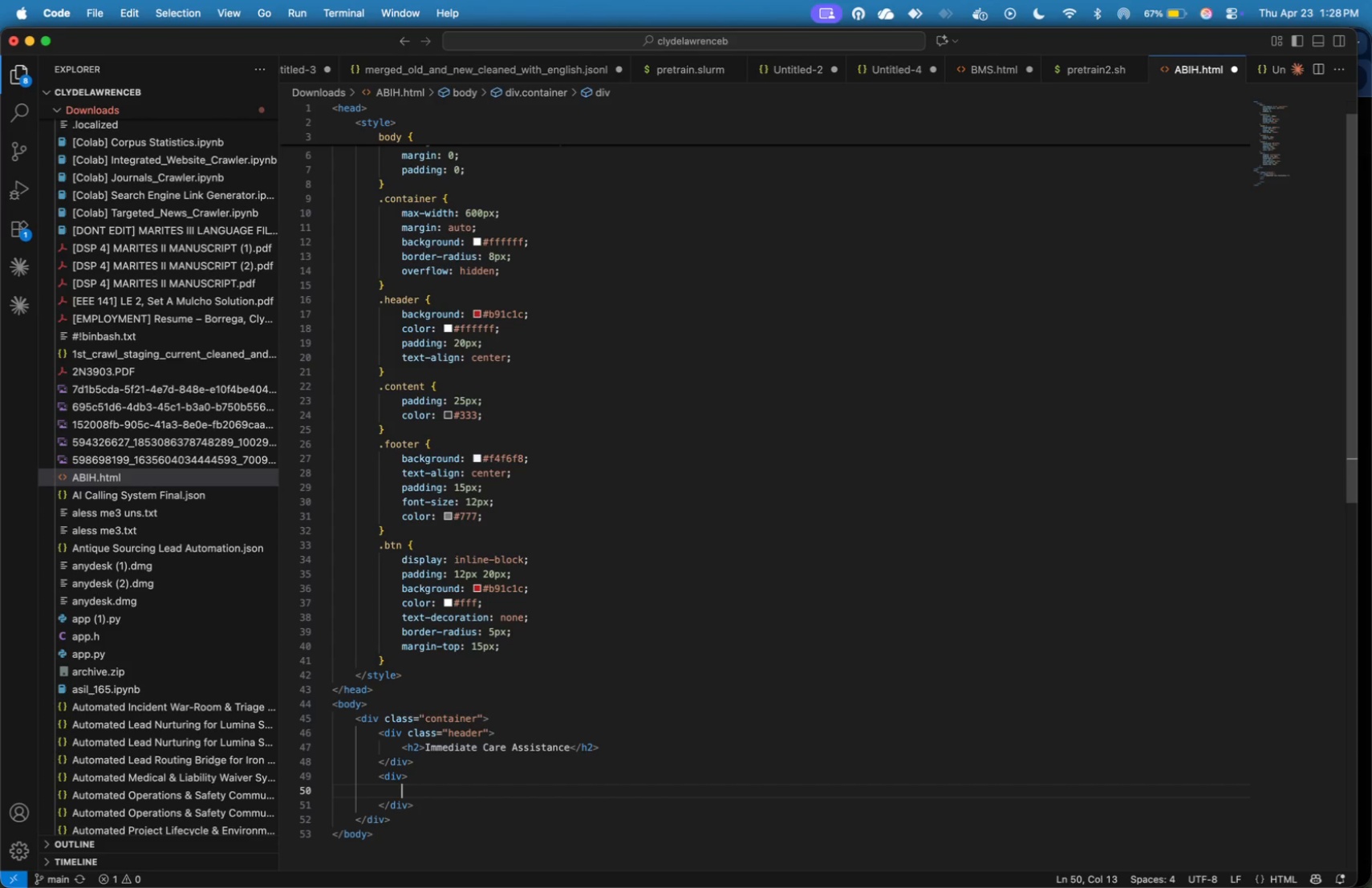 
key(ArrowUp)
 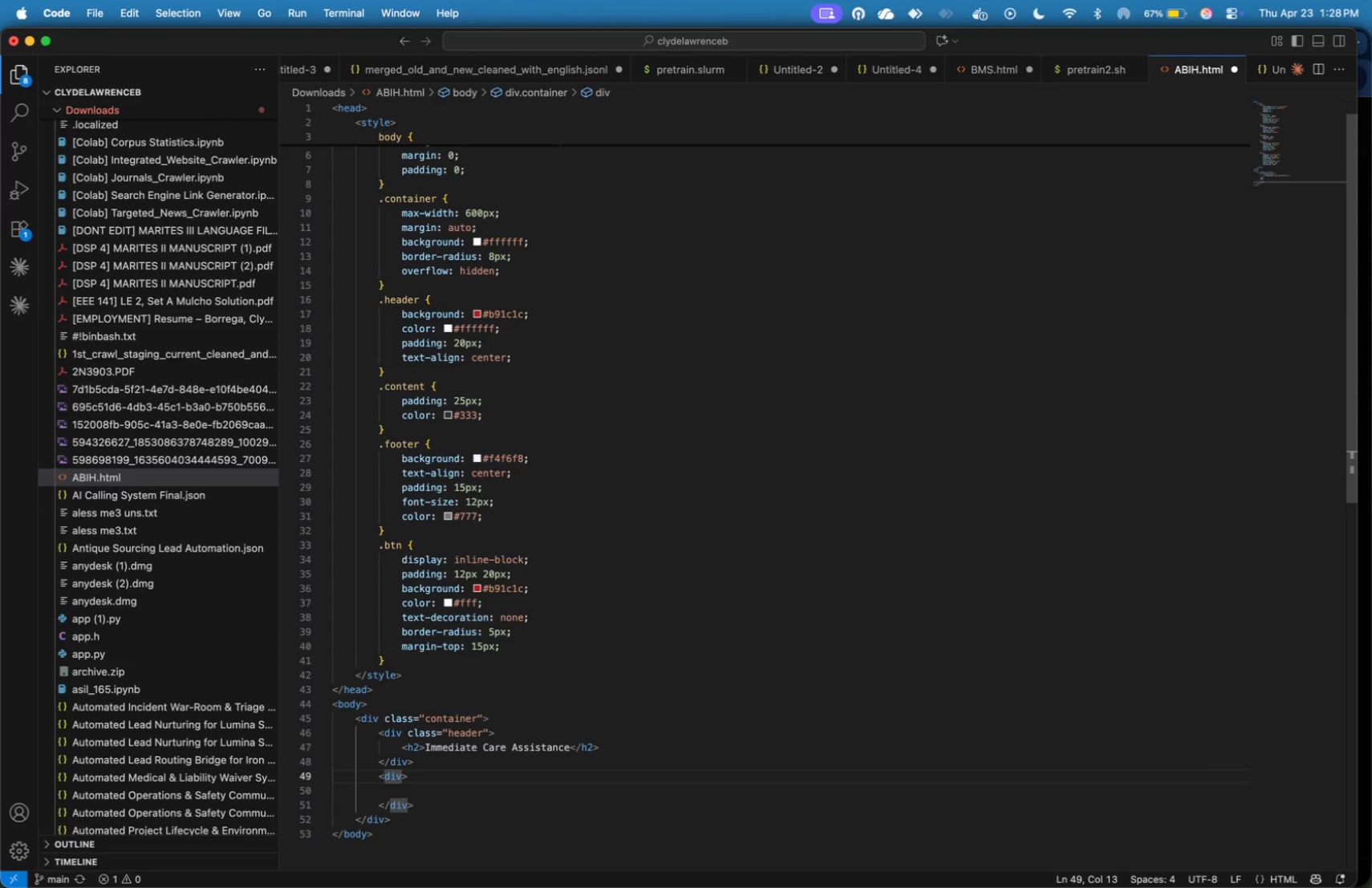 
type( class=content)
 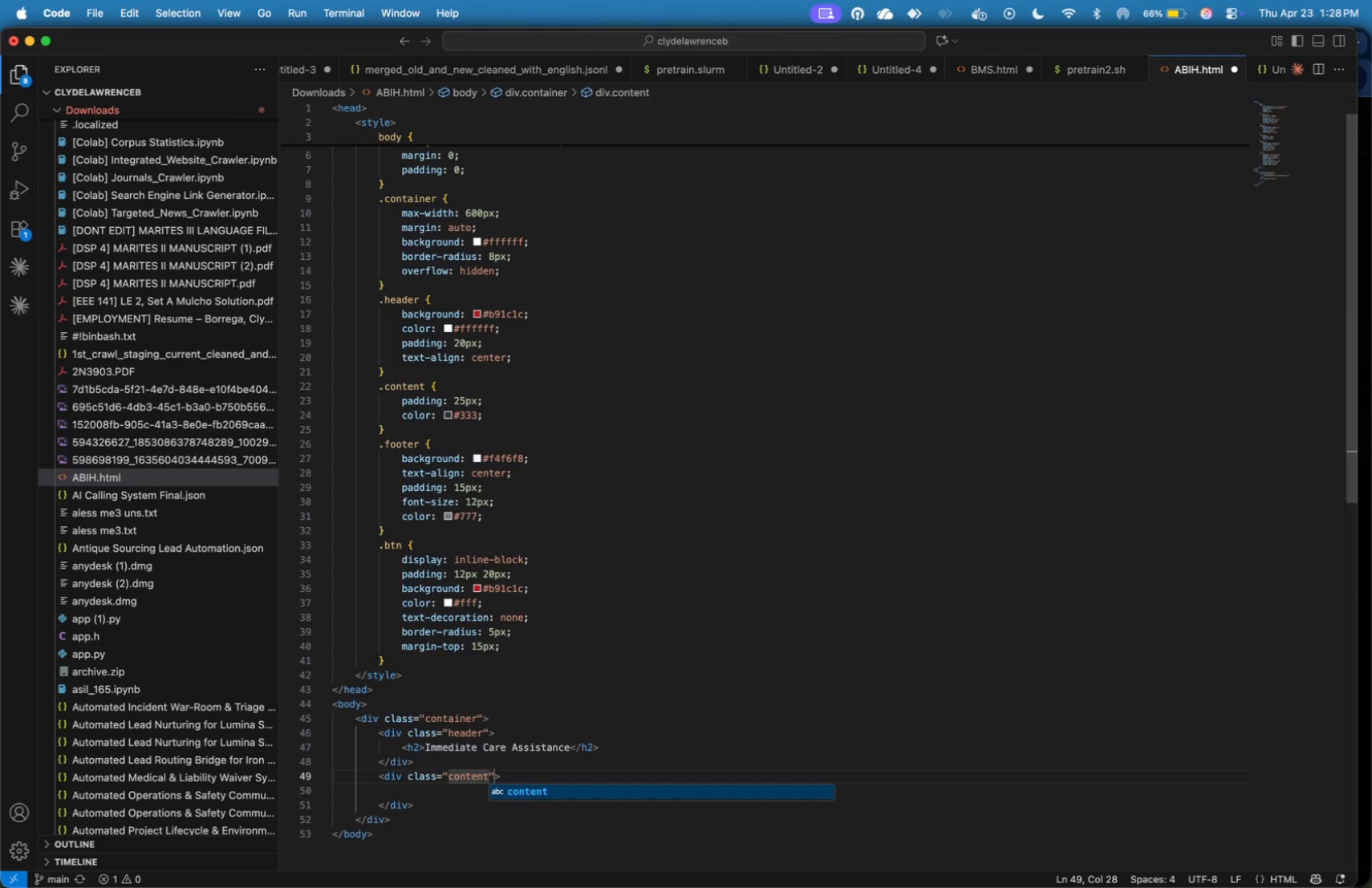 
key(ArrowRight)
 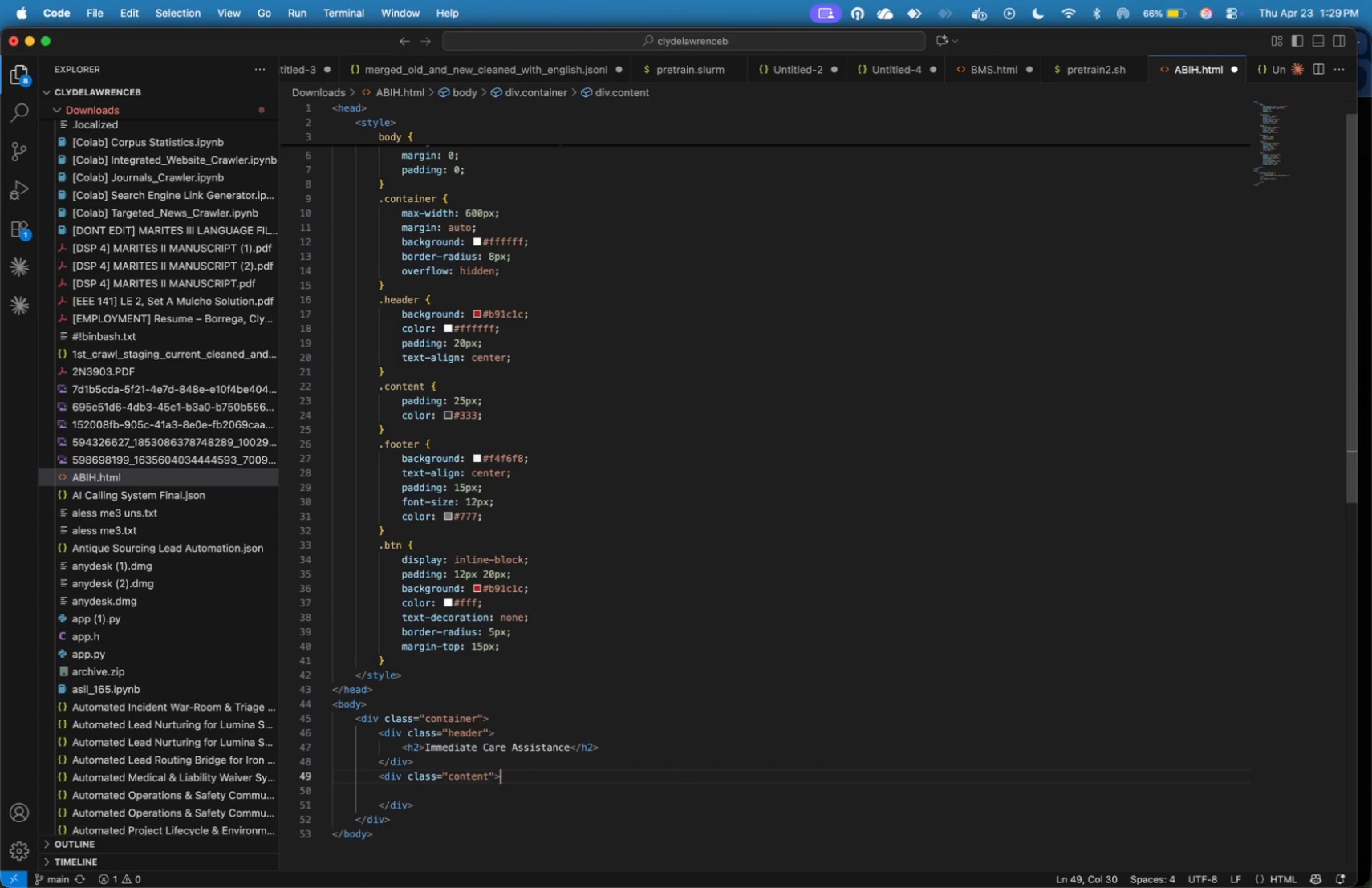 
key(ArrowRight)
 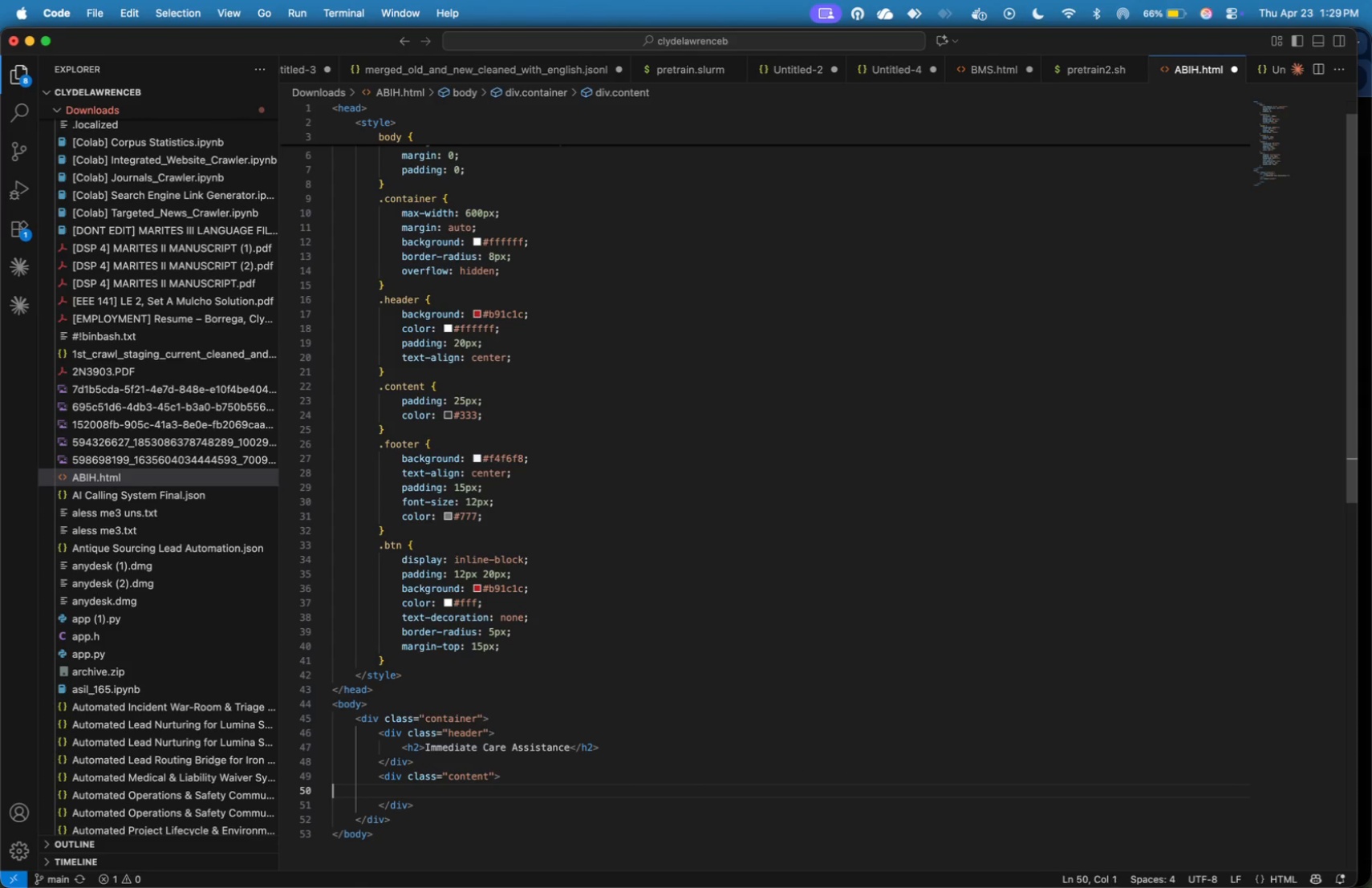 
key(ArrowDown)
 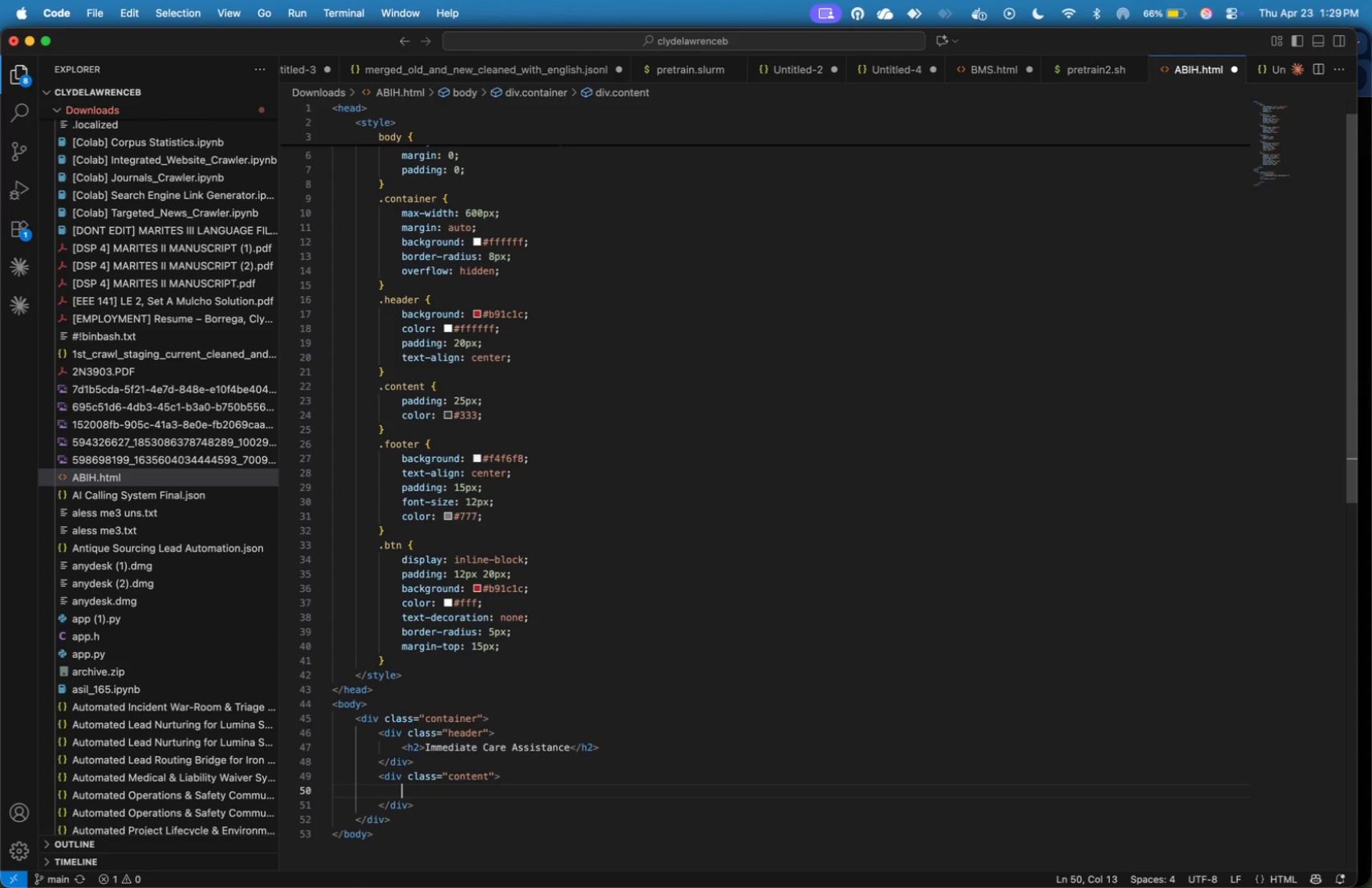 
key(Tab)
type(<p>Hi <strong>{{}})
 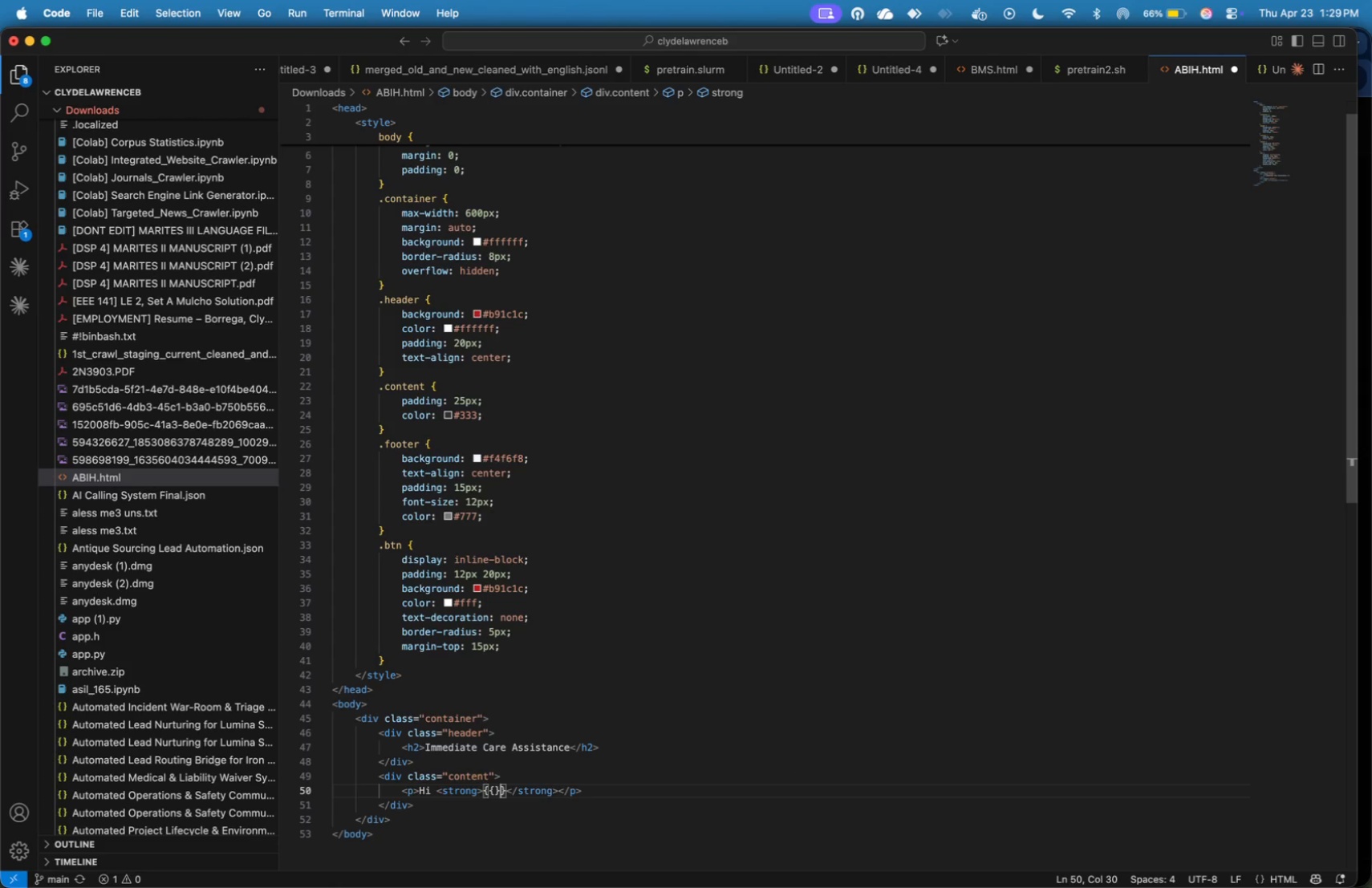 
key(ArrowLeft)
 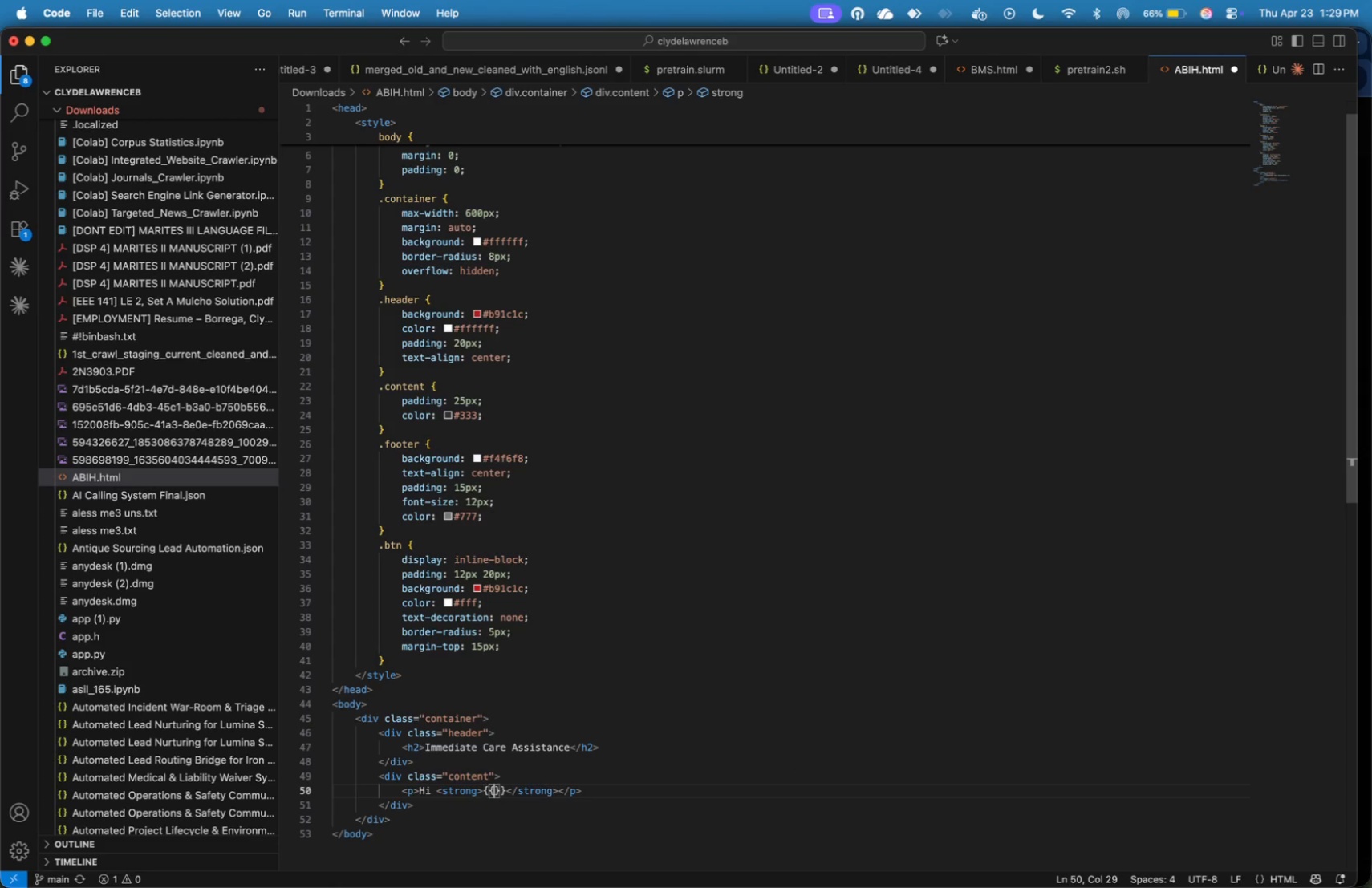 
key(ArrowLeft)
 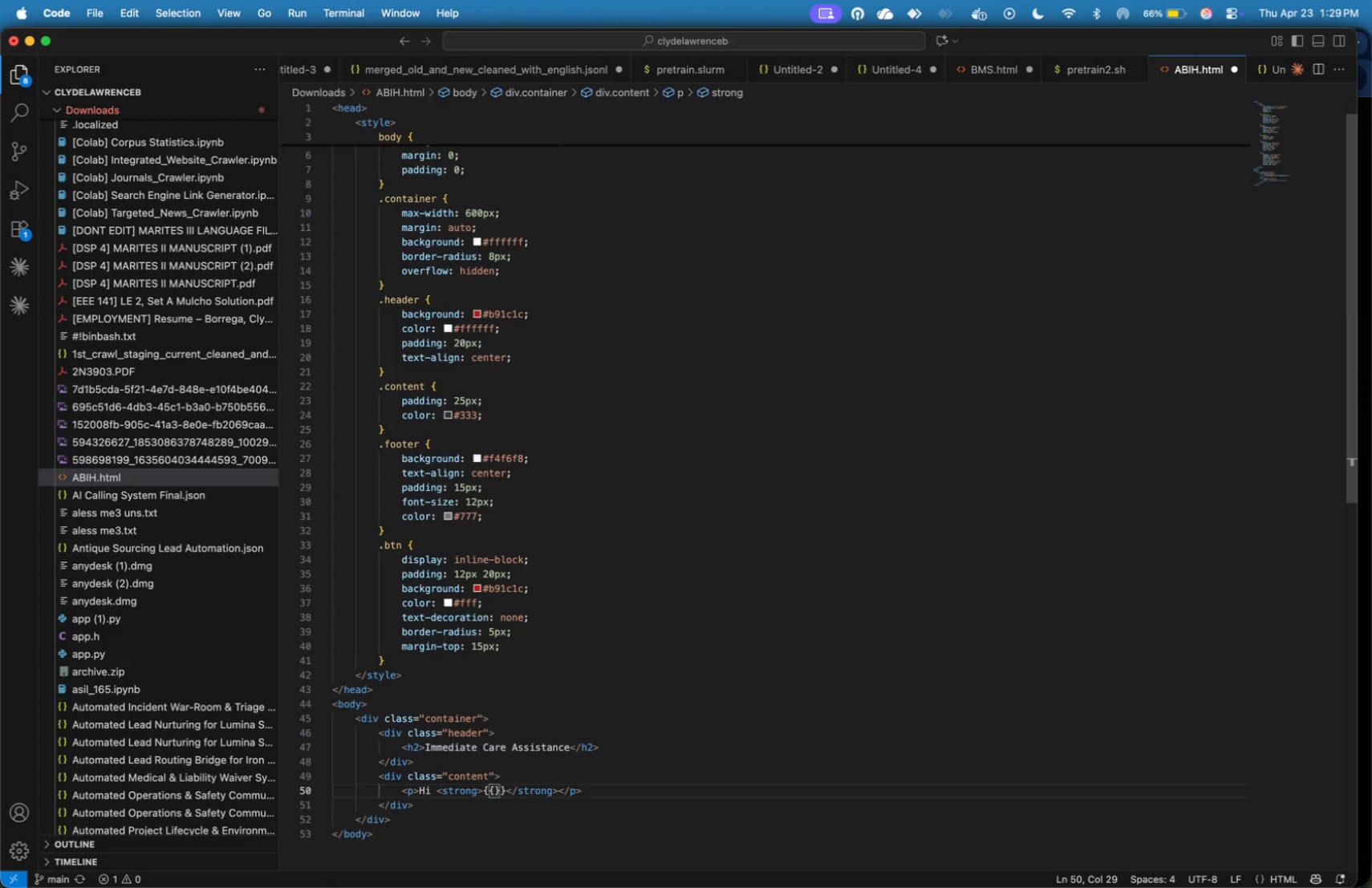 
type($json.name)
 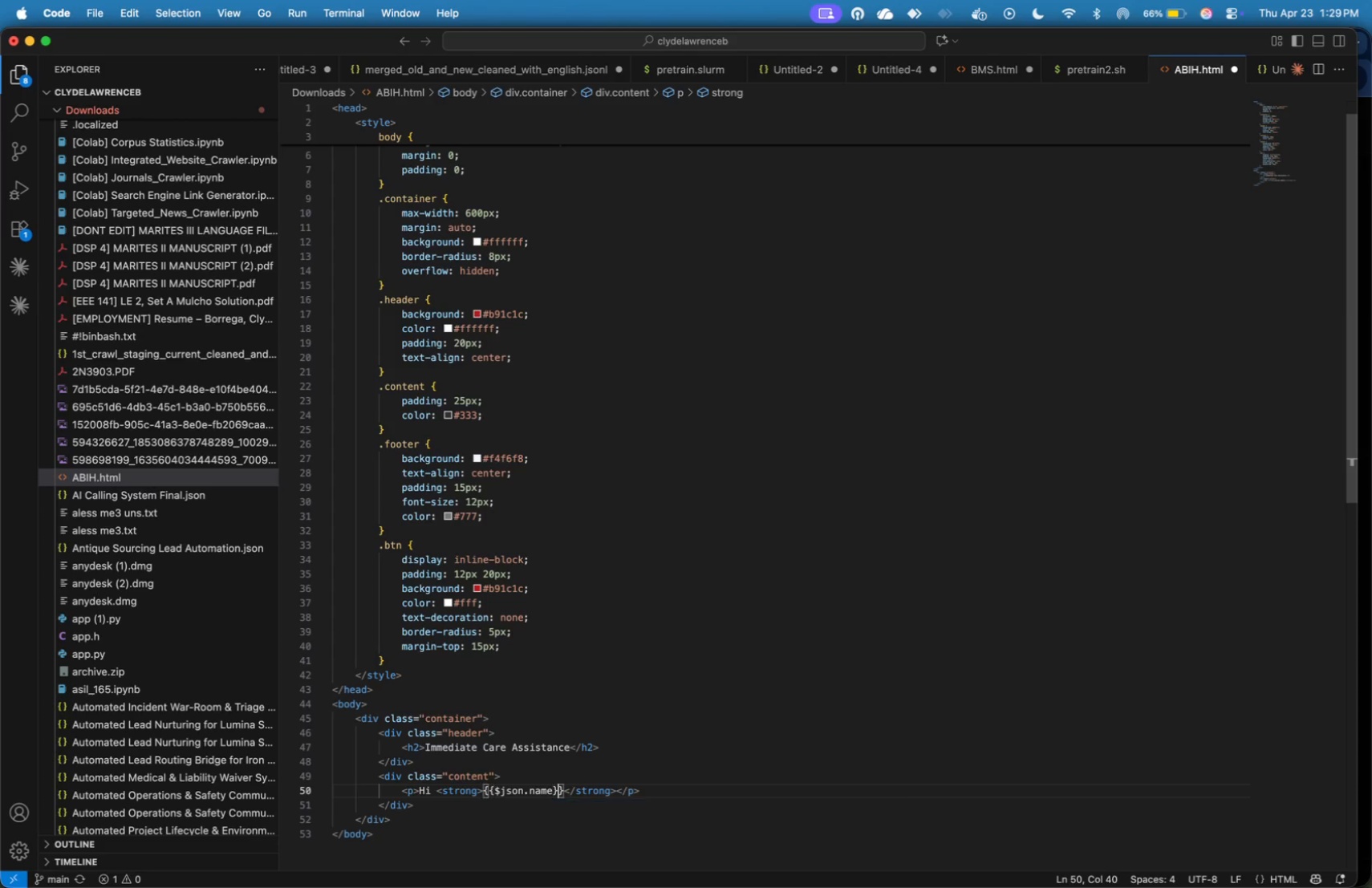 
key(ArrowRight)
 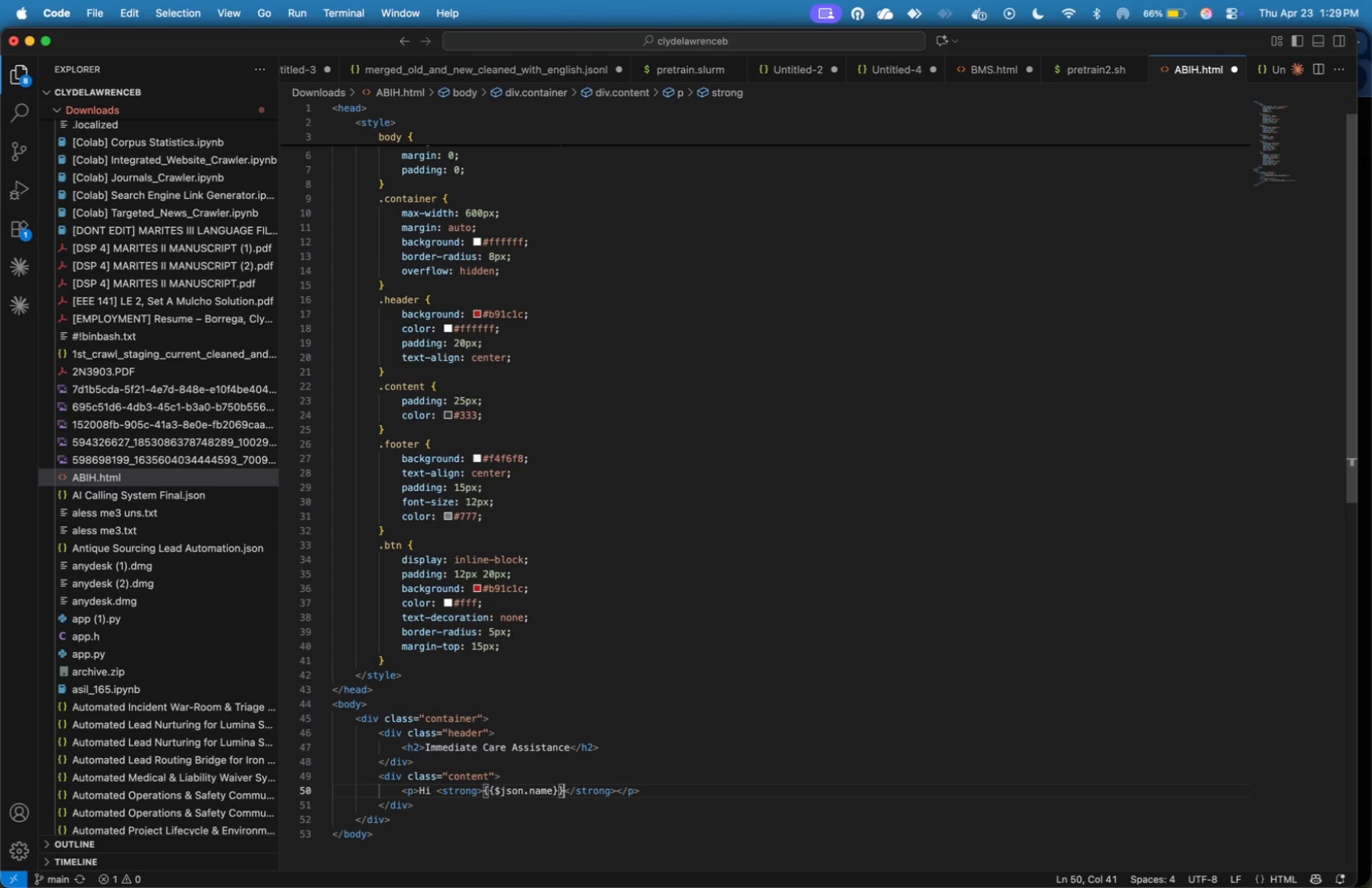 
key(ArrowRight)
 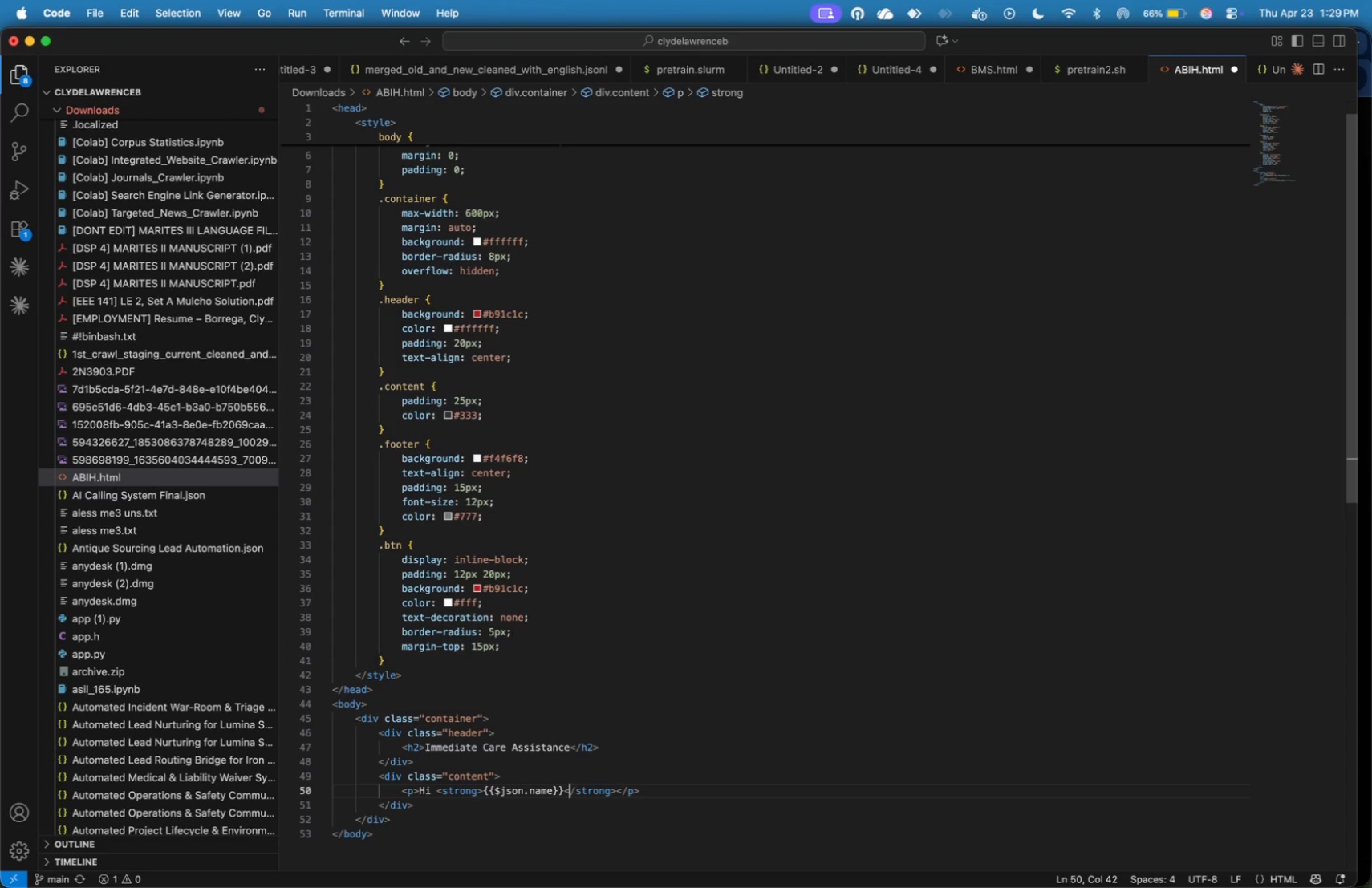 
key(ArrowRight)
 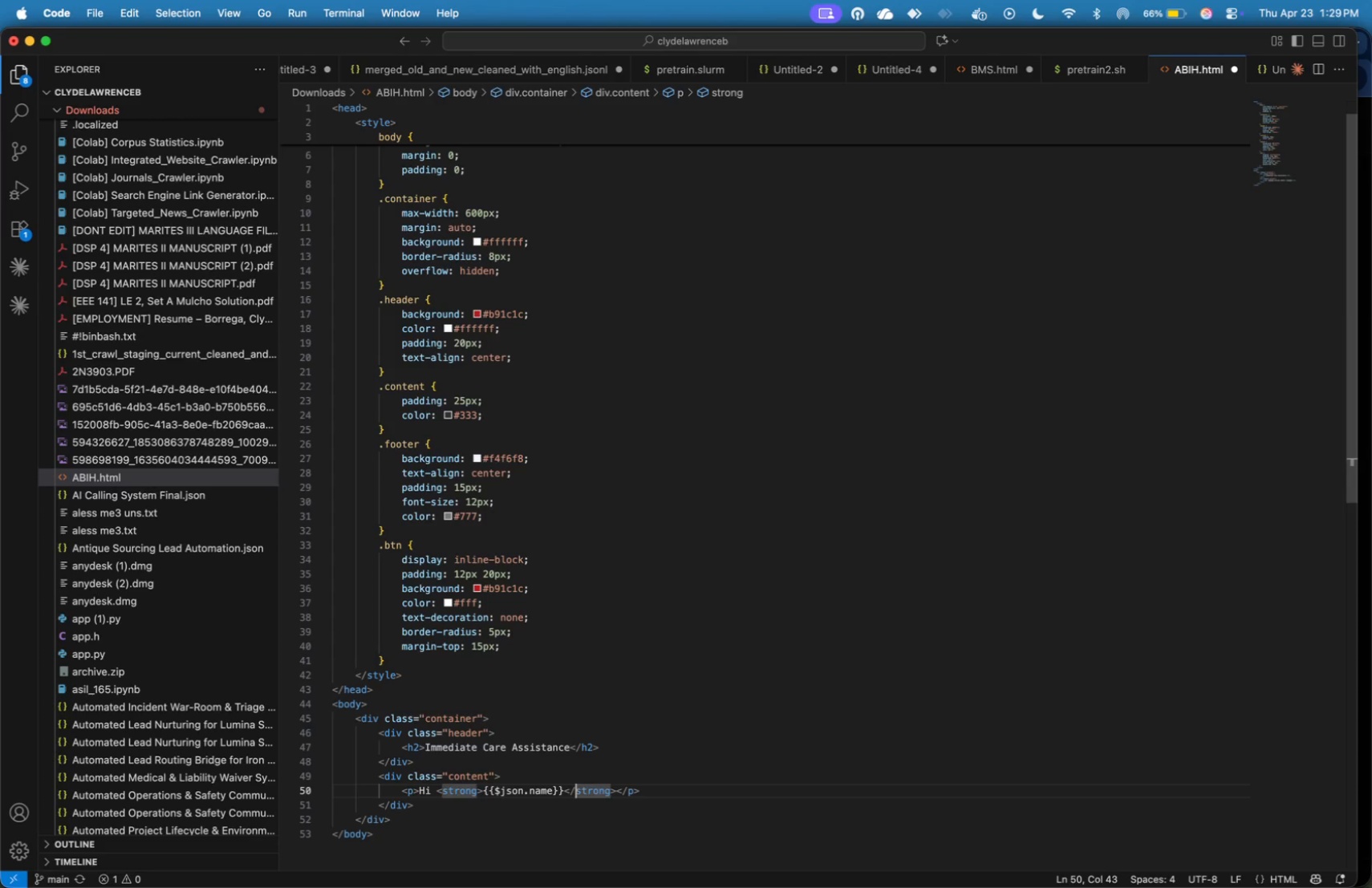 
key(ArrowRight)
 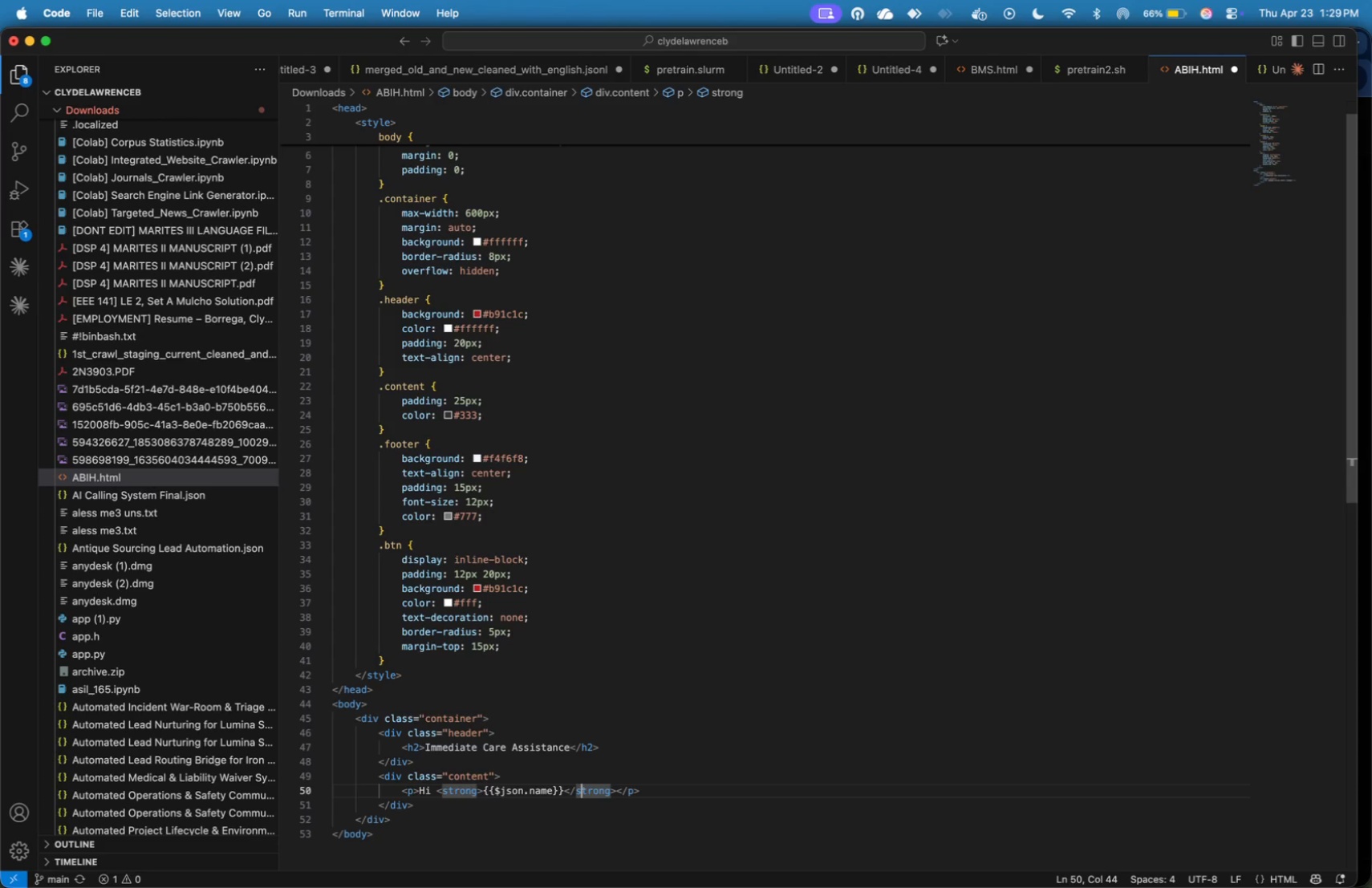 
key(ArrowRight)
 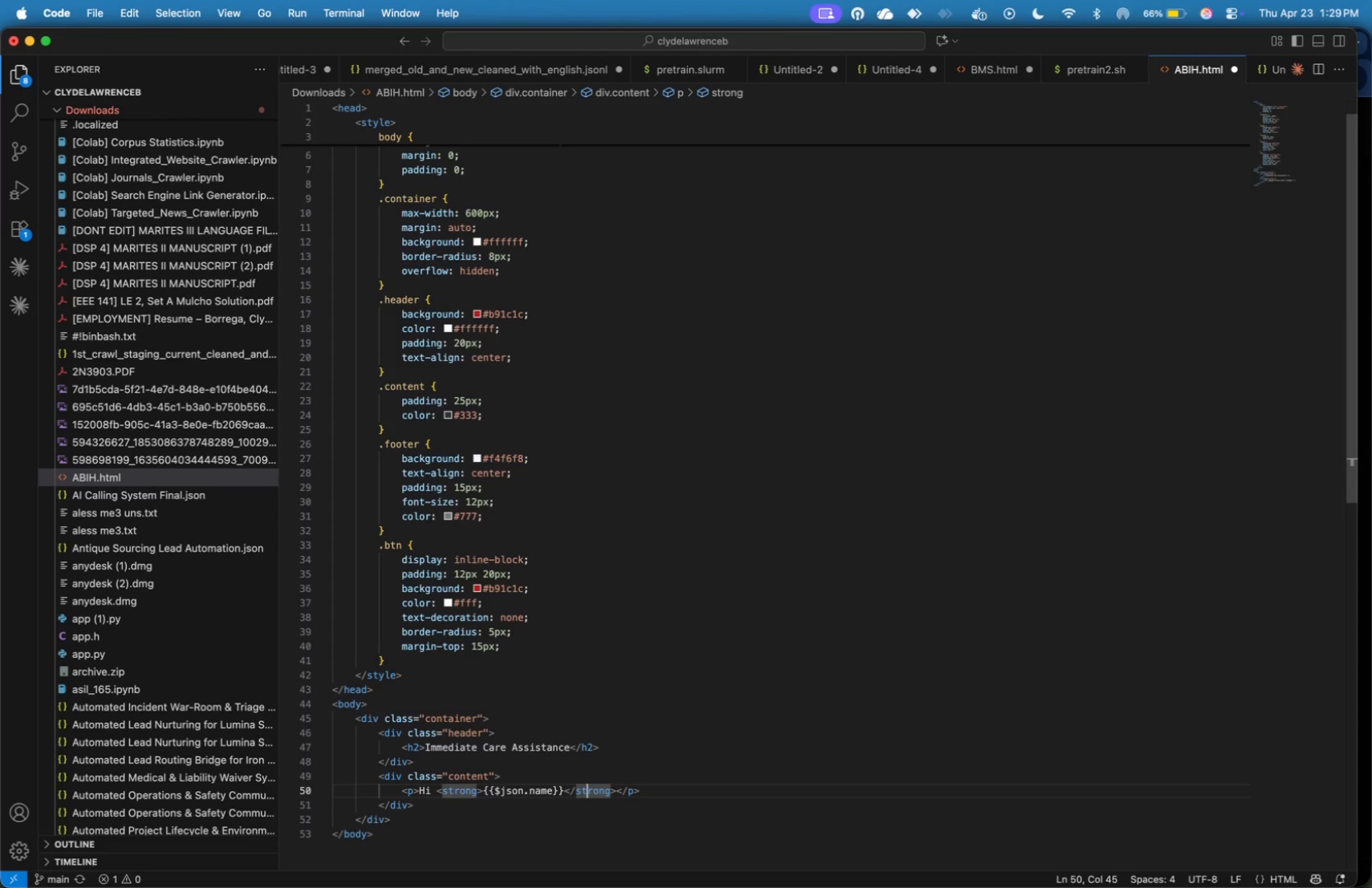 
key(ArrowRight)
 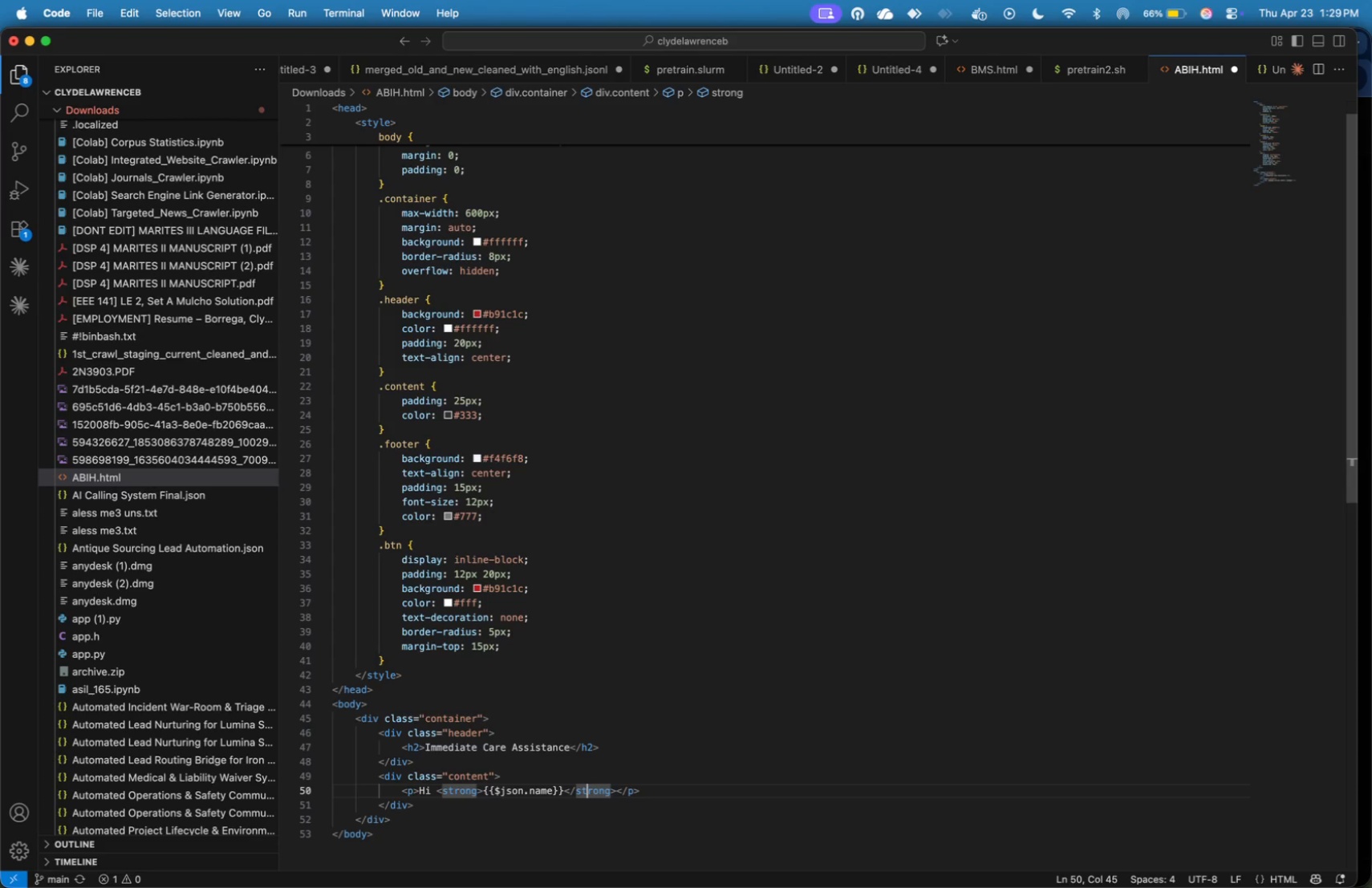 
key(ArrowRight)
 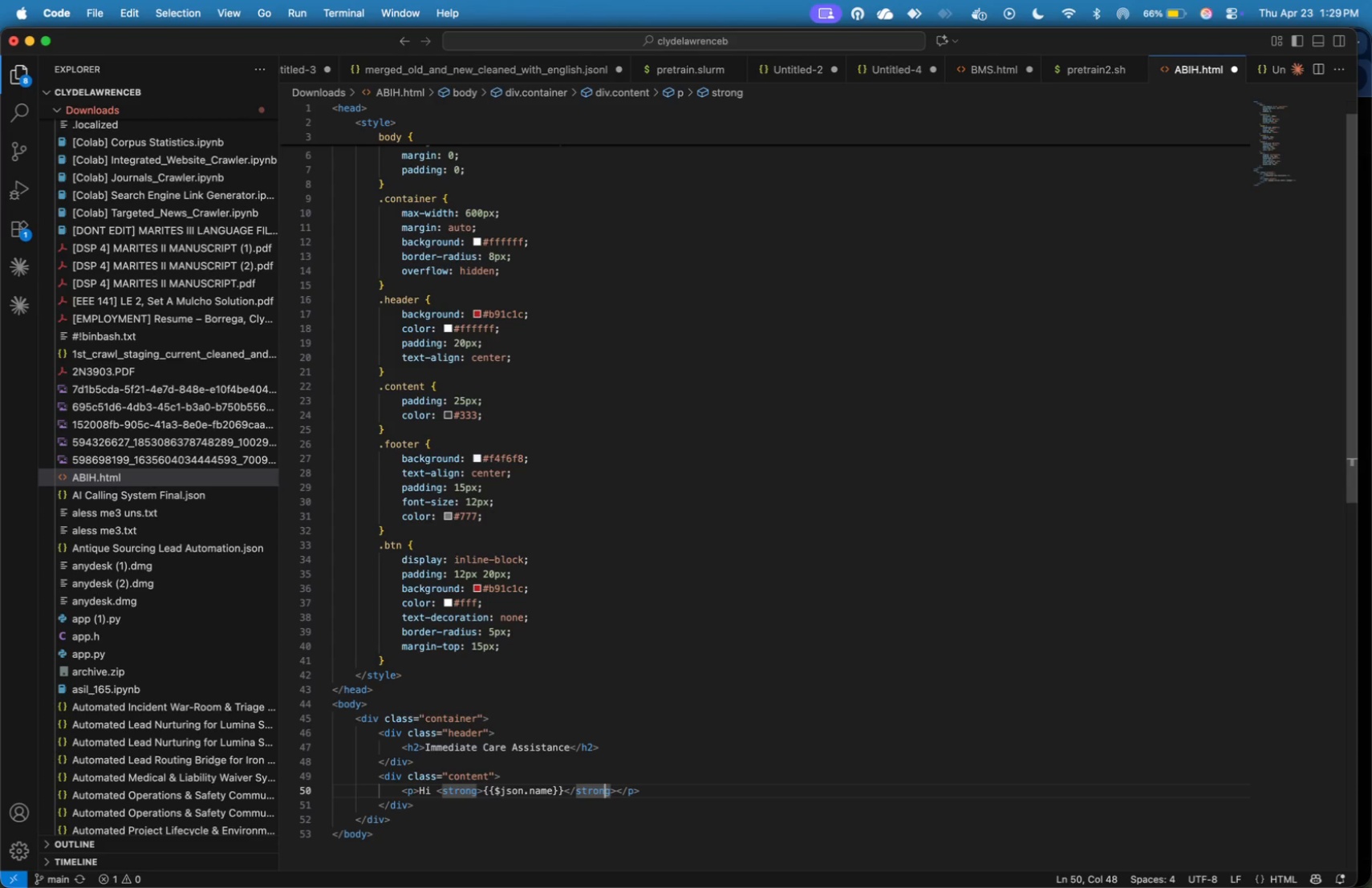 
key(ArrowRight)
 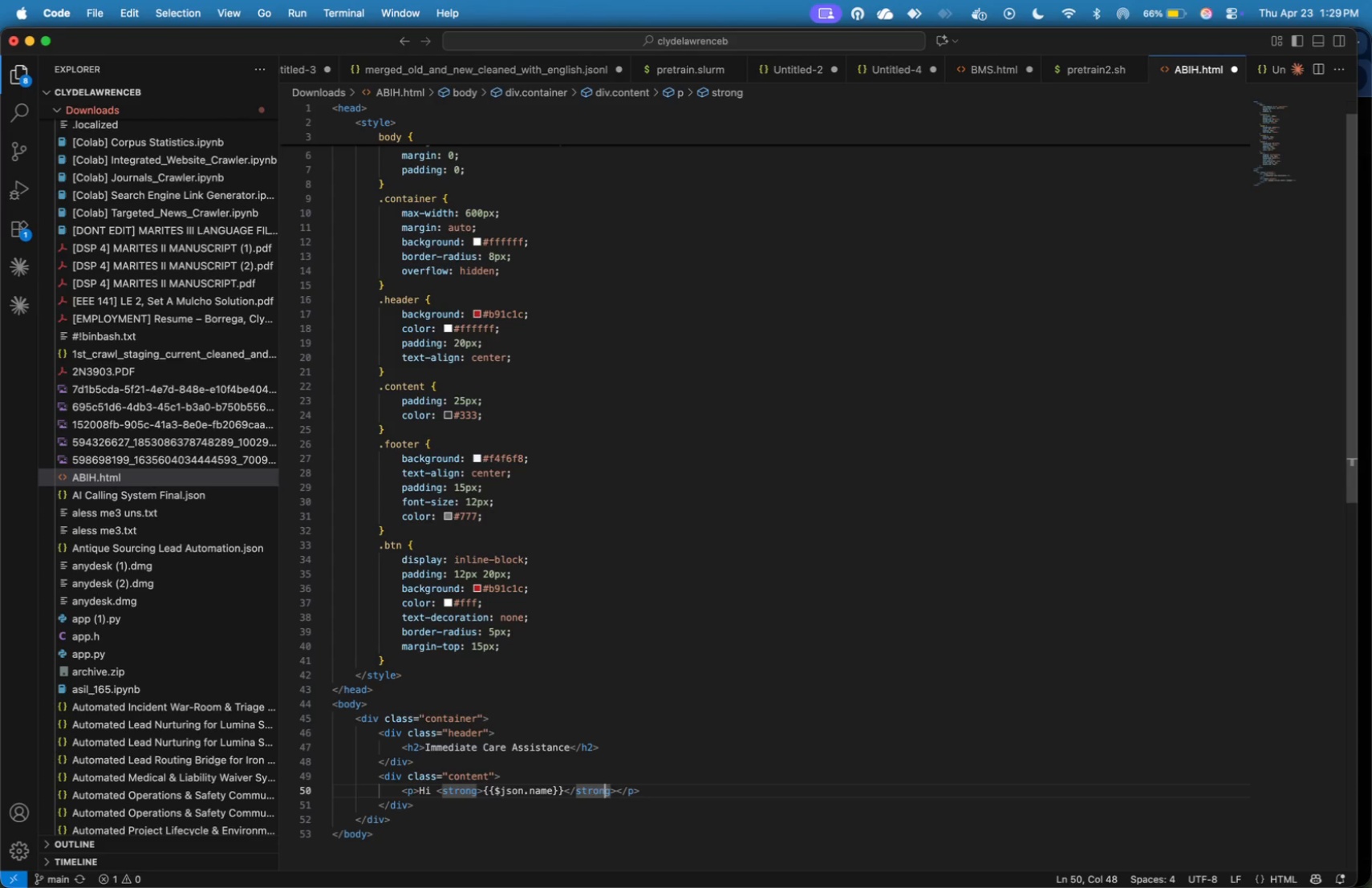 
key(ArrowRight)
 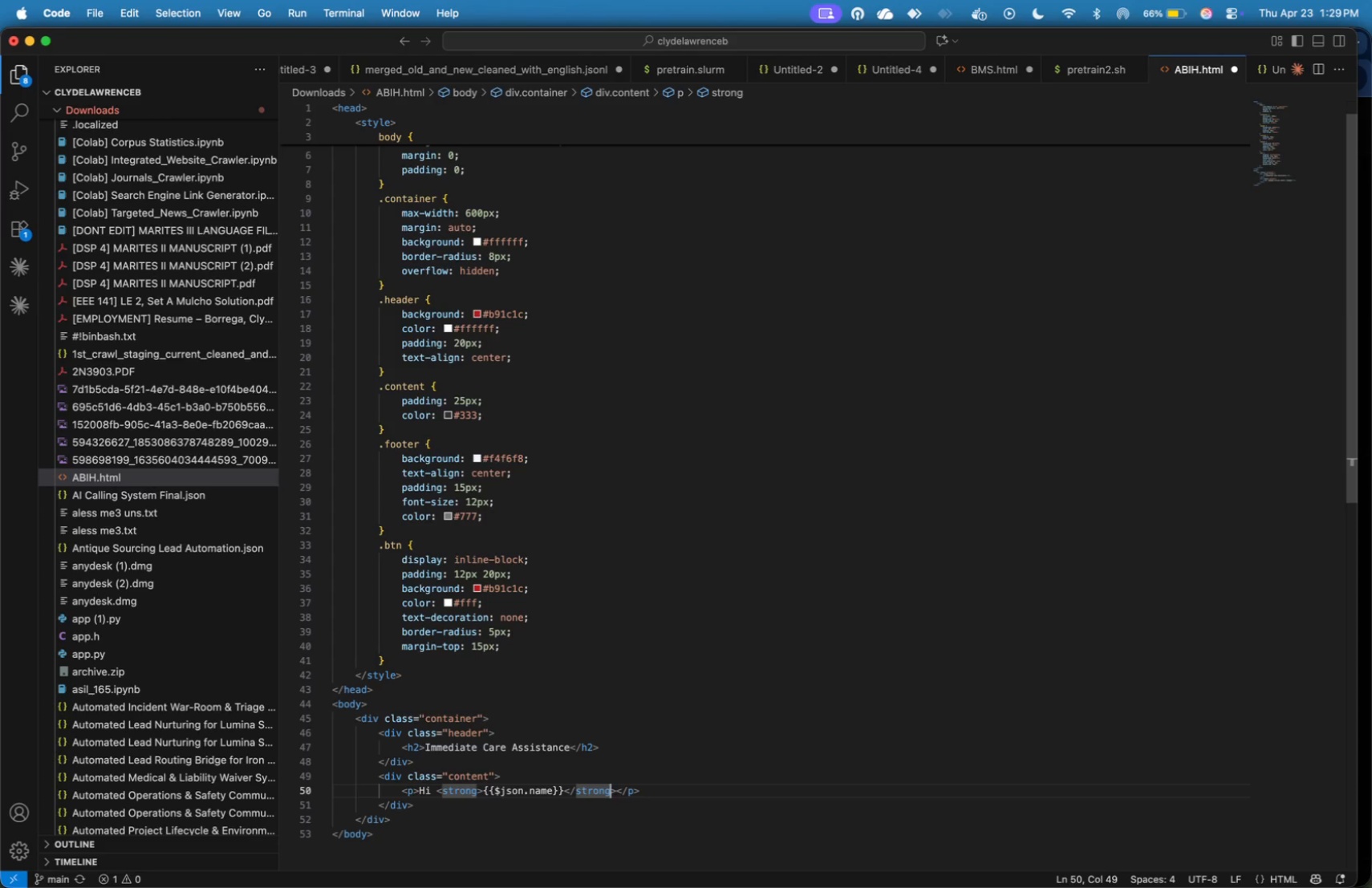 
key(ArrowRight)
 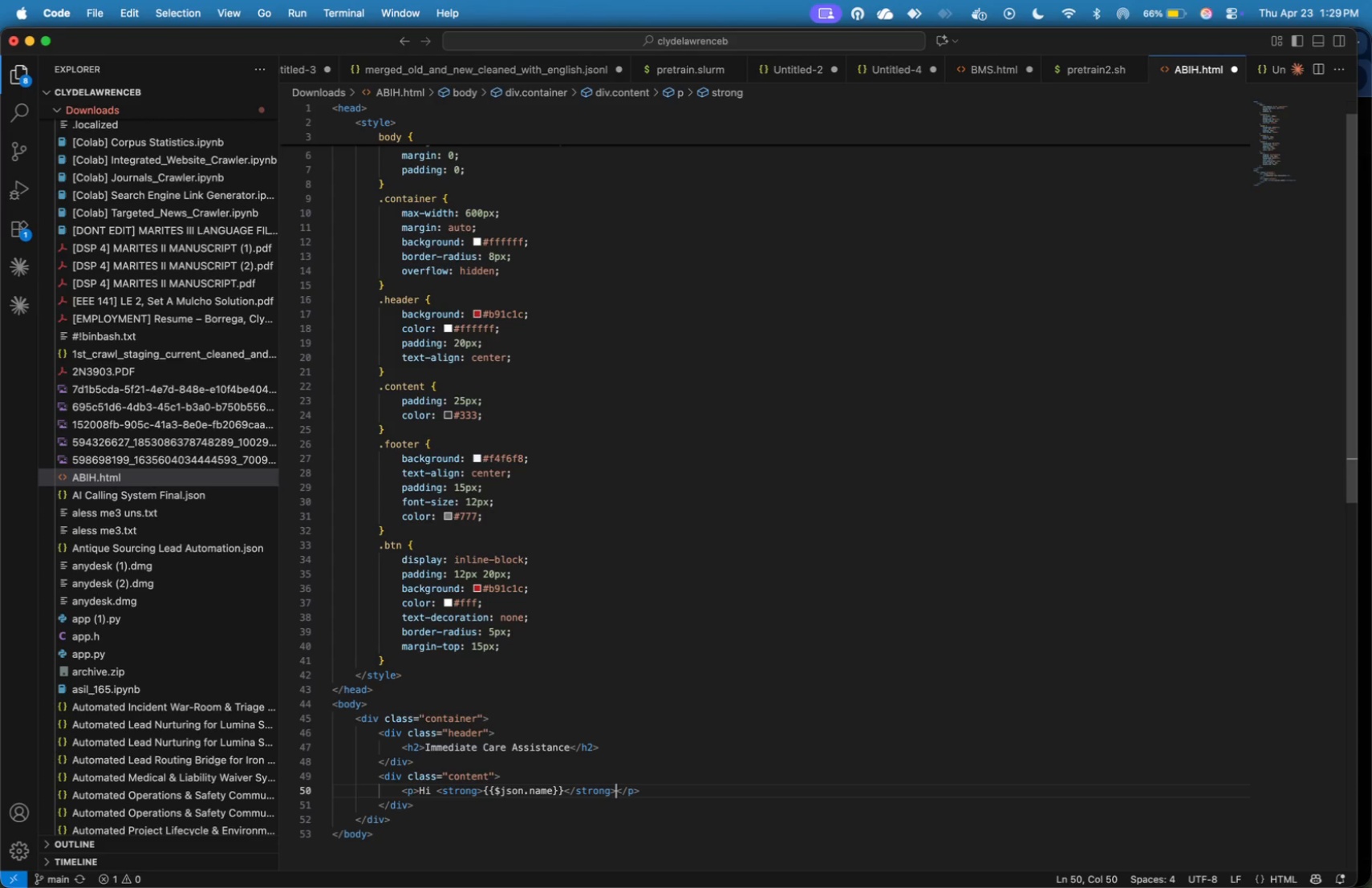 
key(ArrowRight)
 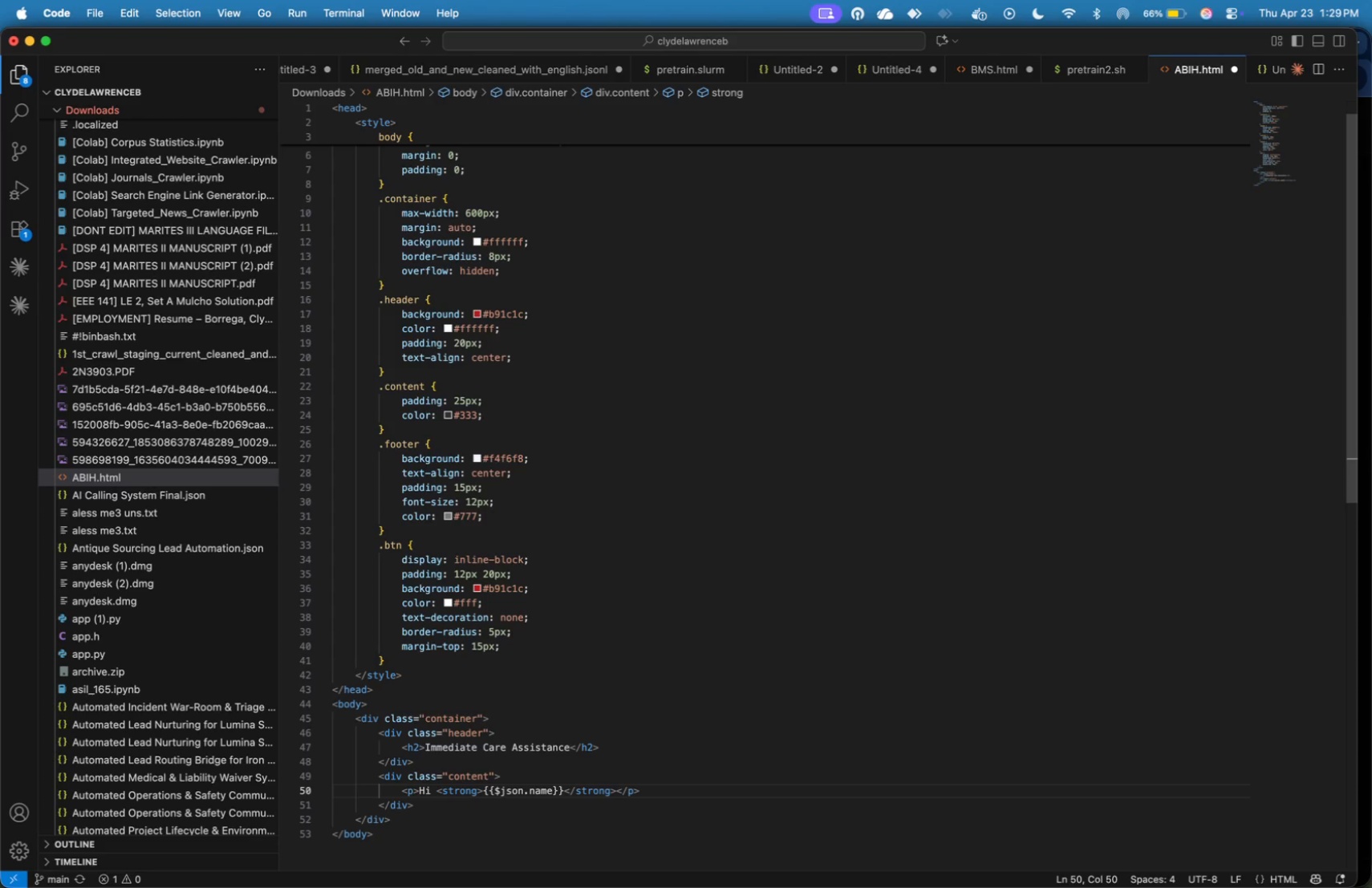 
key(Comma)
 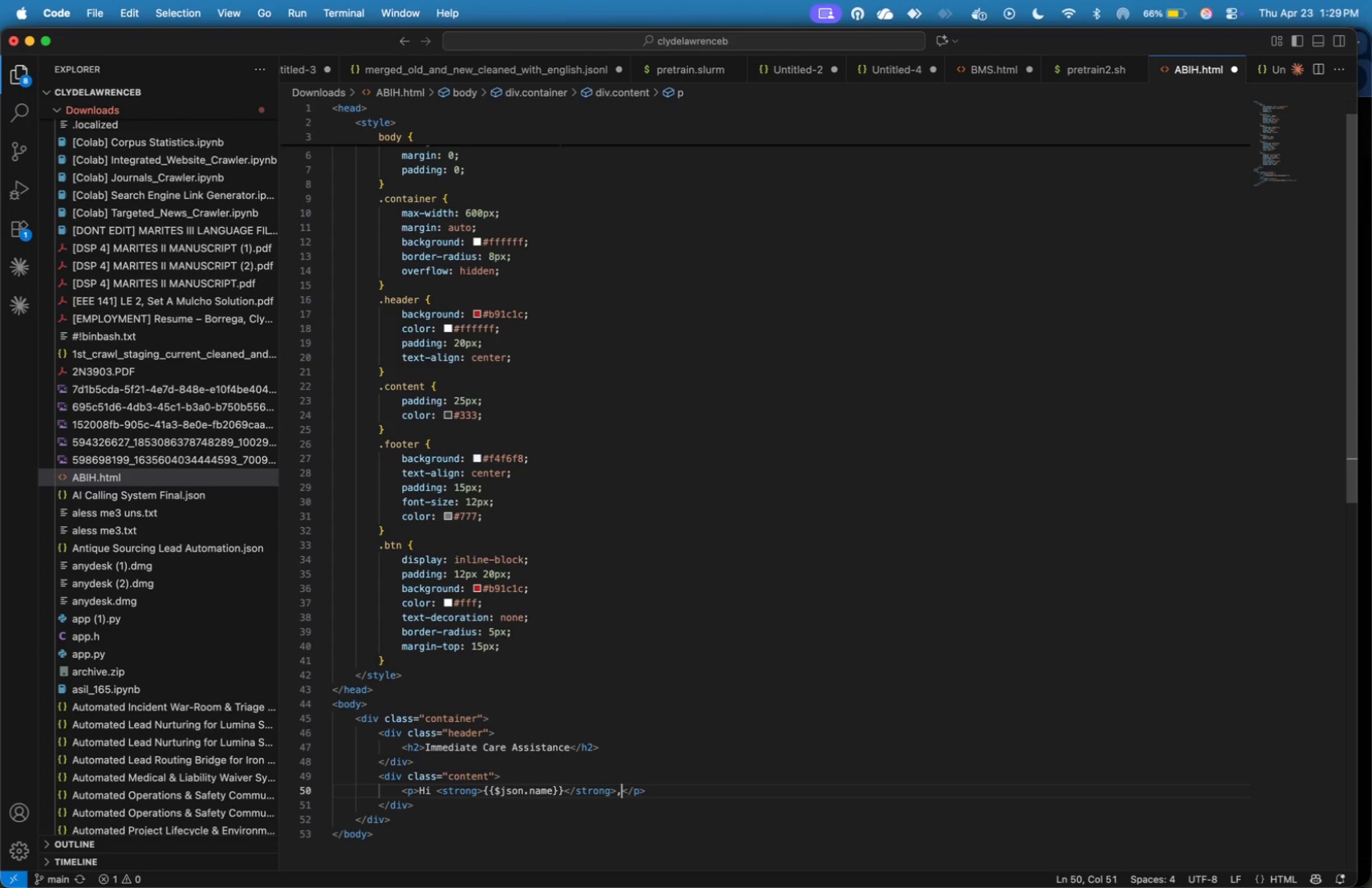 
key(ArrowRight)
 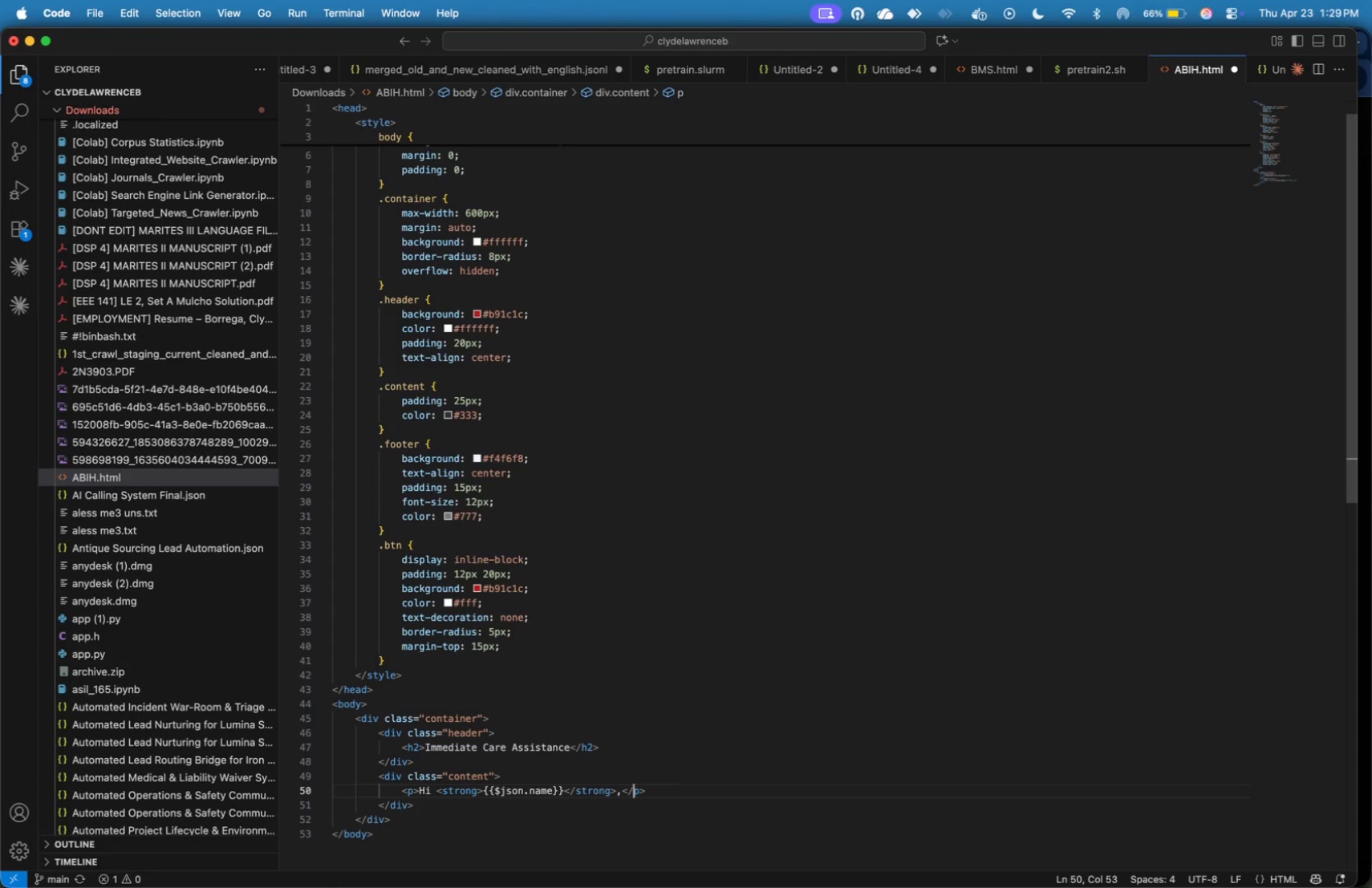 
key(ArrowRight)
 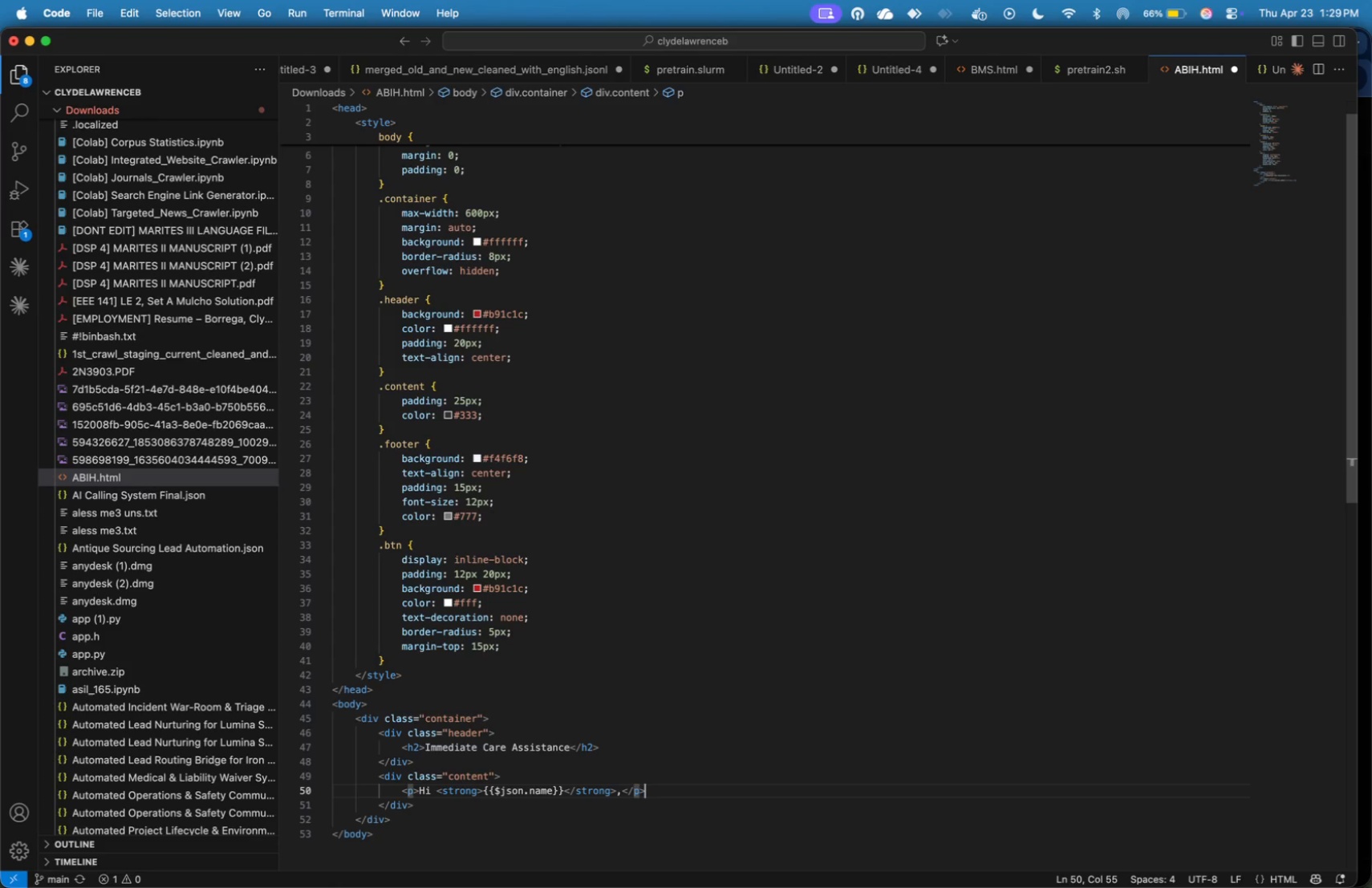 
key(ArrowRight)
 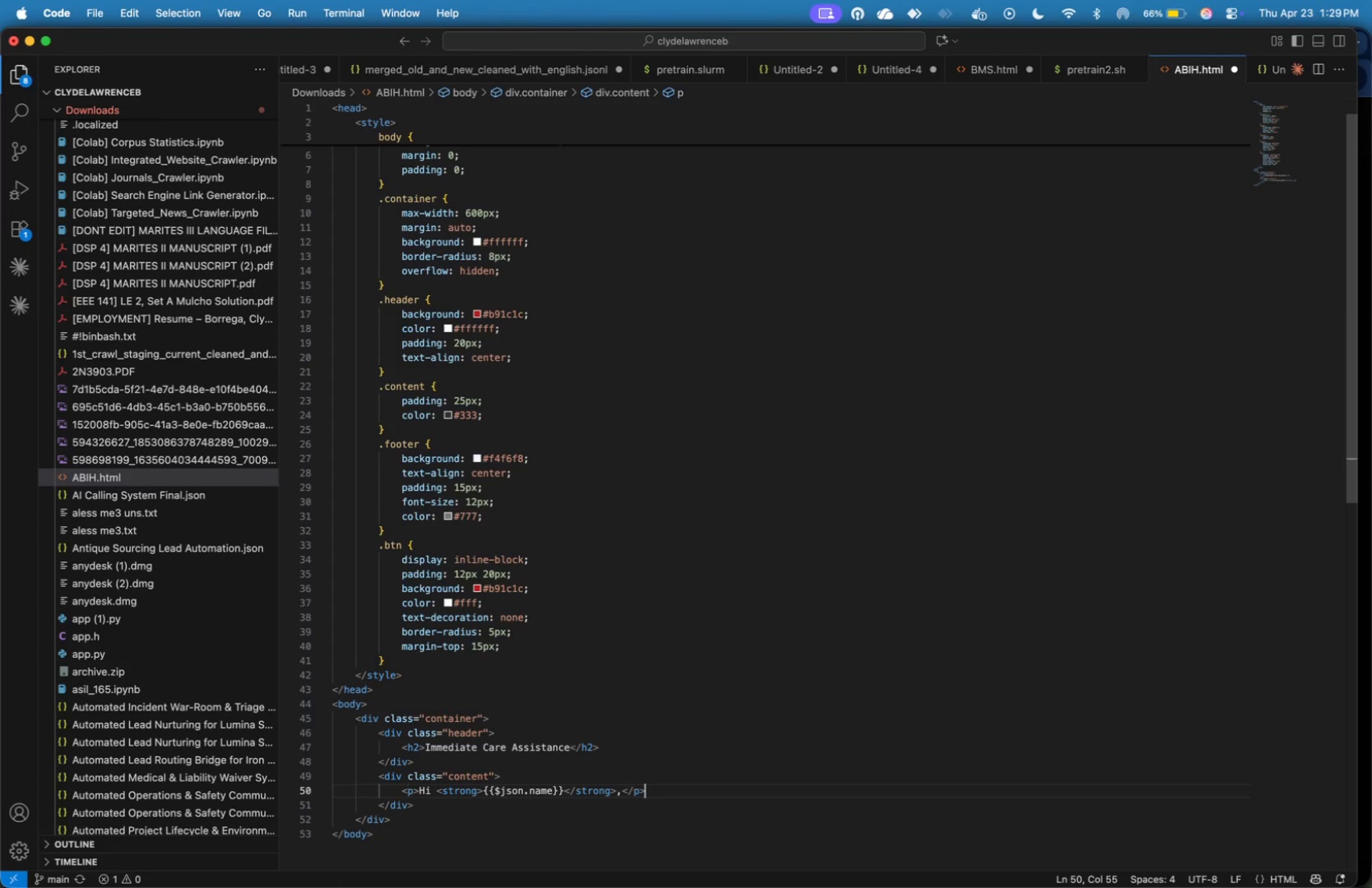 
key(ArrowRight)
 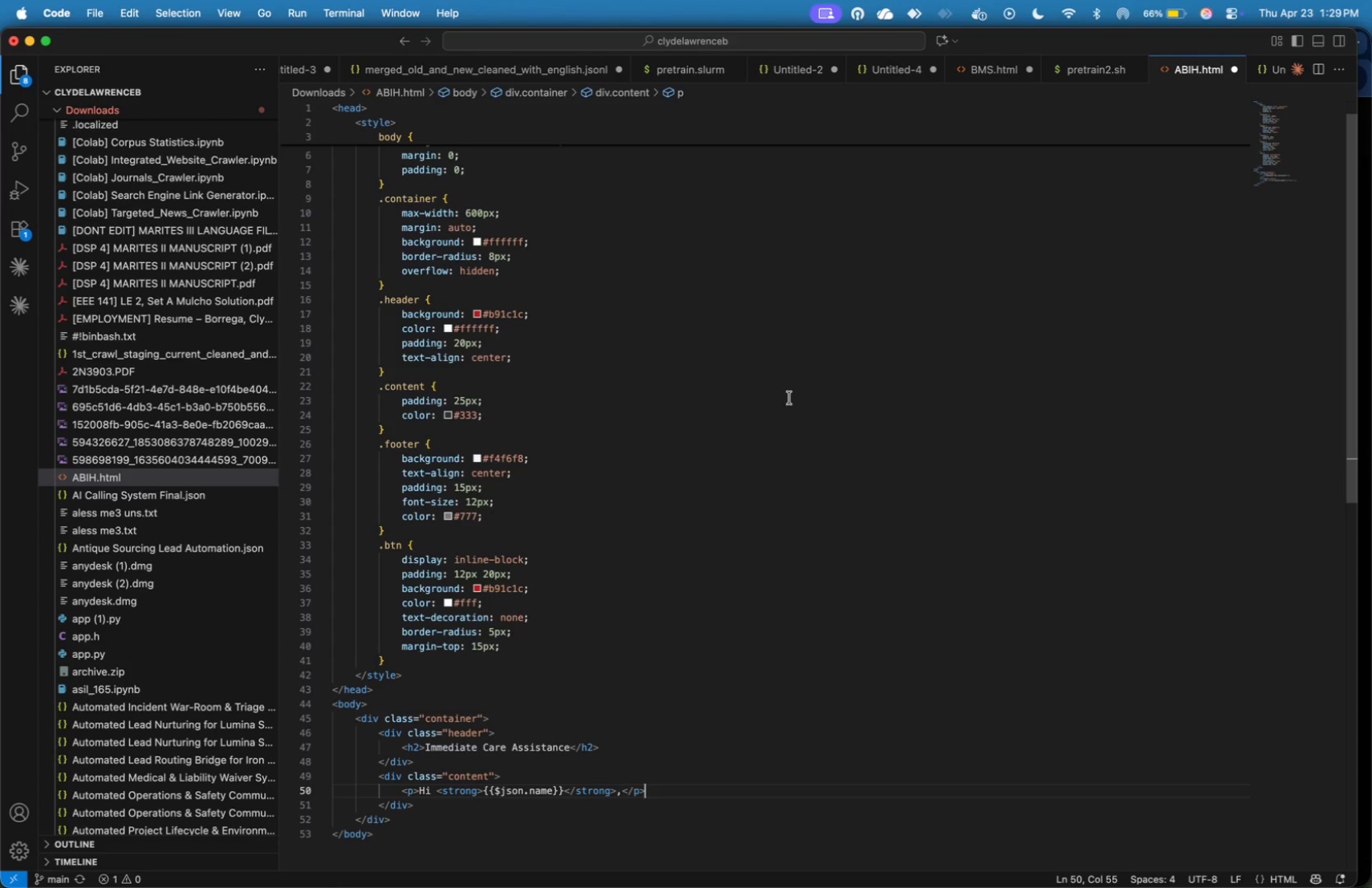 
key(Enter)
 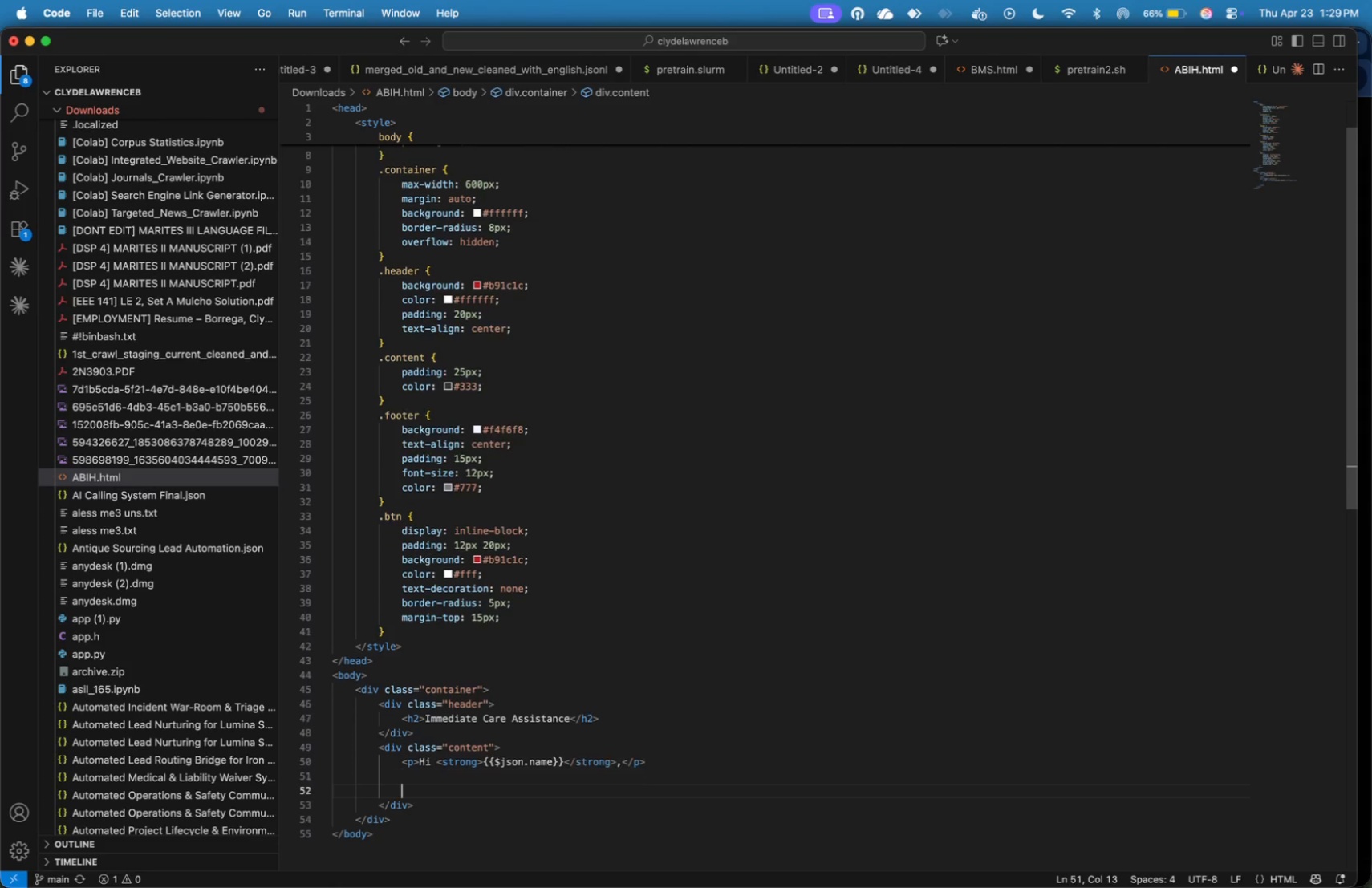 
key(Enter)
 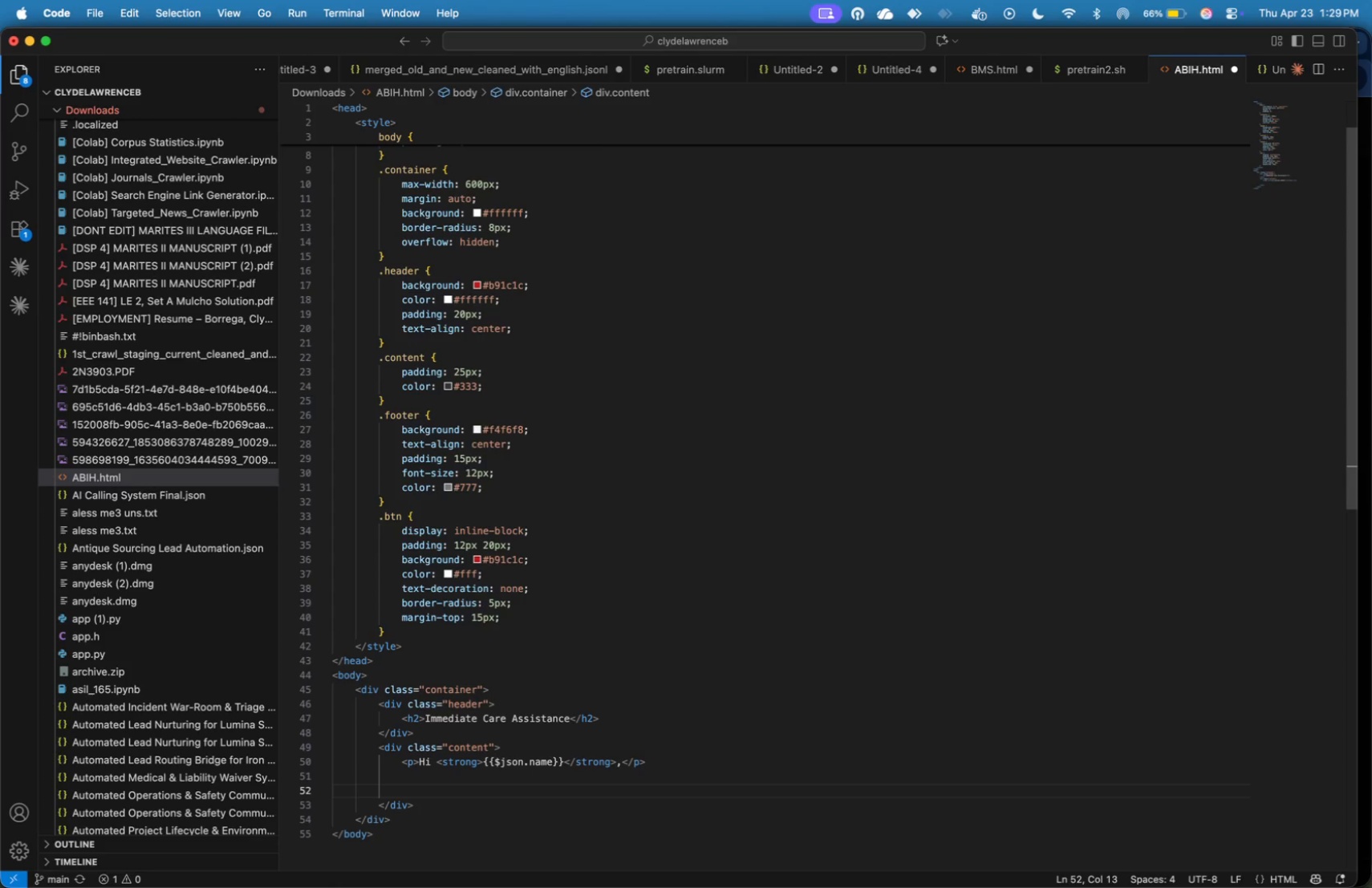 
key(Meta+N)
 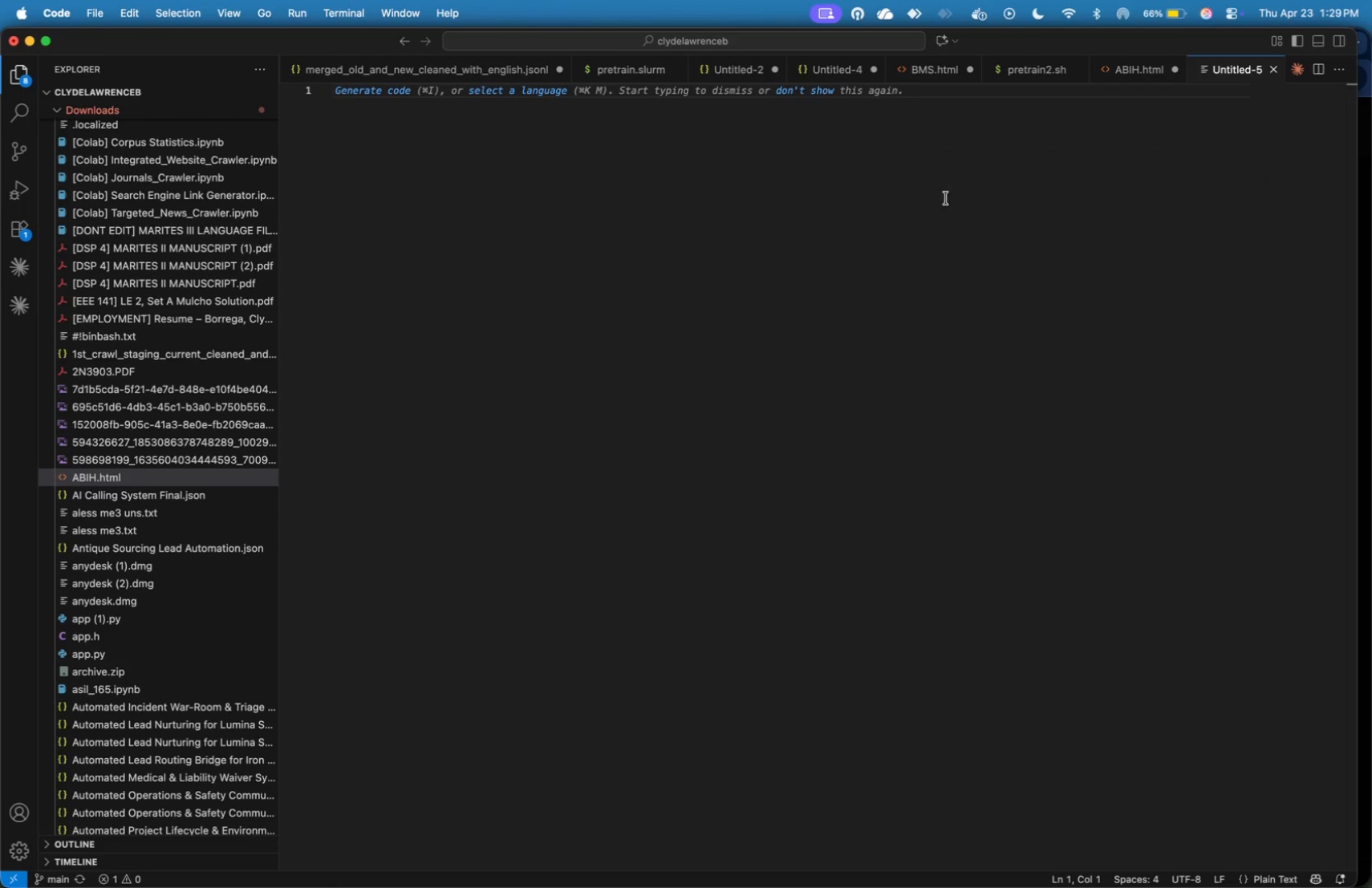 
left_click([1151, 70])
 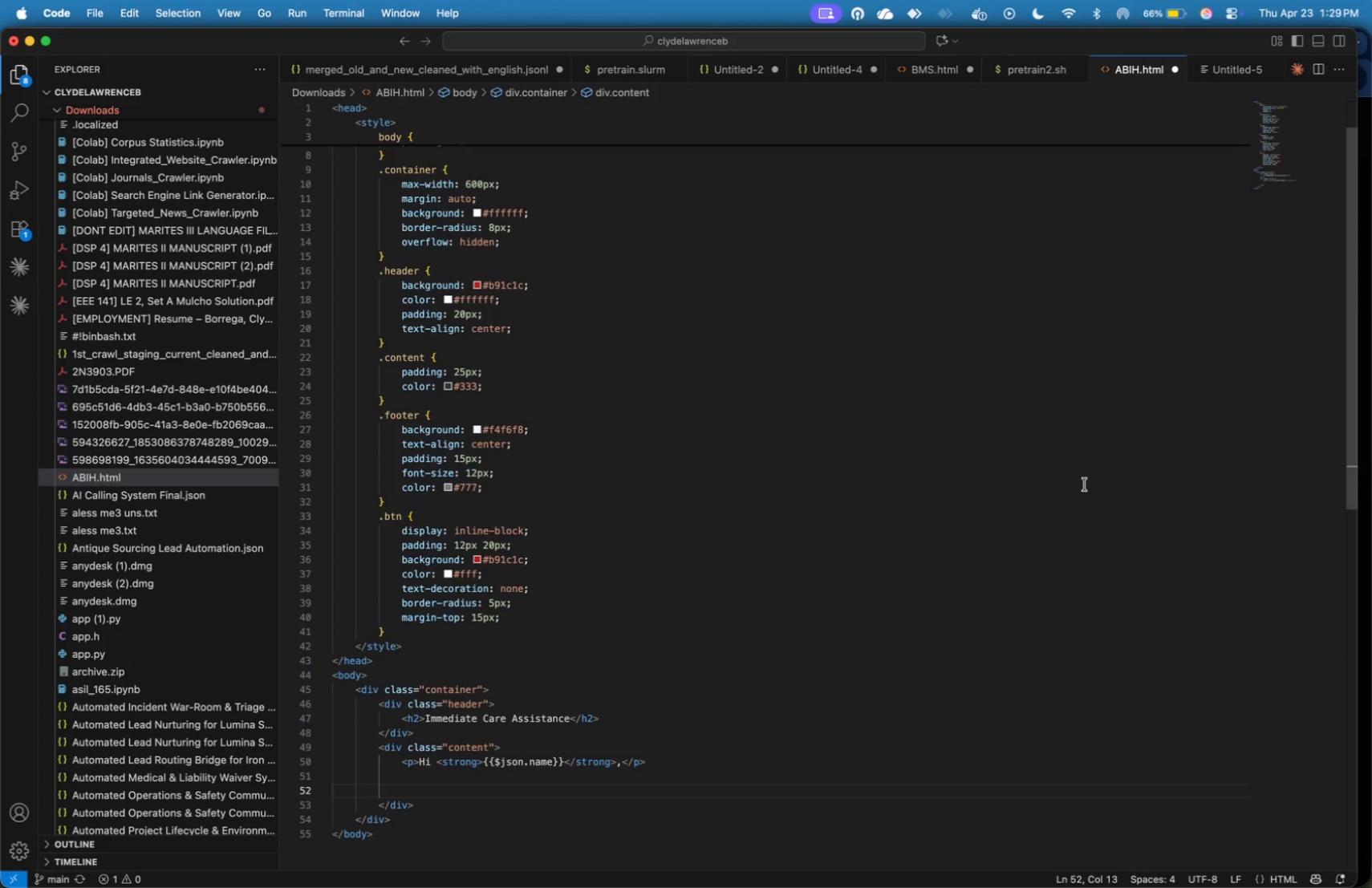 
type(<p>We've received your request )
 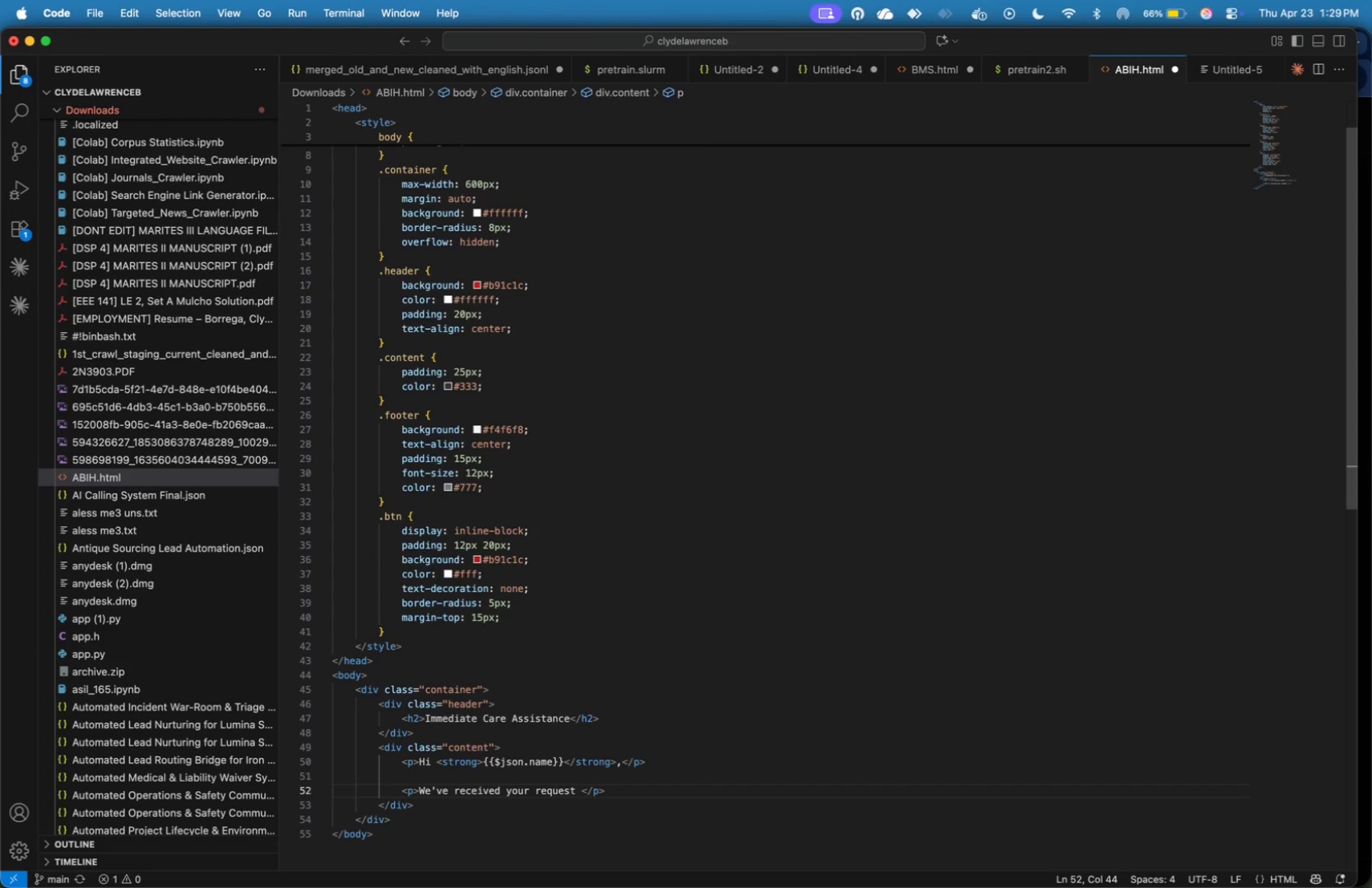 
wait(5.04)
 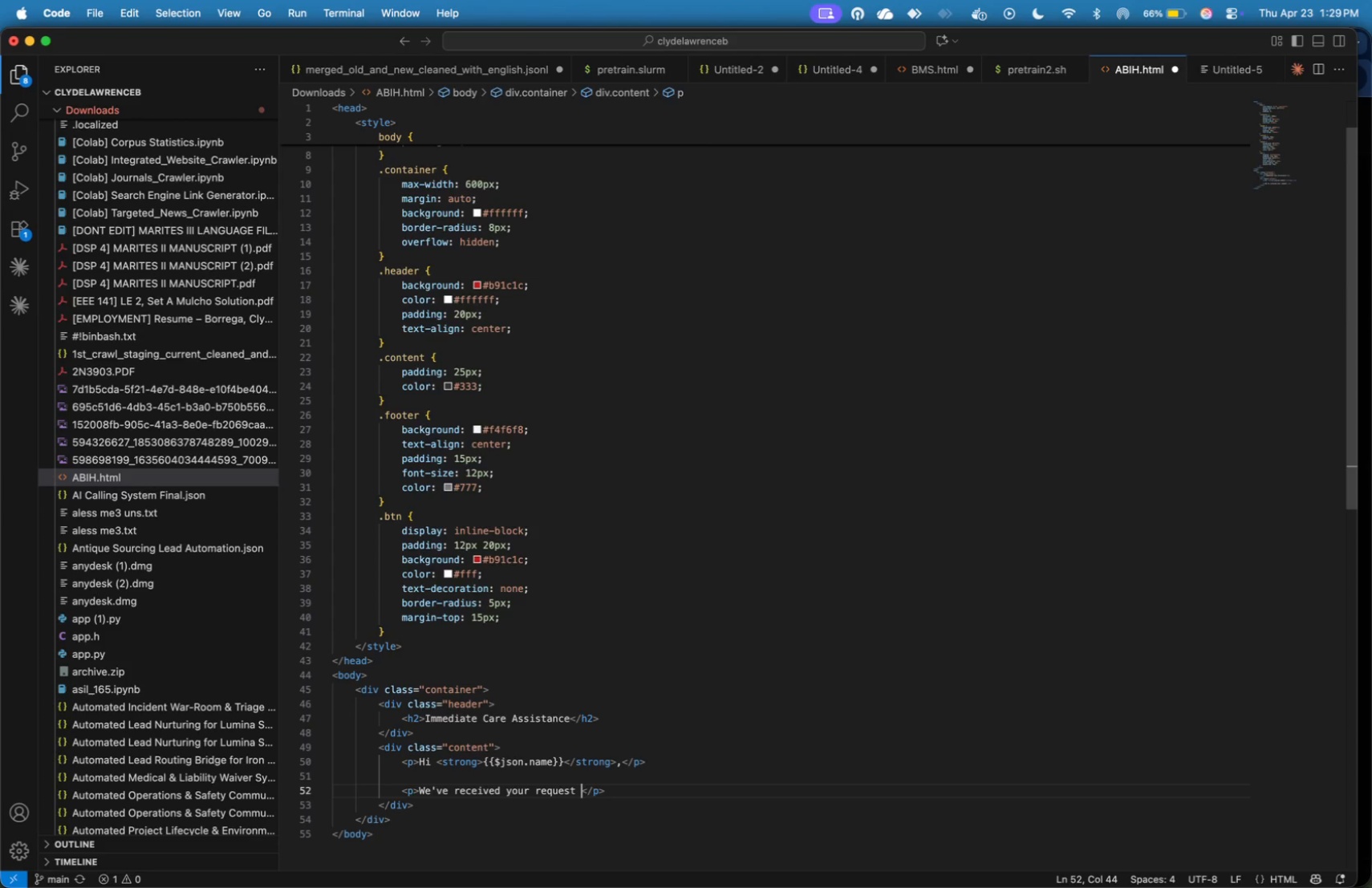 
type(and identified it as )
 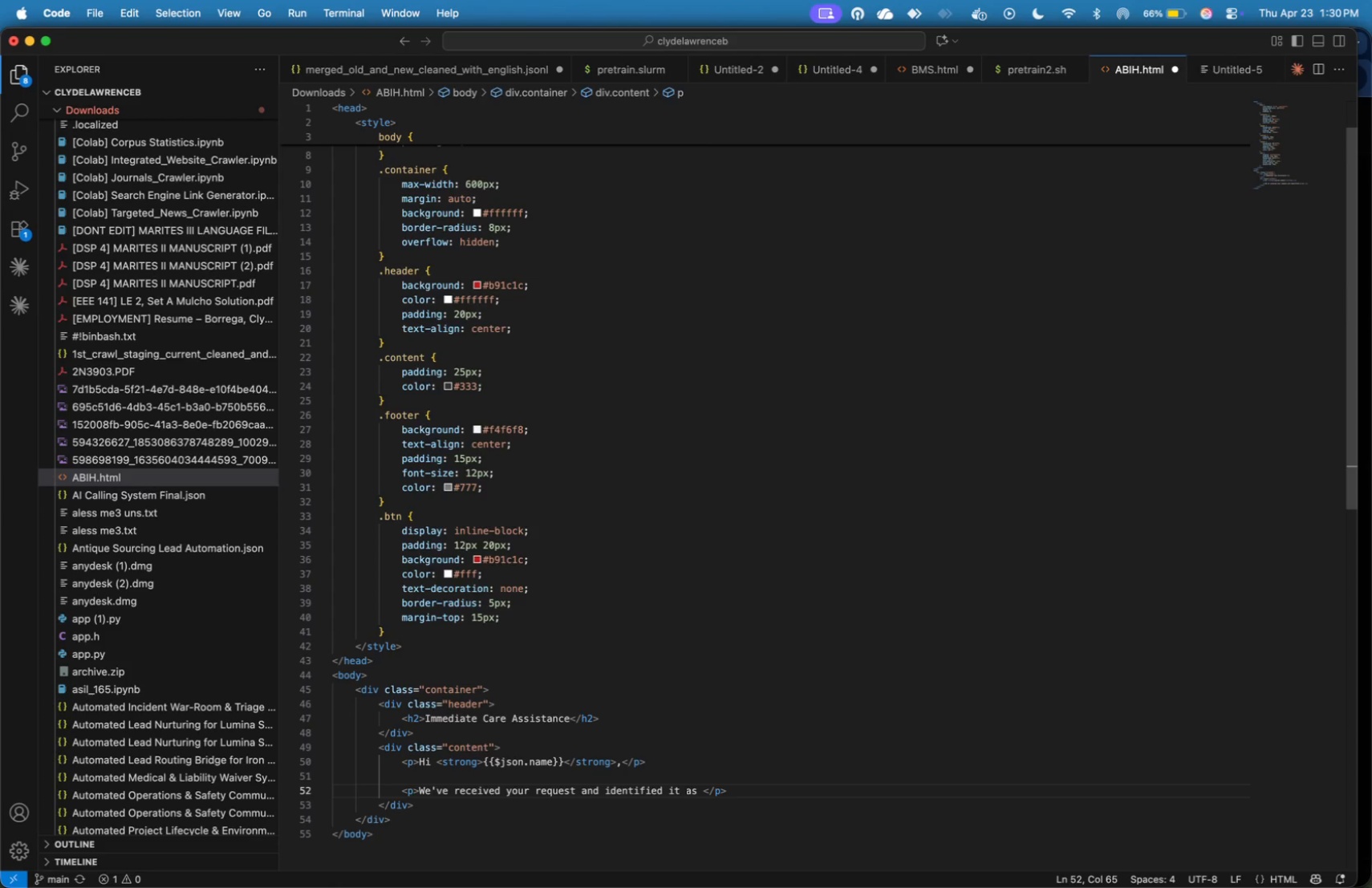 
key(A)
 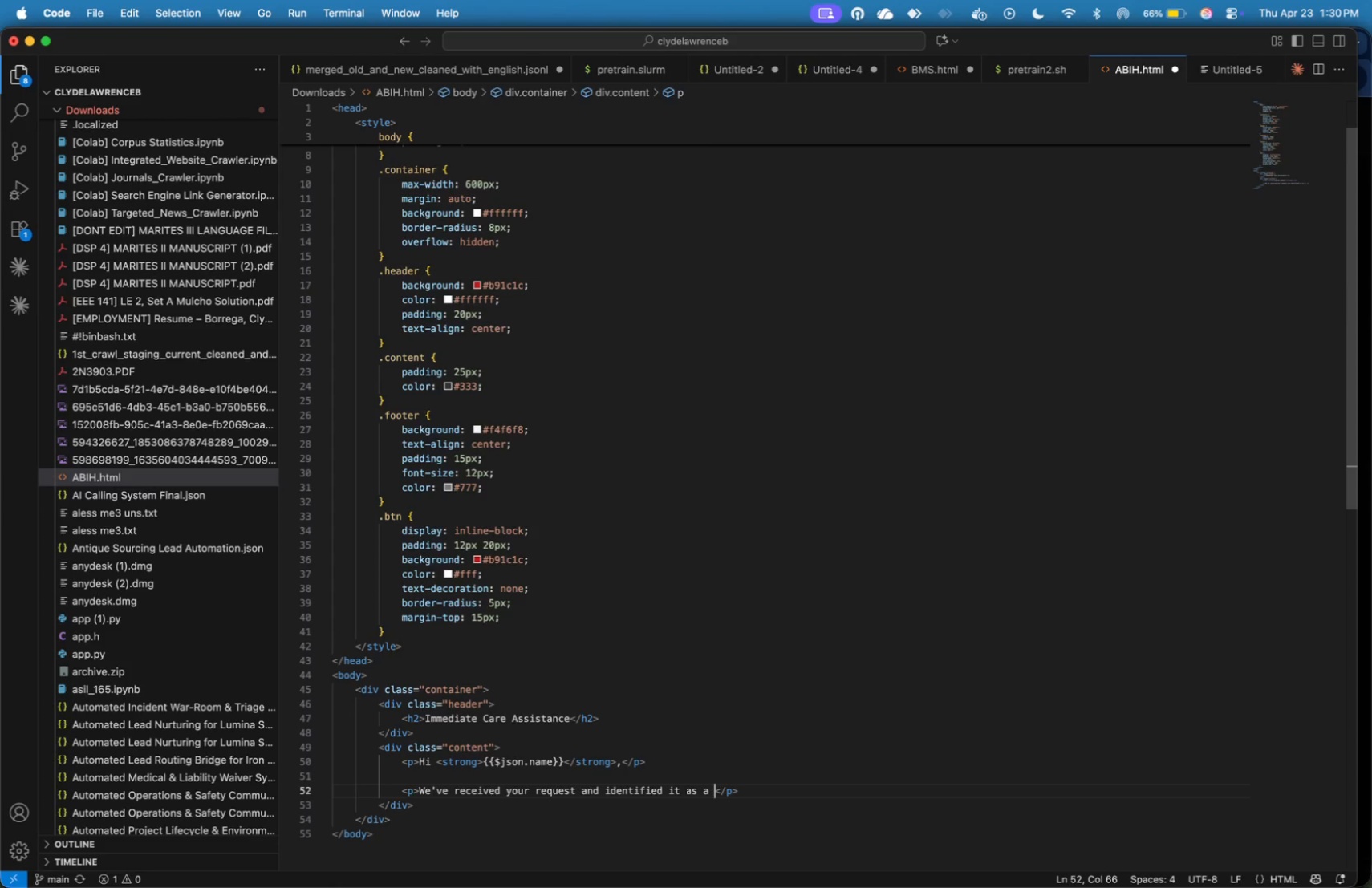 
key(Space)
 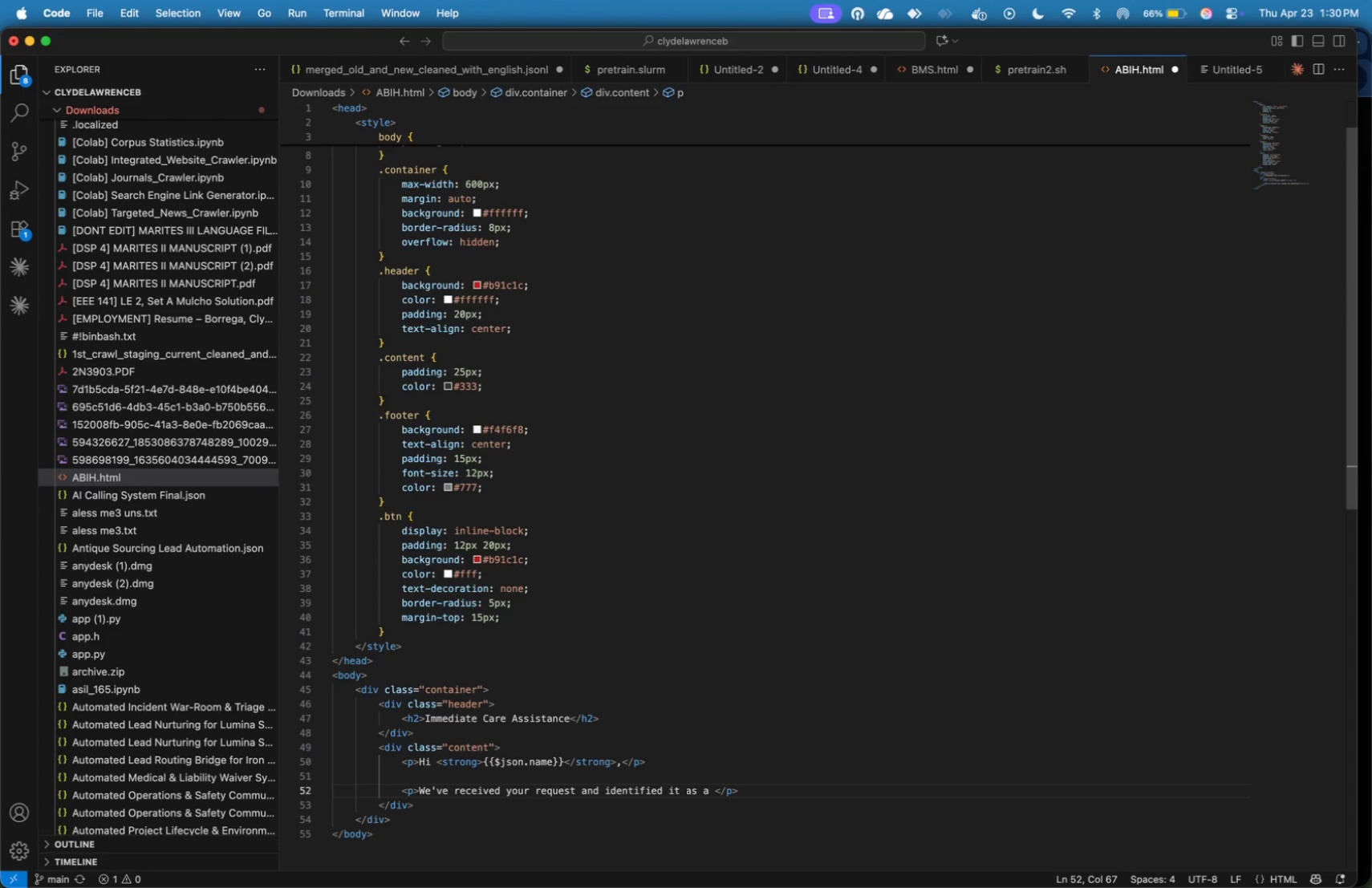 
wait(5.12)
 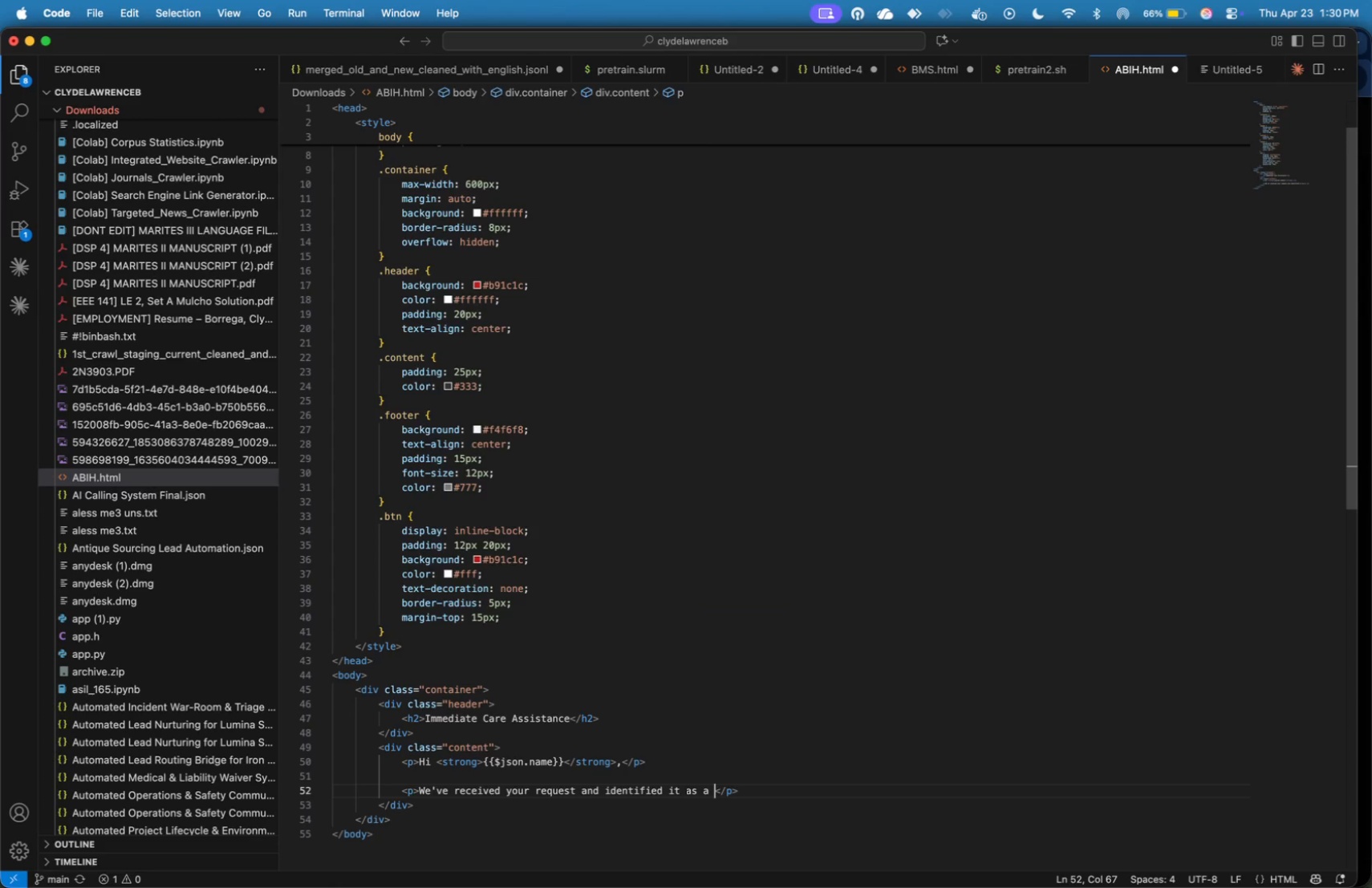 
type(<strong>high-priority concern)
 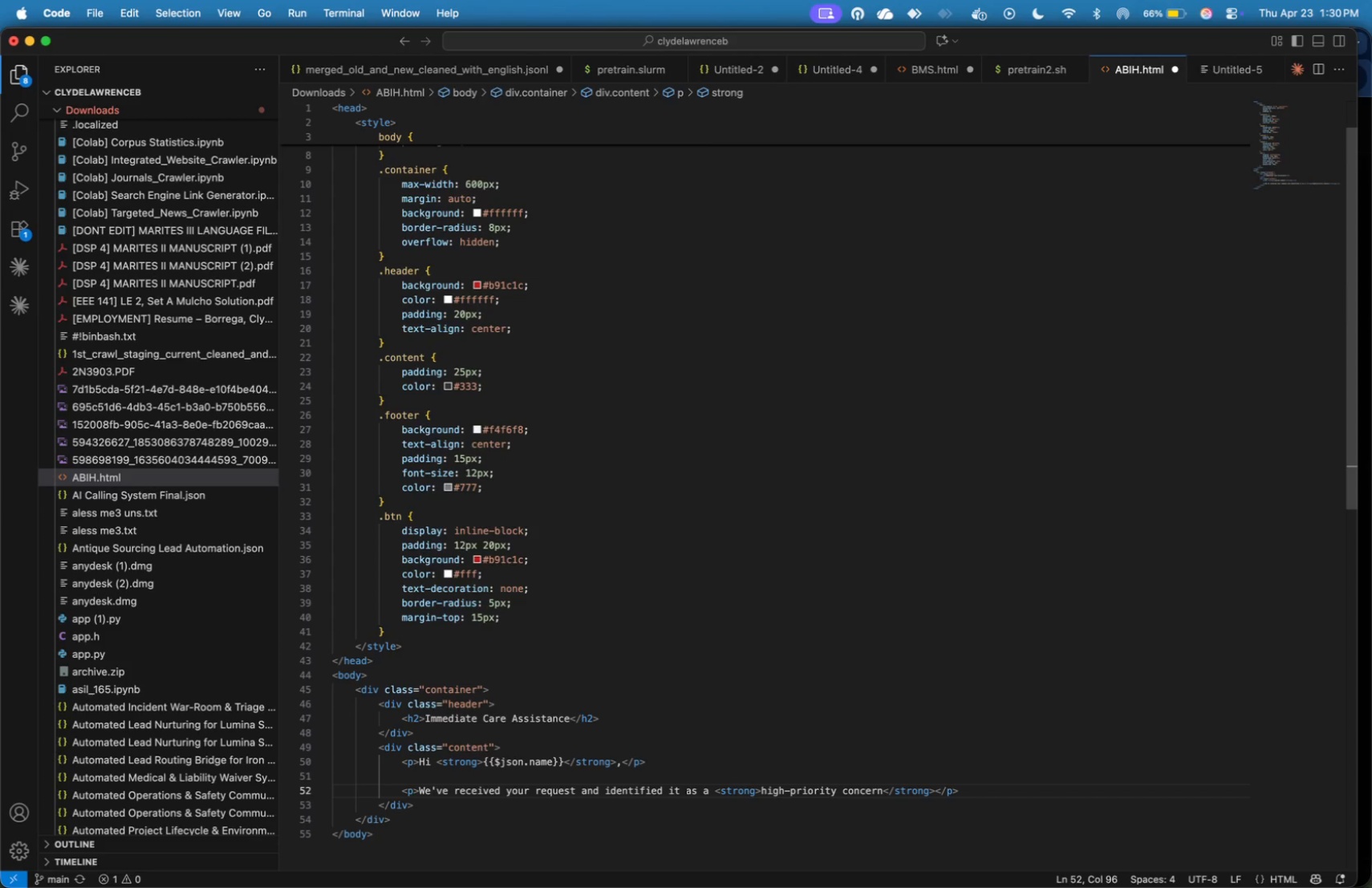 
key(ArrowRight)
 